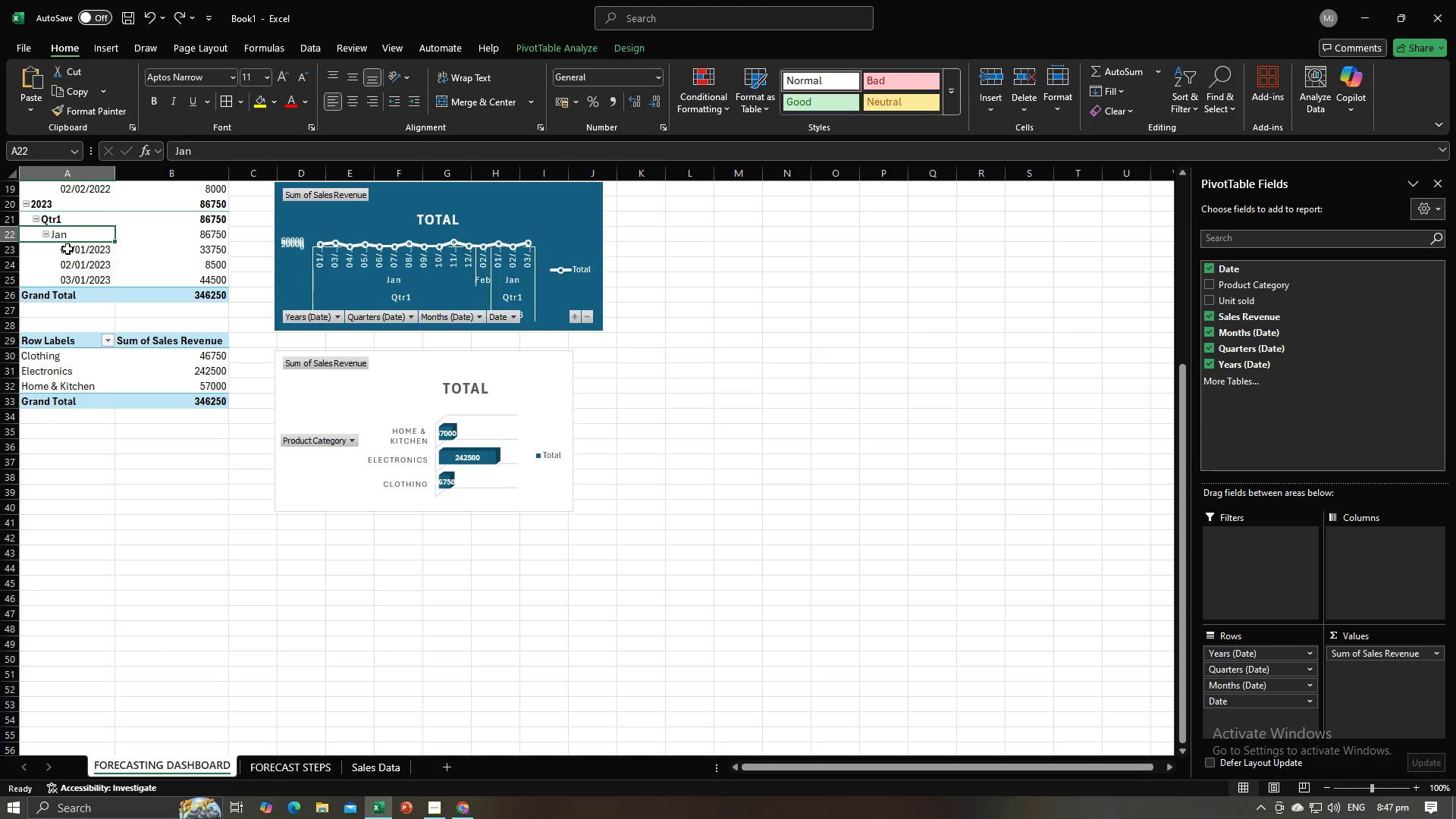 
key(Control+Z)
 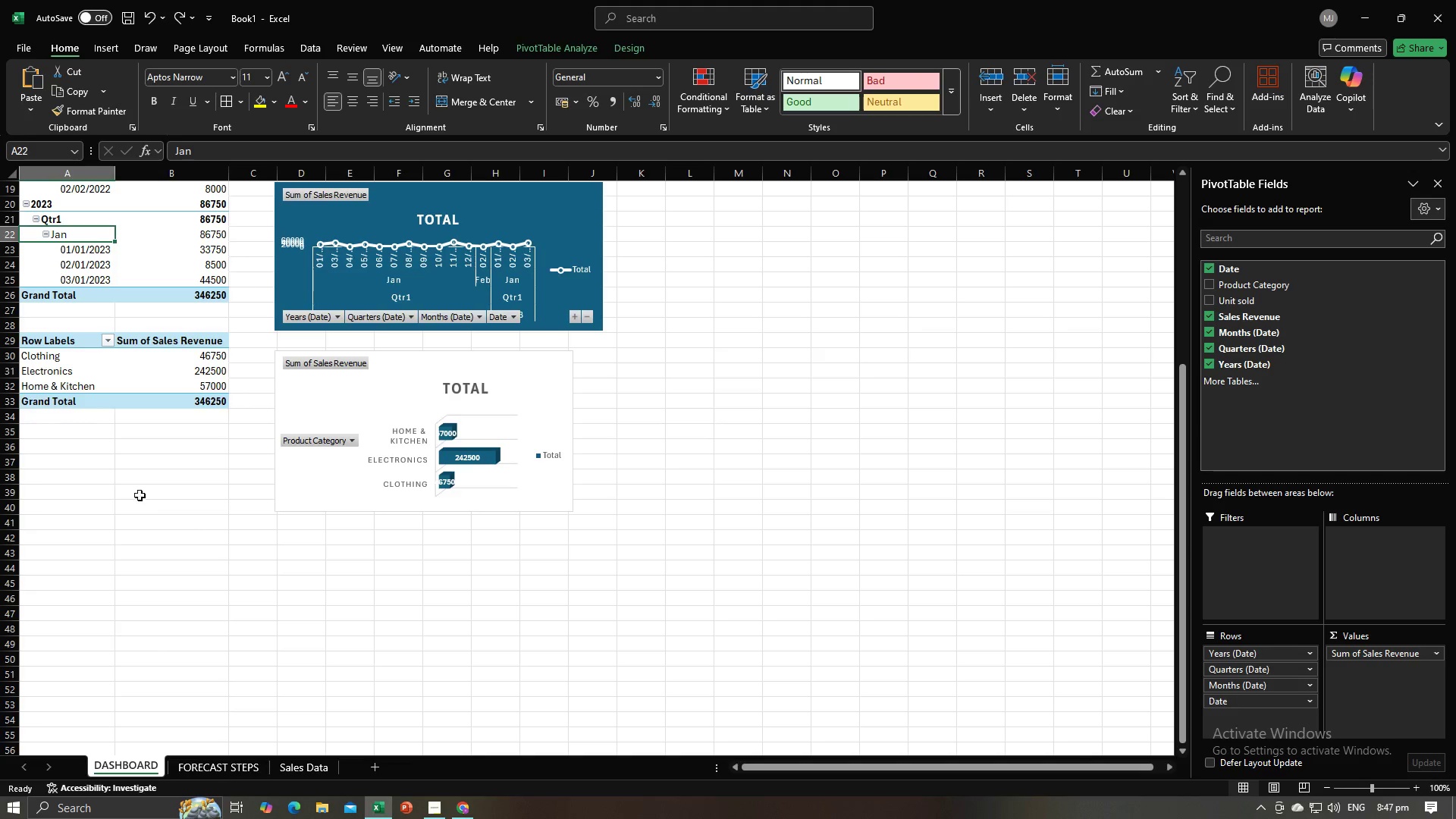 
hold_key(key=ControlLeft, duration=0.43)
 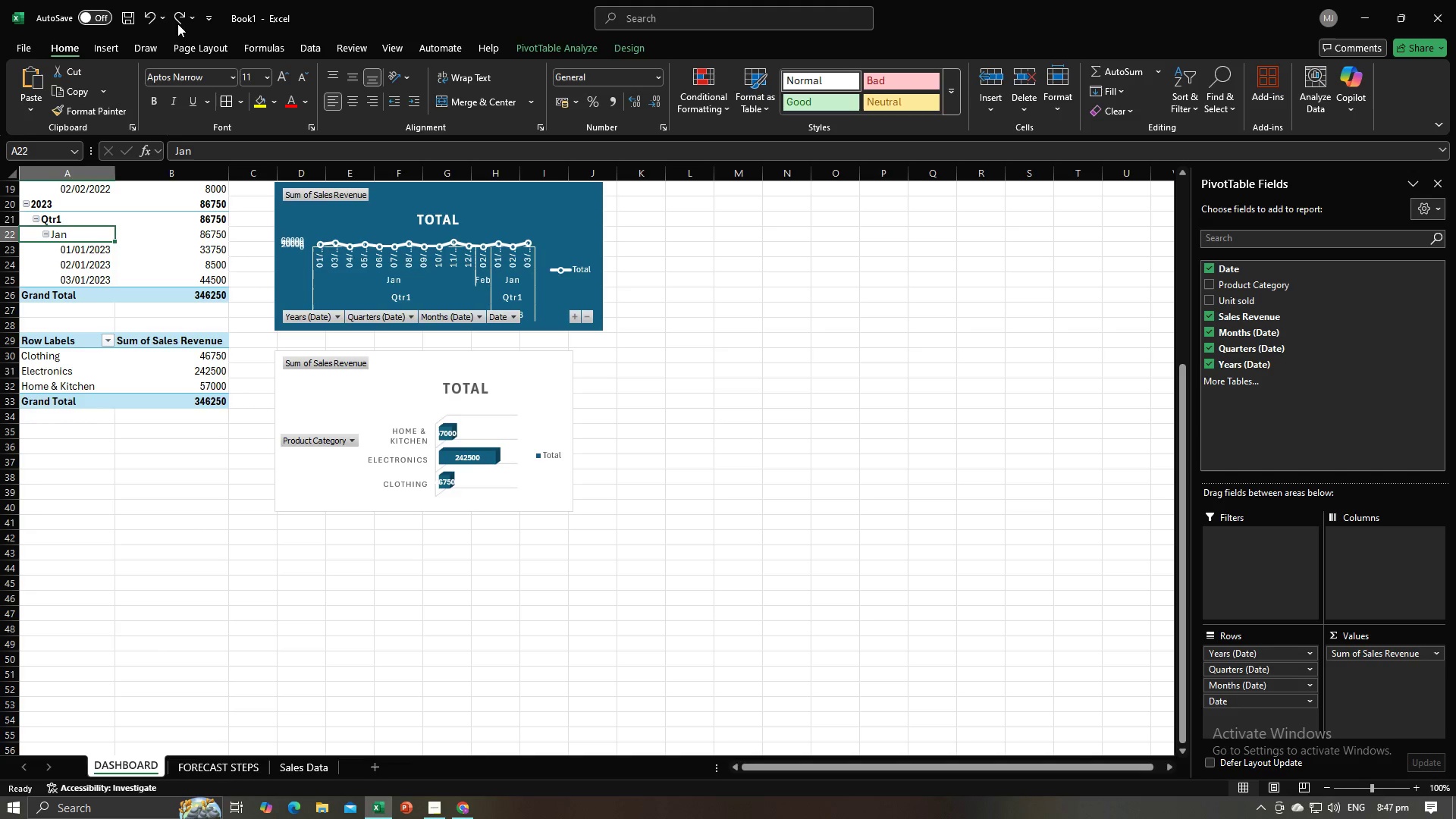 
left_click([176, 18])
 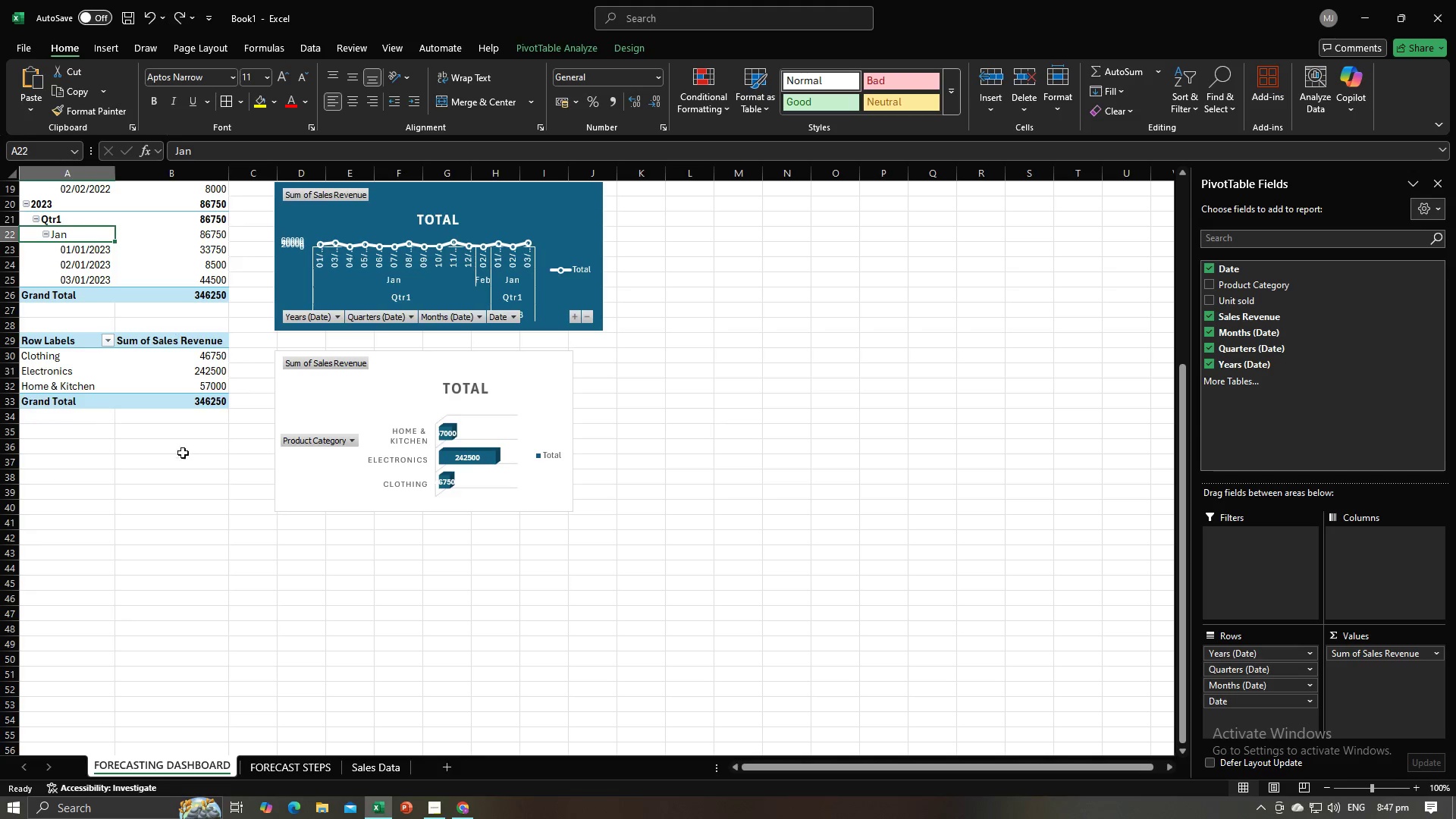 
left_click([184, 479])
 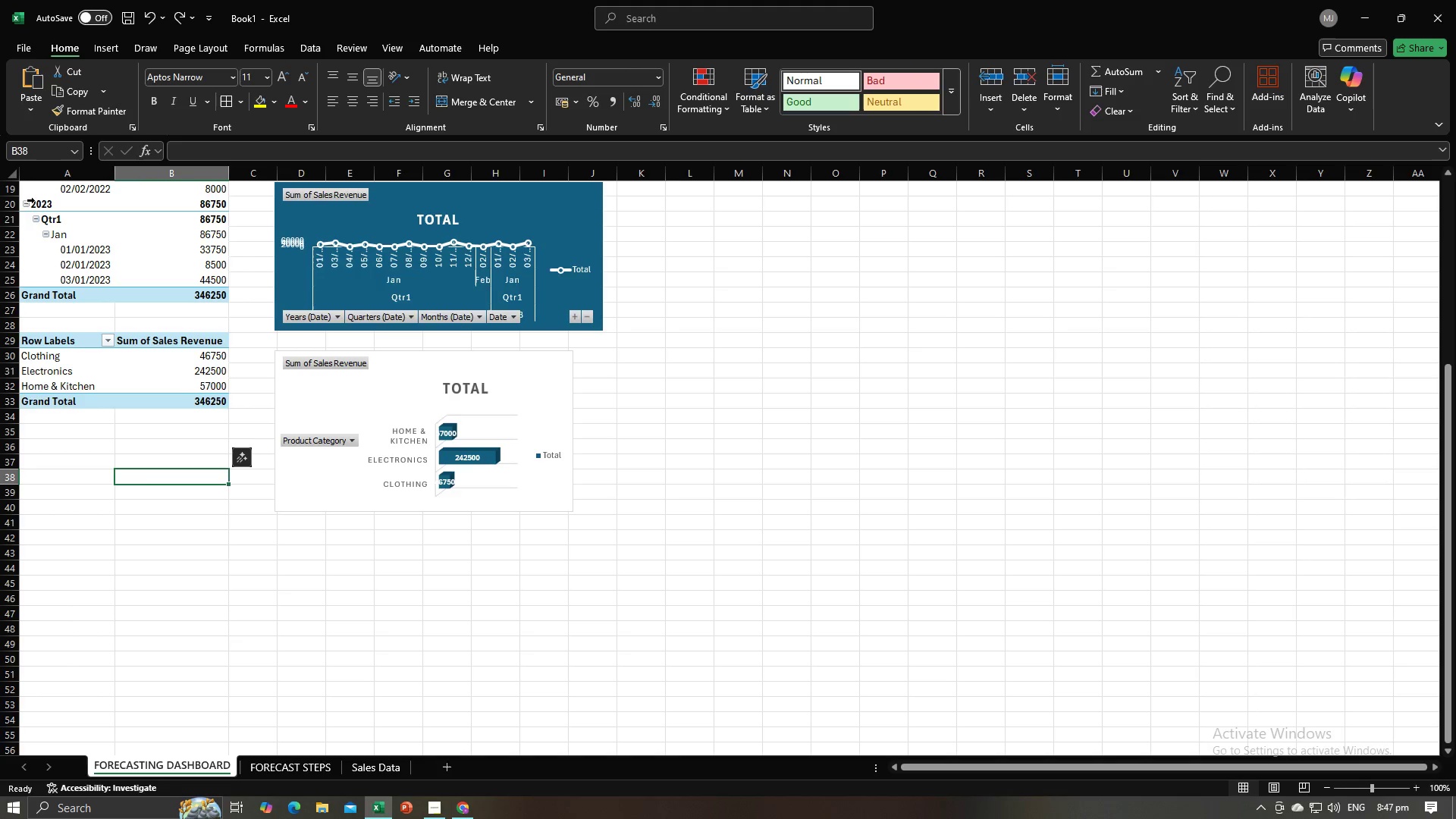 
left_click([46, 202])
 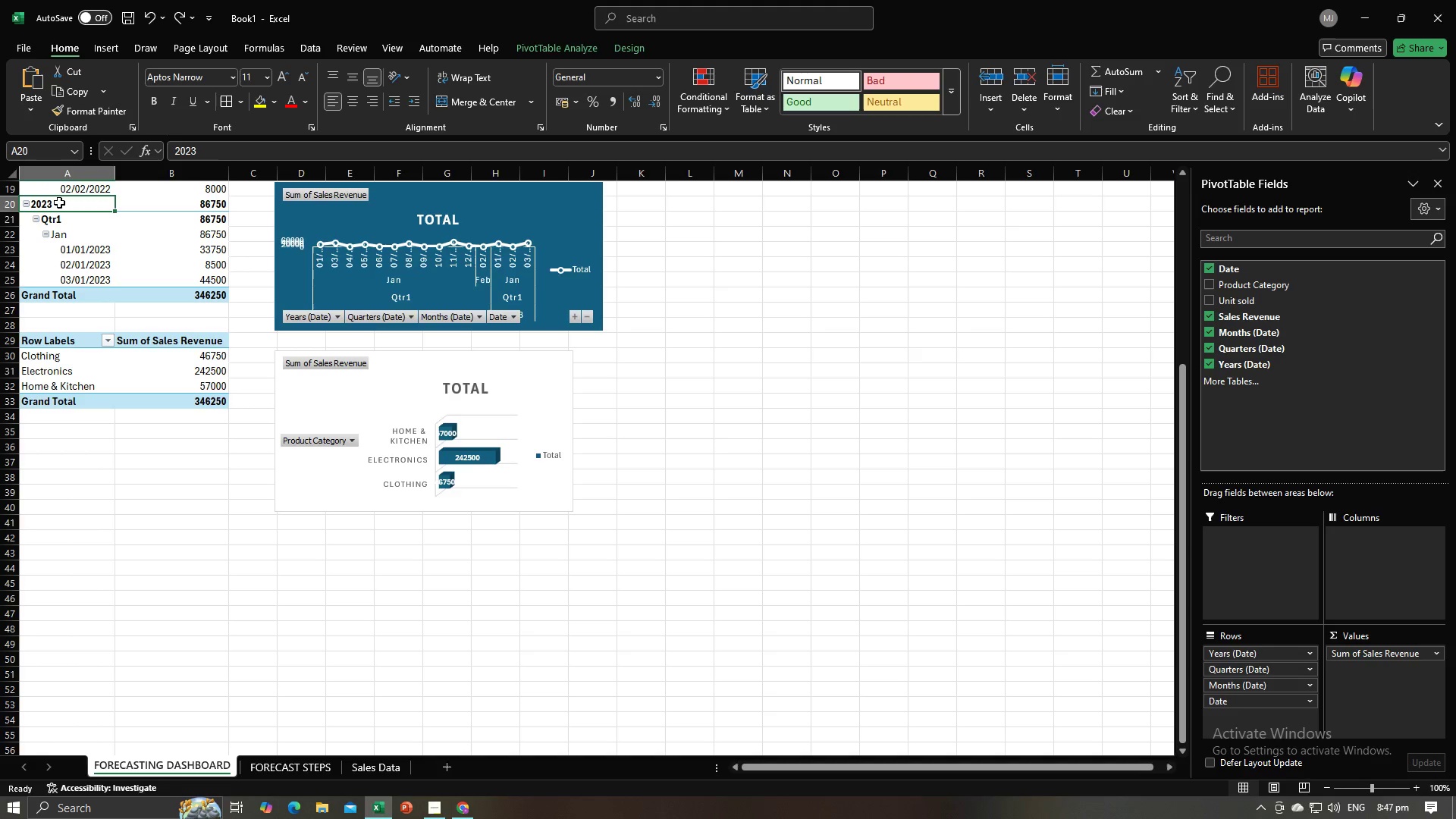 
left_click([59, 202])
 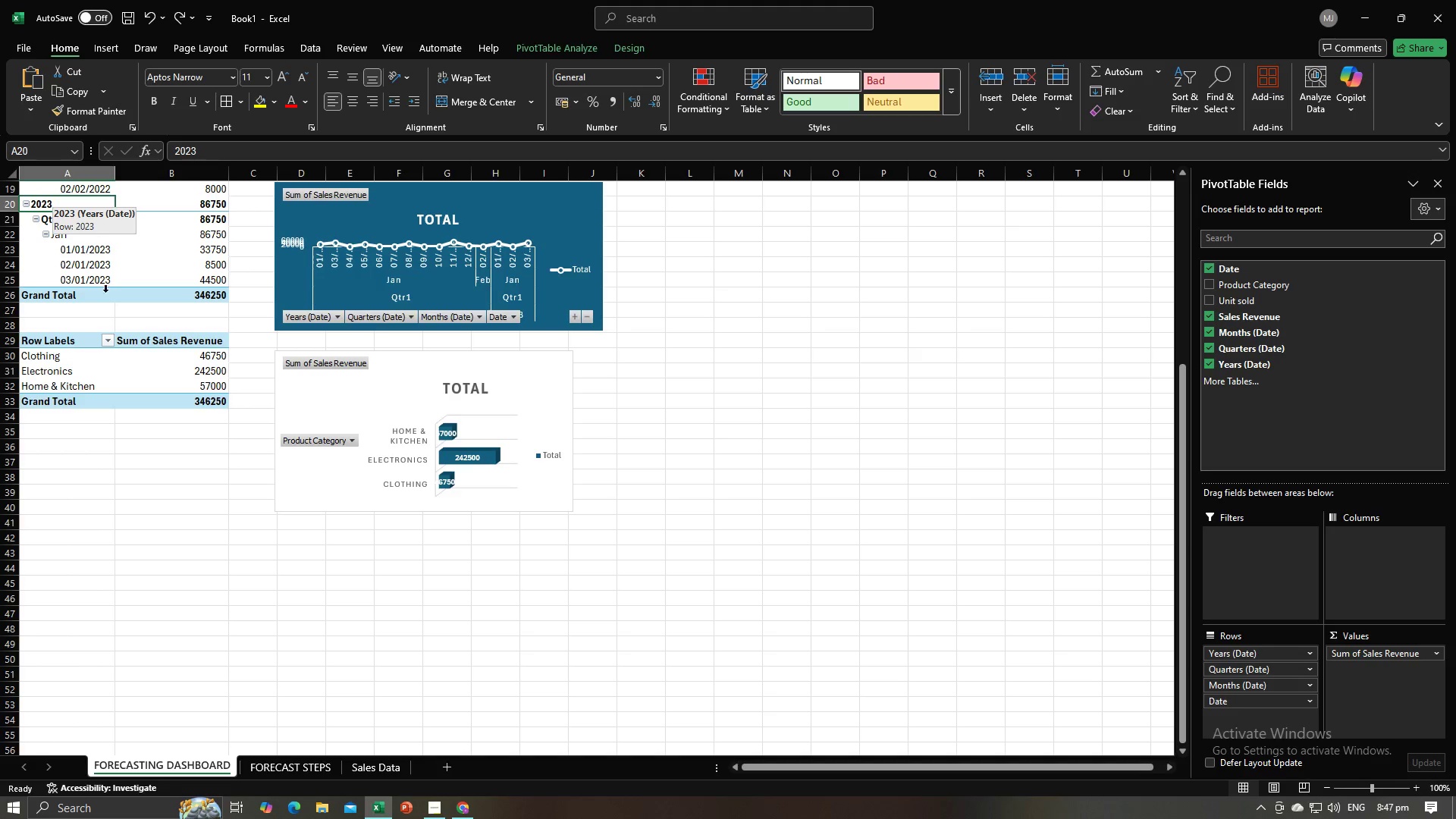 
wait(5.23)
 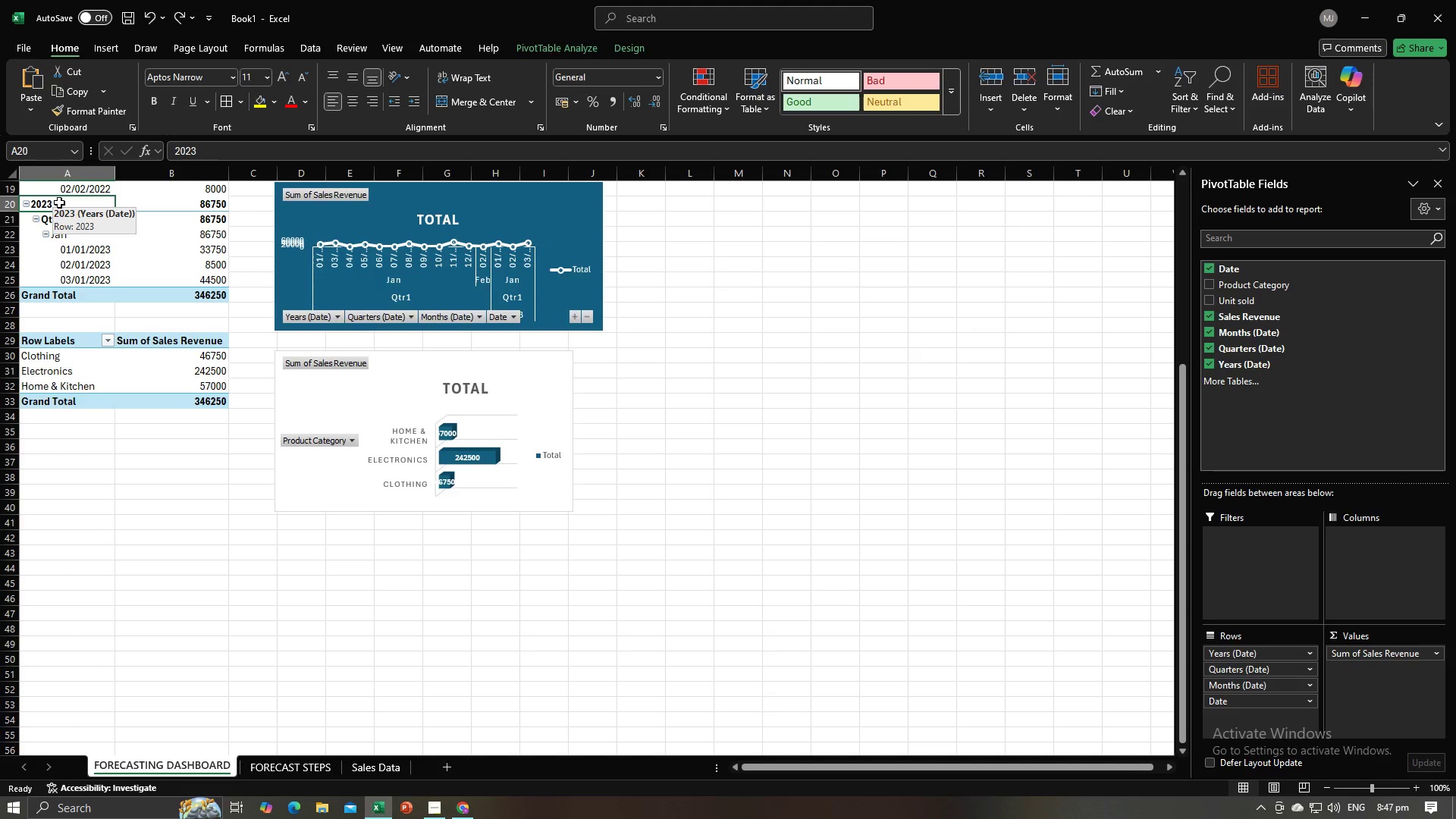 
left_click([168, 534])
 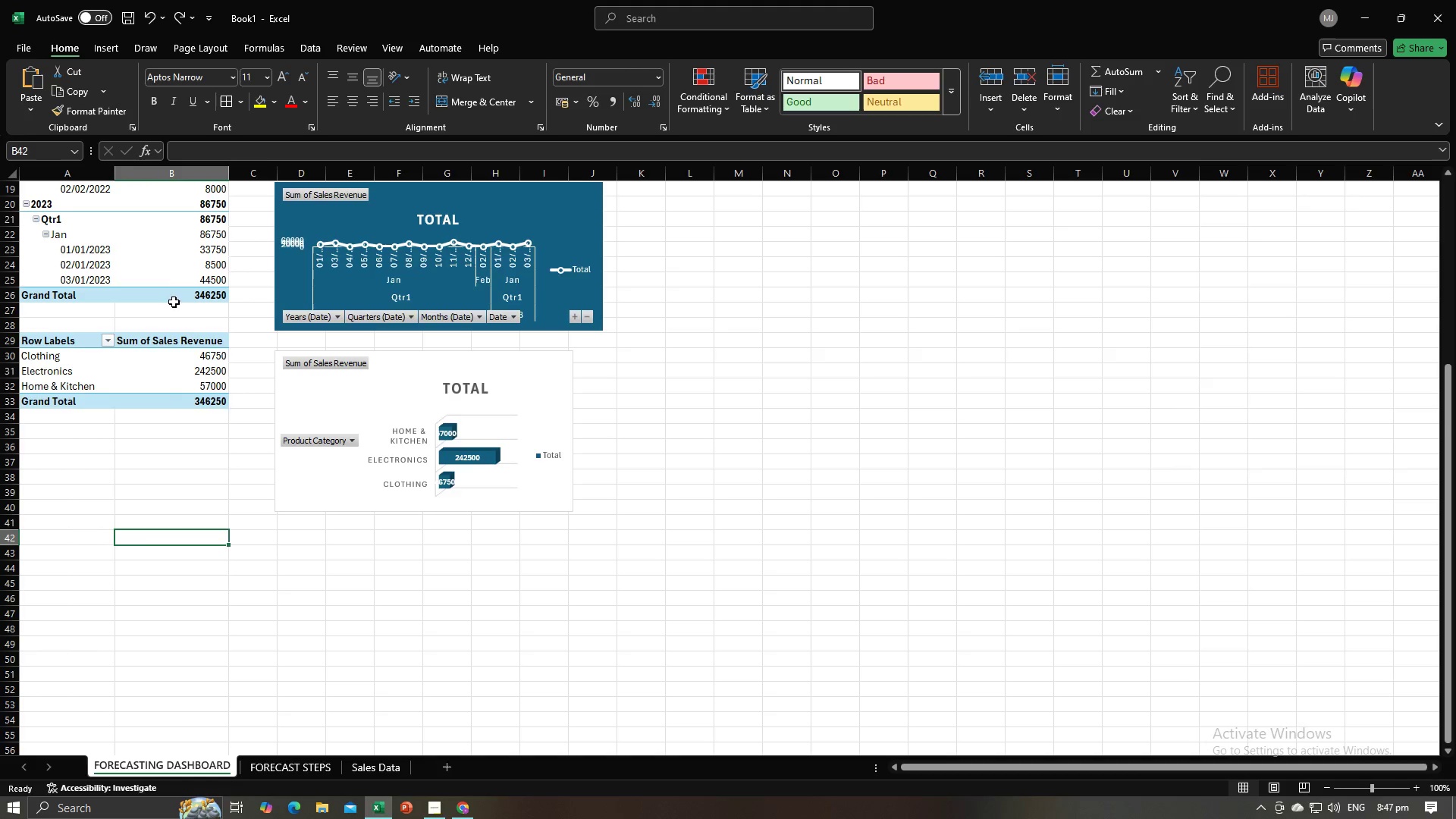 
left_click([177, 297])
 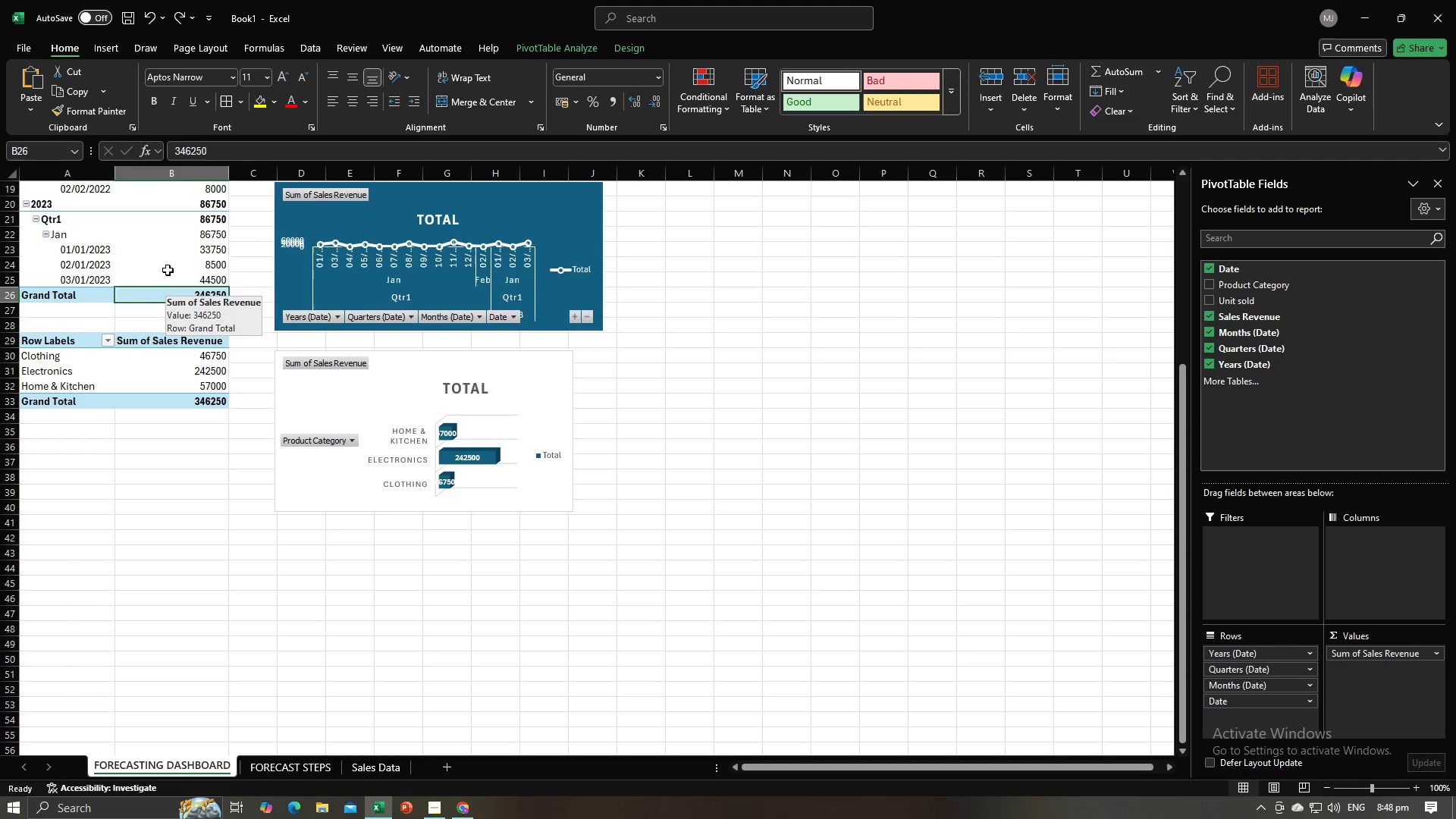 
left_click([168, 270])
 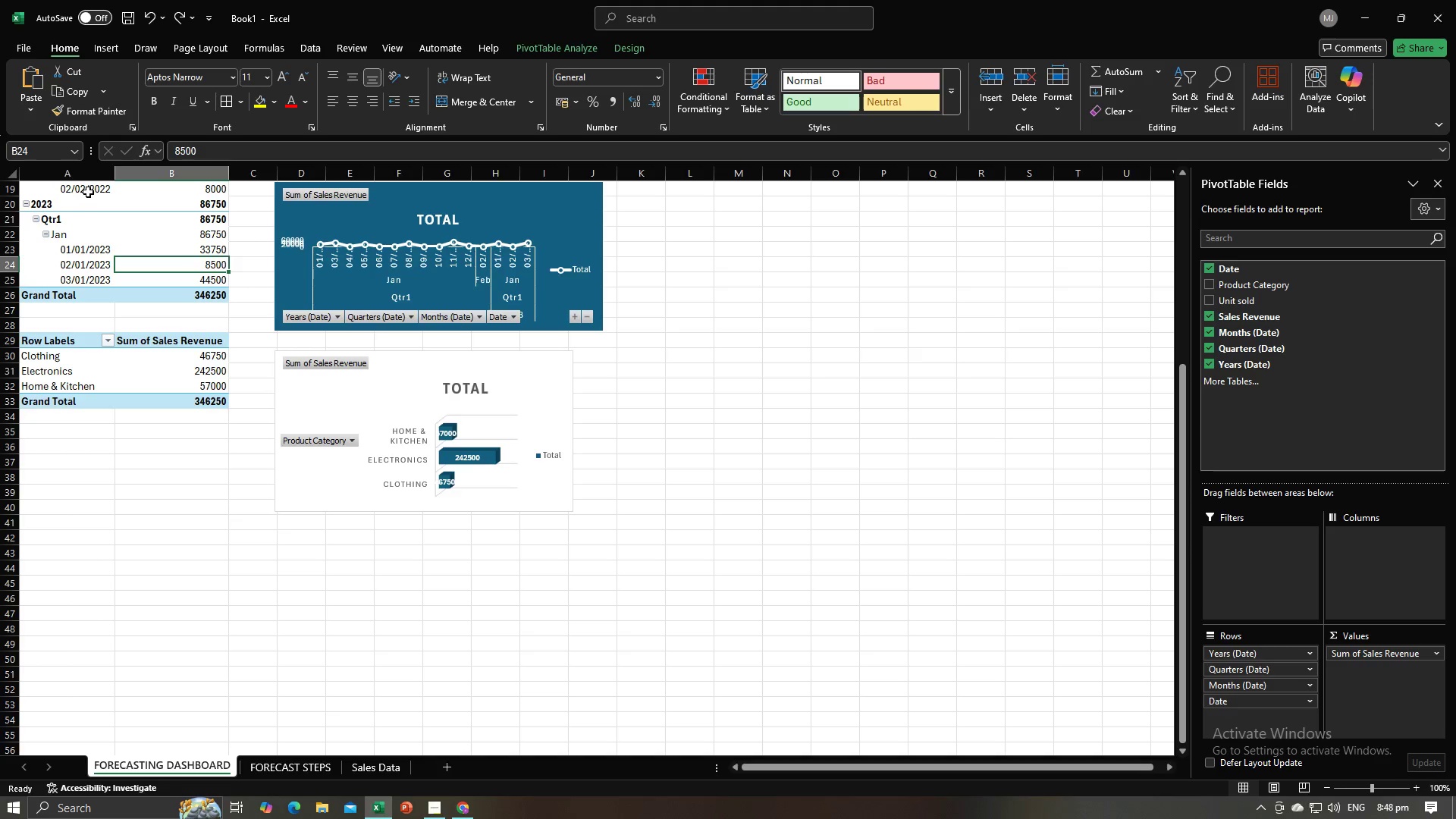 
left_click([88, 192])
 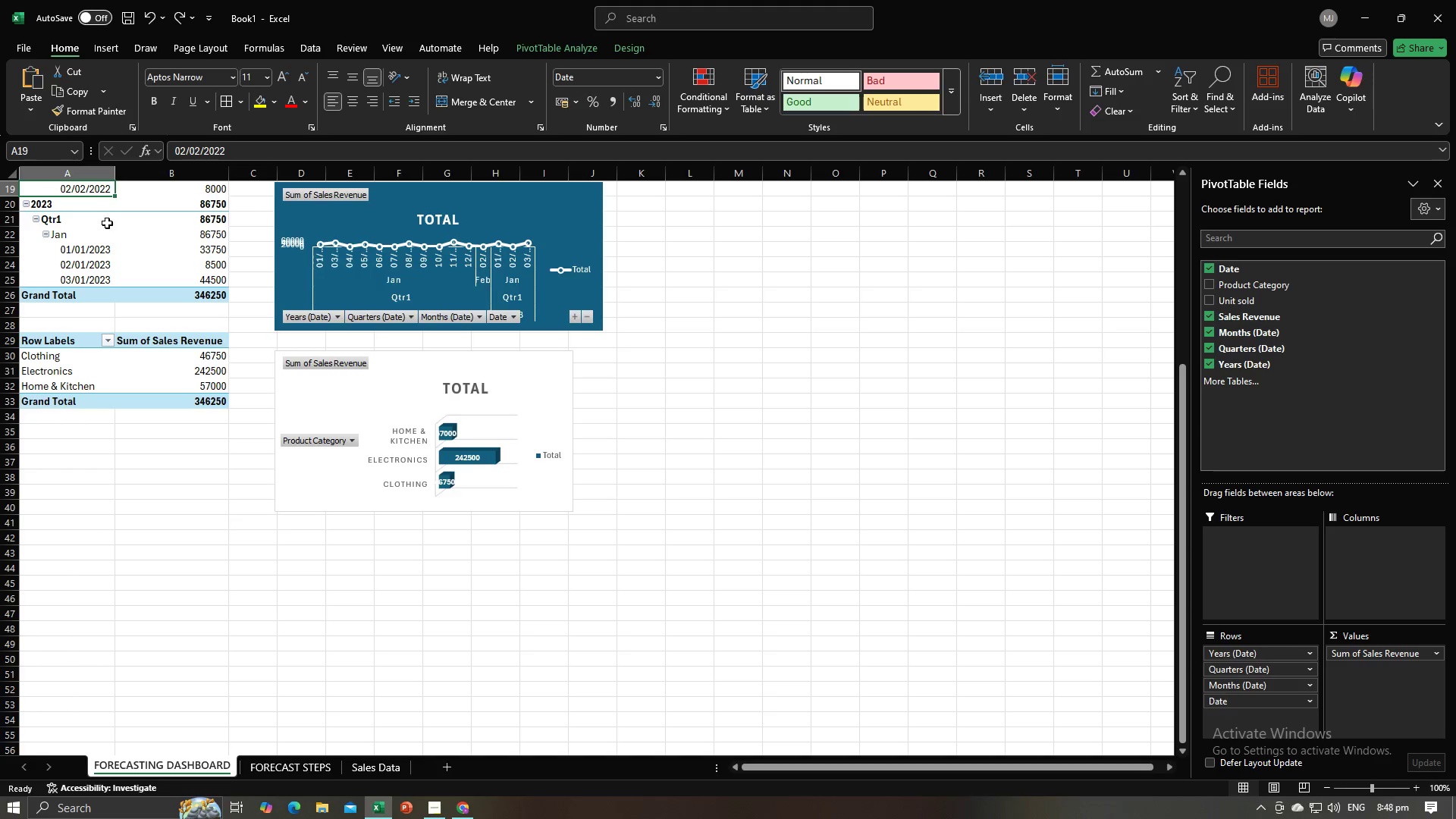 
scroll: coordinate [177, 330], scroll_direction: up, amount: 9.0
 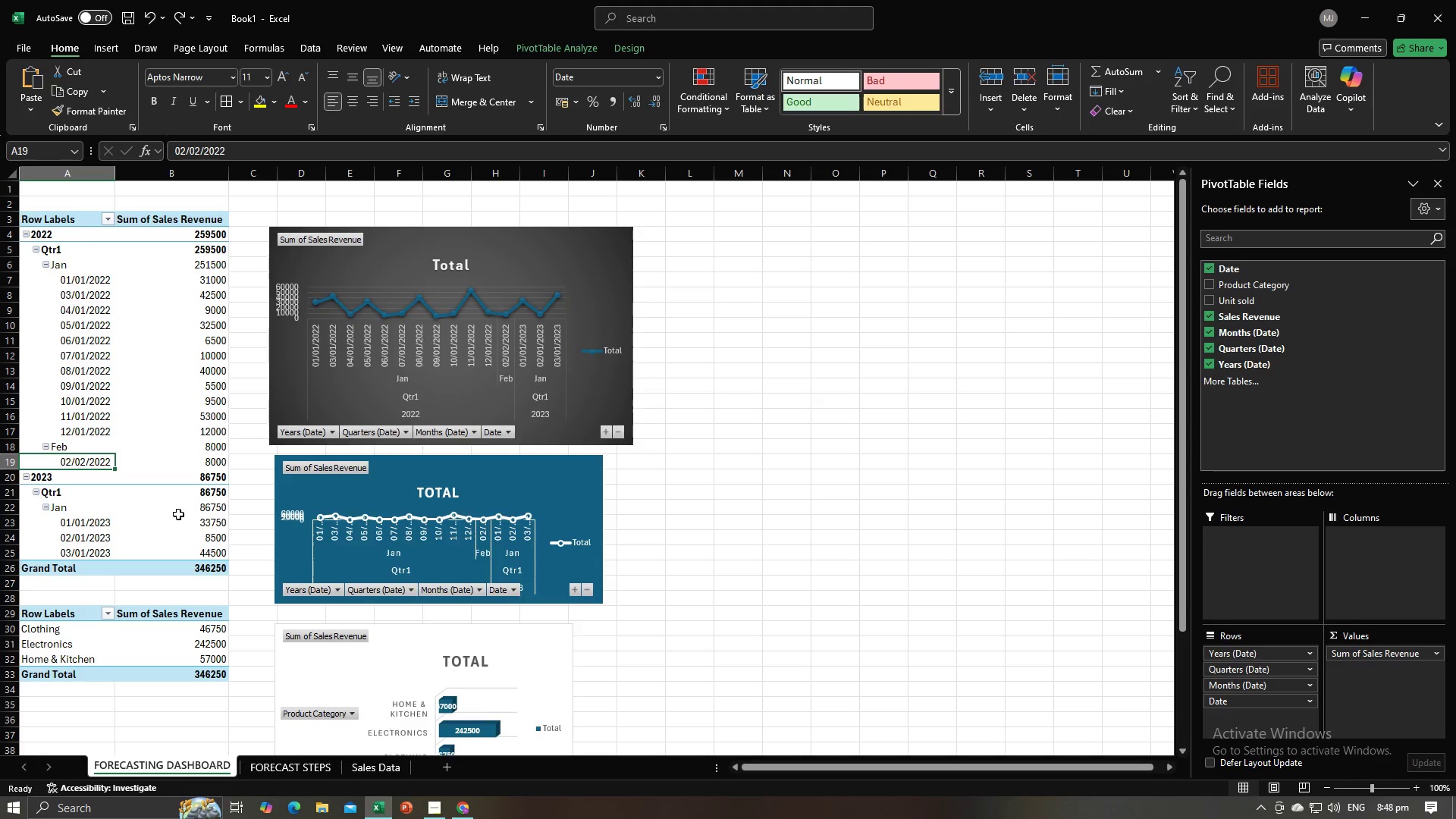 
left_click([178, 514])
 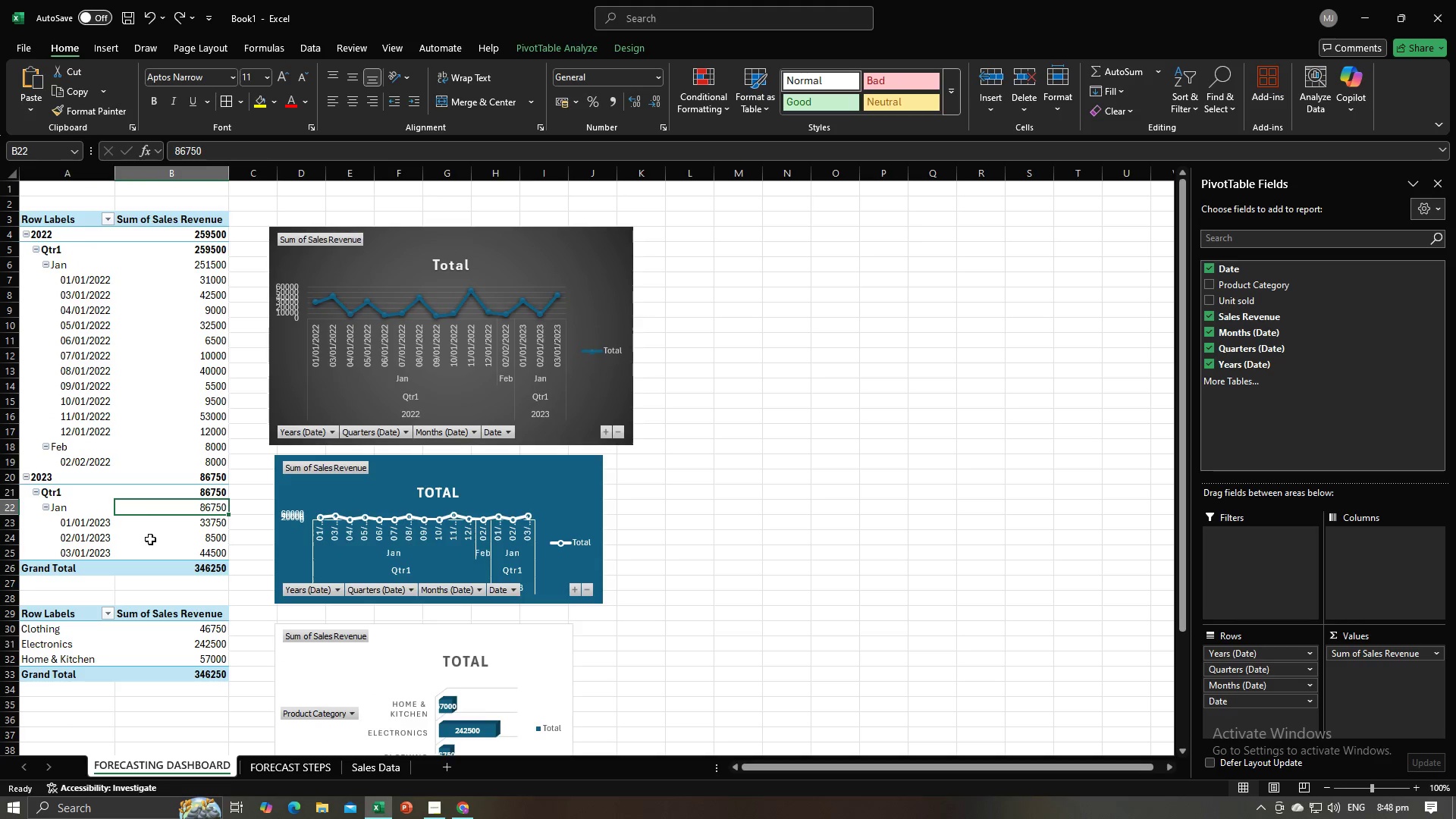 
left_click([149, 546])
 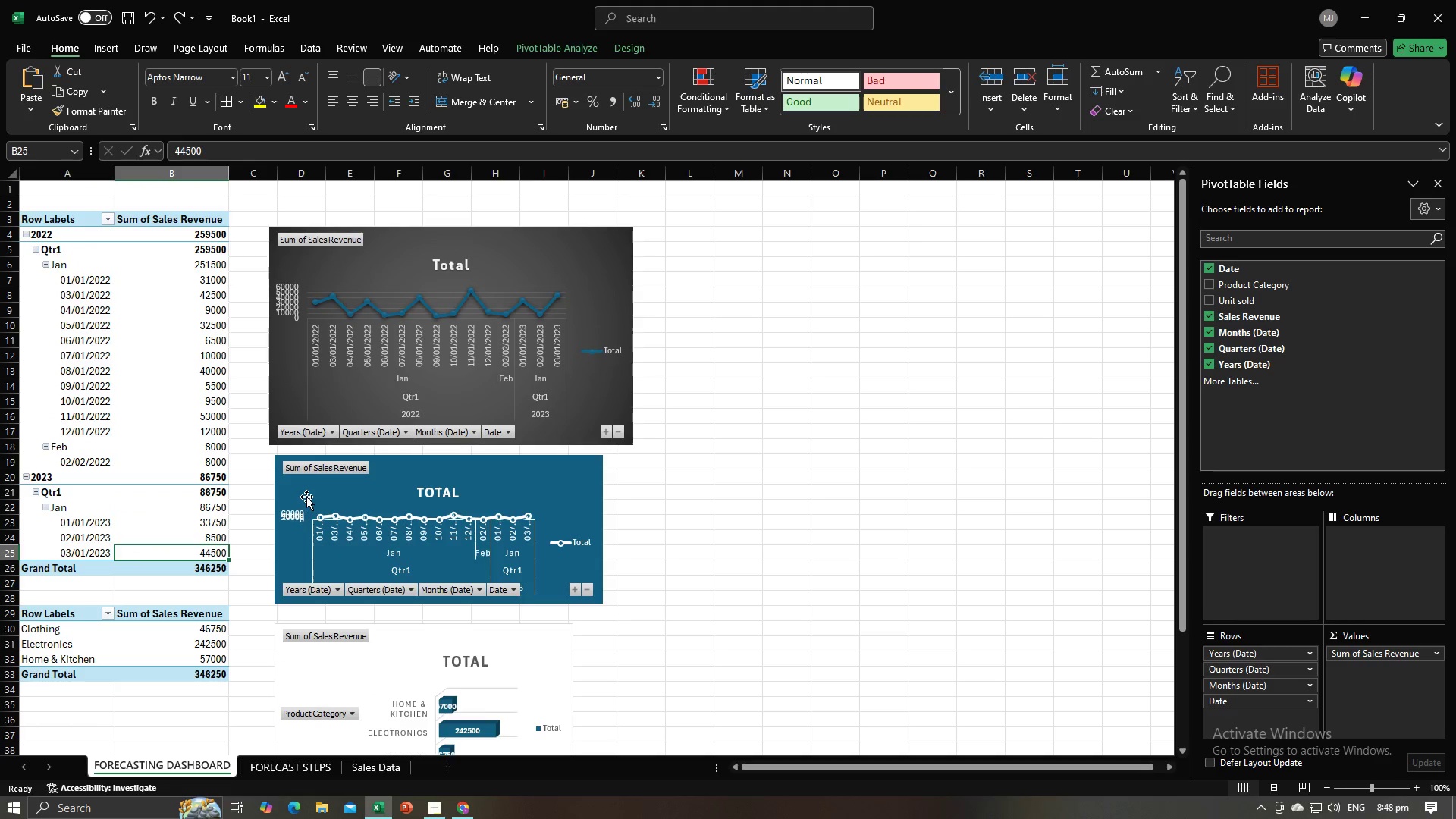 
left_click([304, 494])
 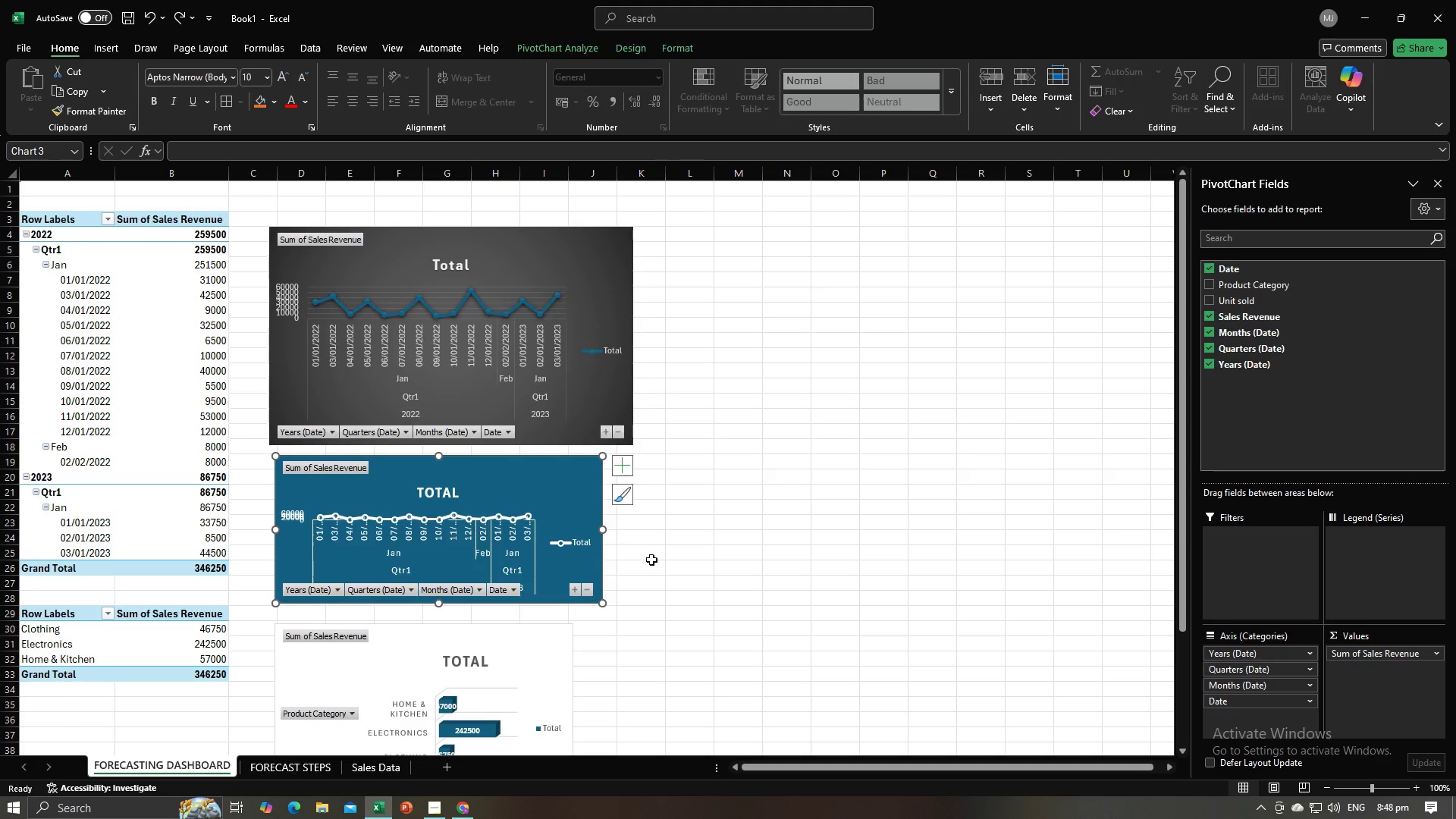 
left_click([656, 562])
 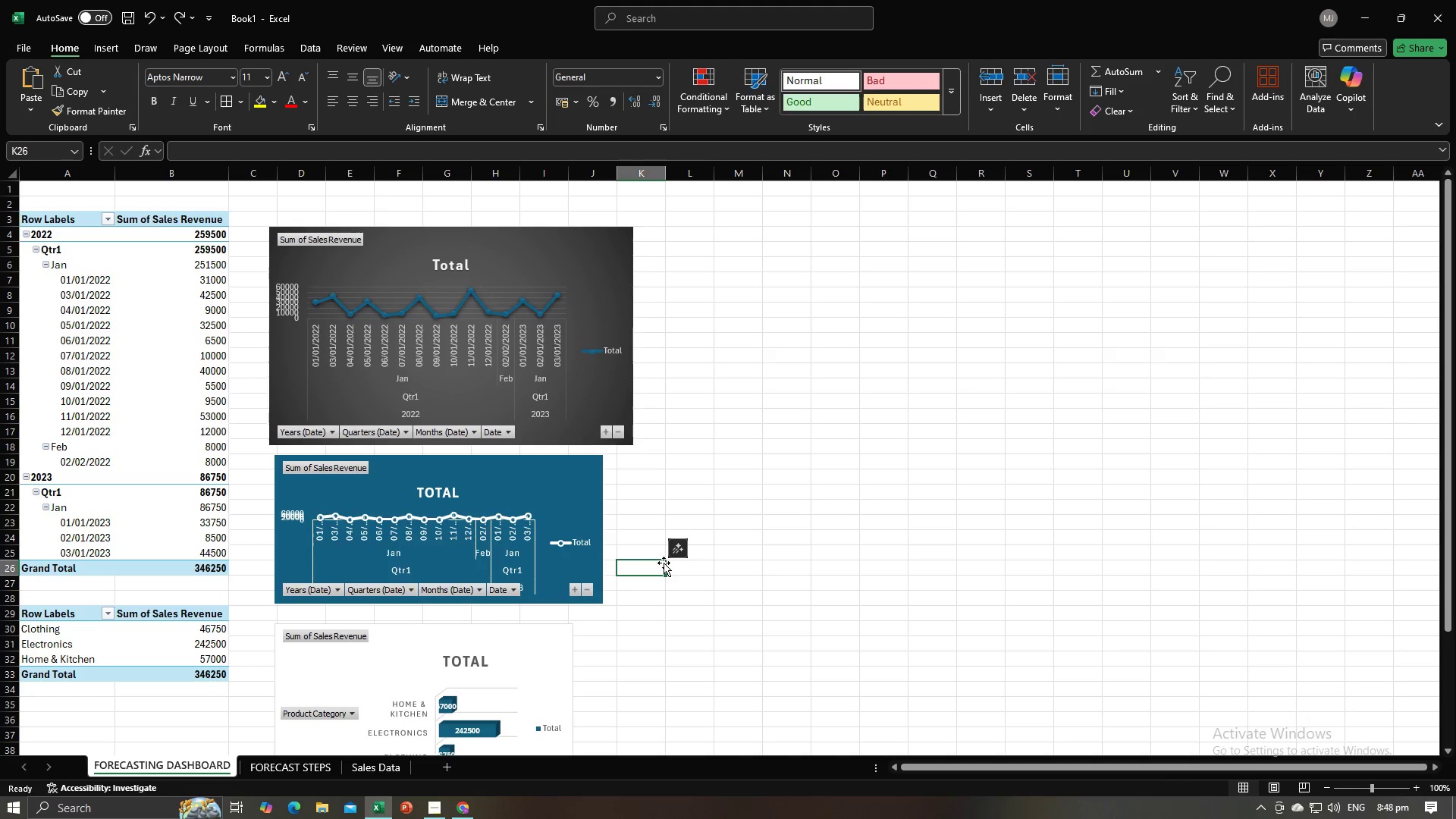 
scroll: coordinate [664, 563], scroll_direction: down, amount: 1.0
 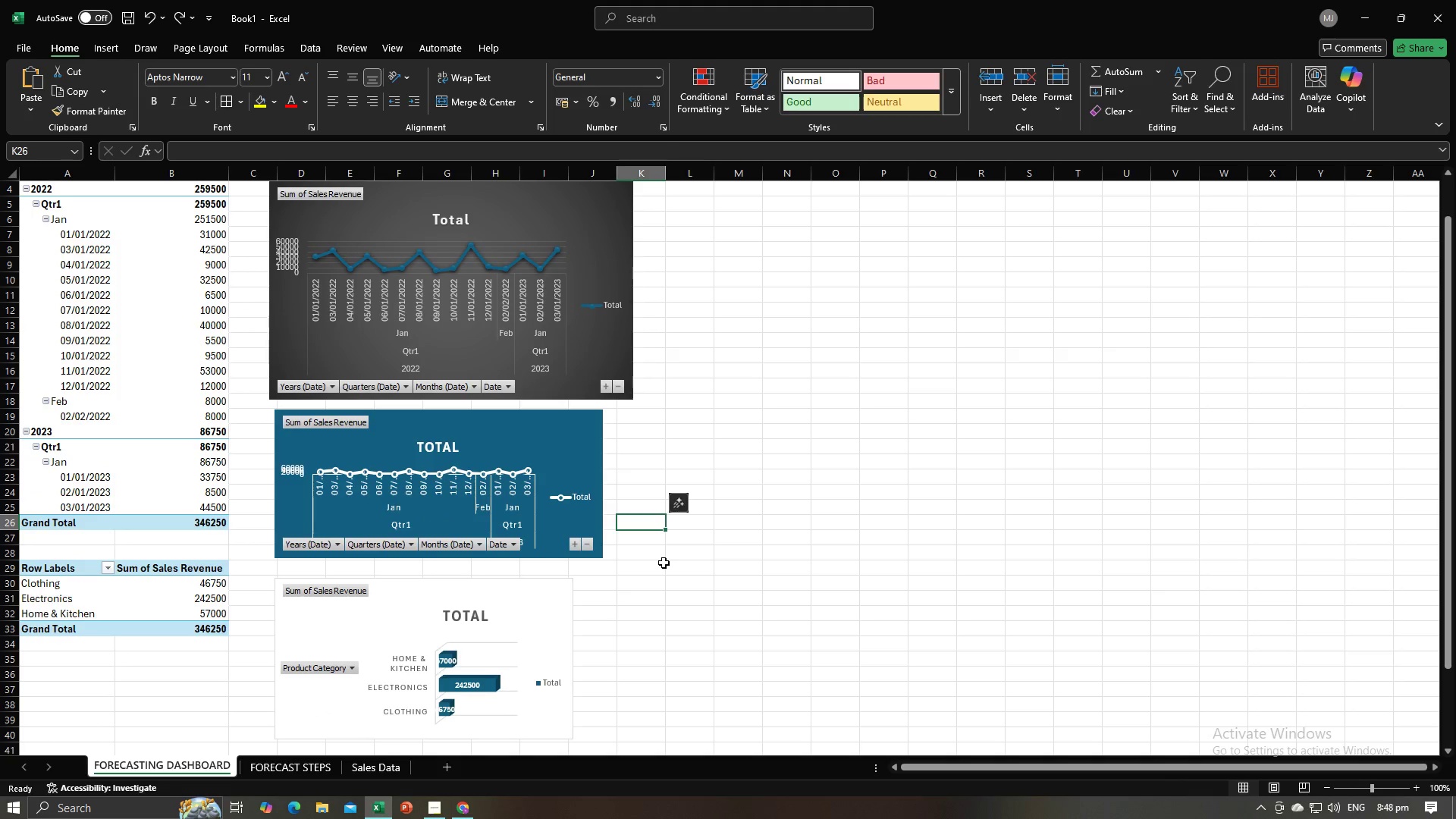 
scroll: coordinate [664, 563], scroll_direction: up, amount: 5.0
 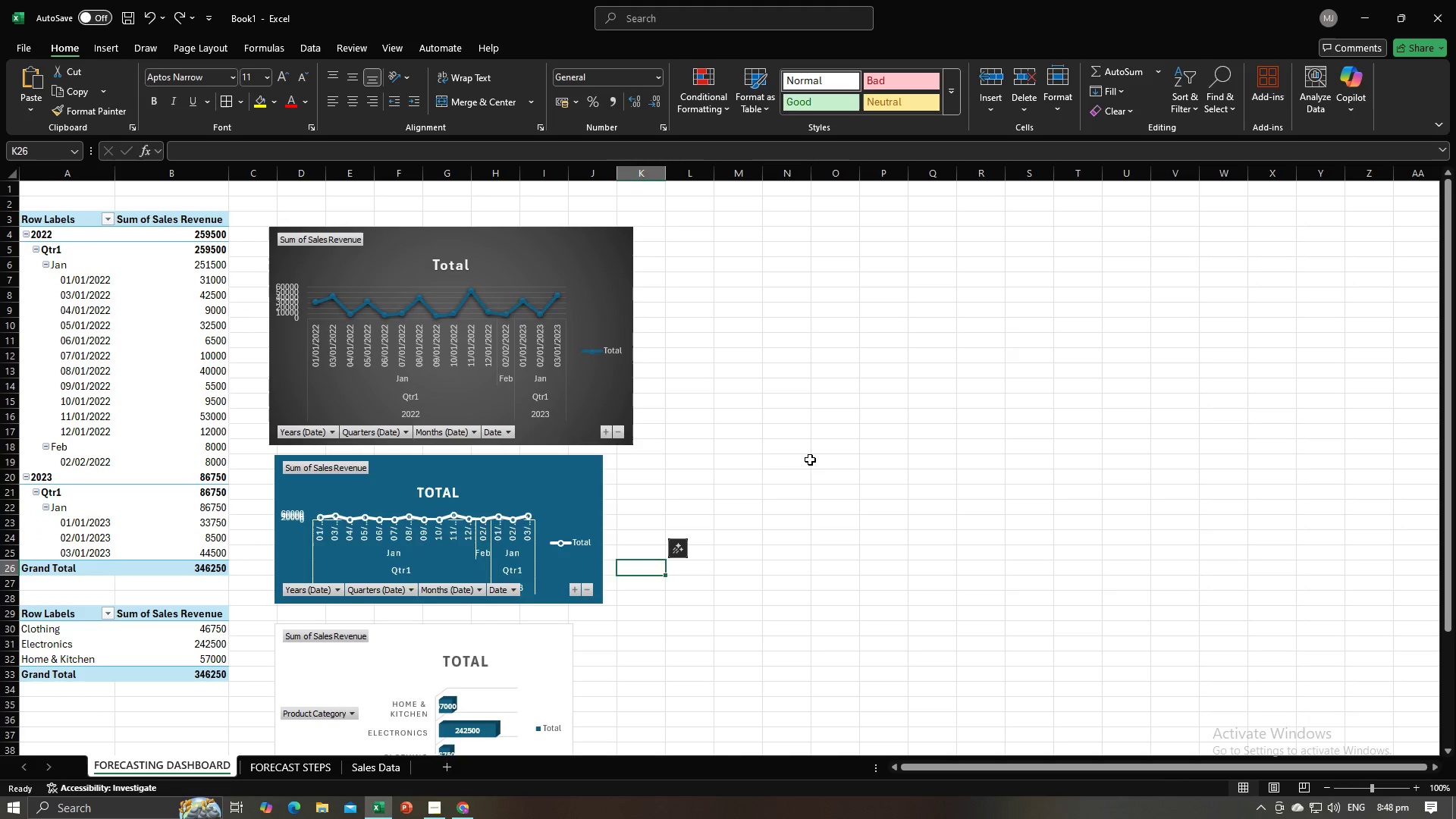 
left_click([810, 460])
 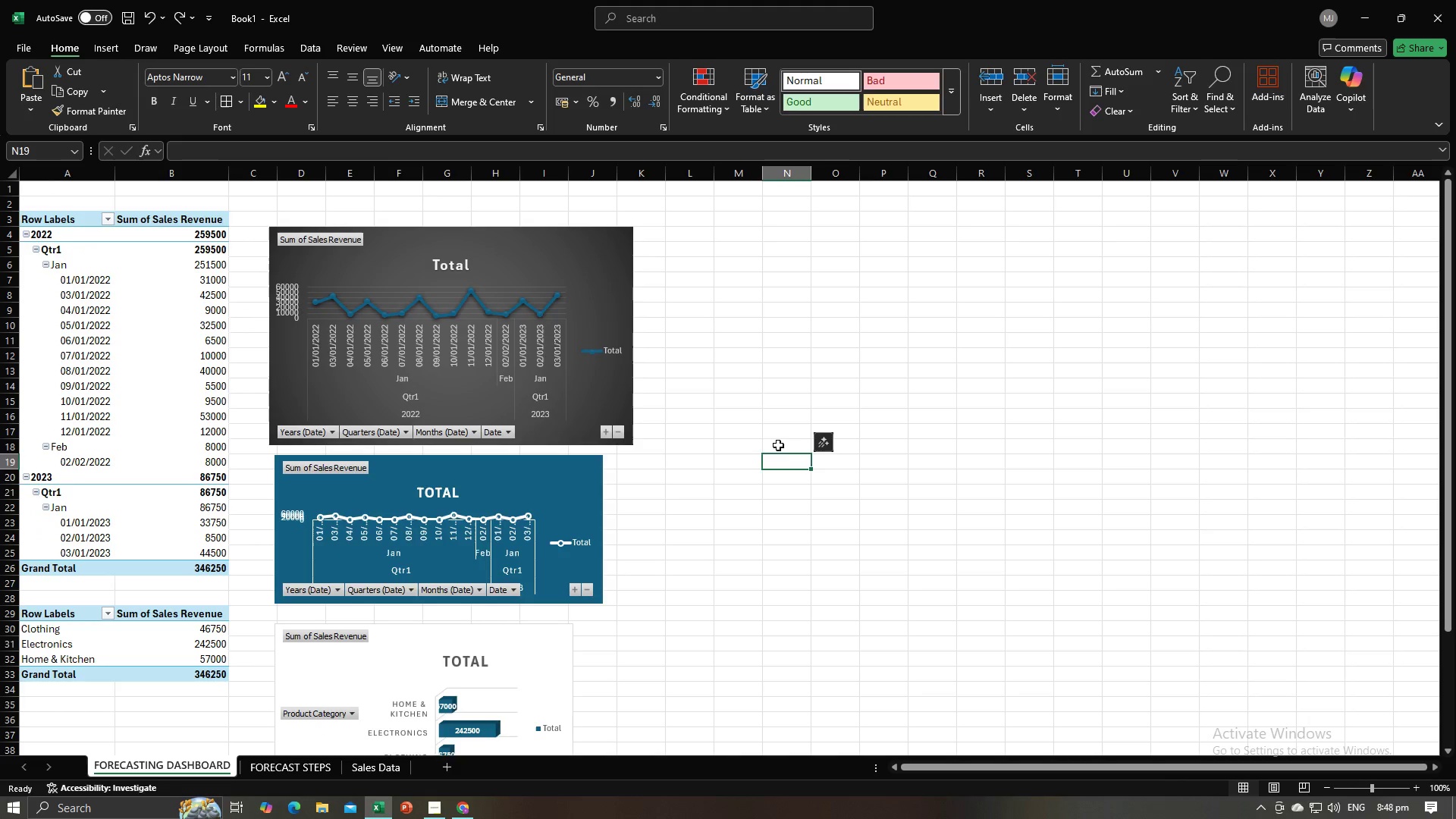 
left_click([778, 445])
 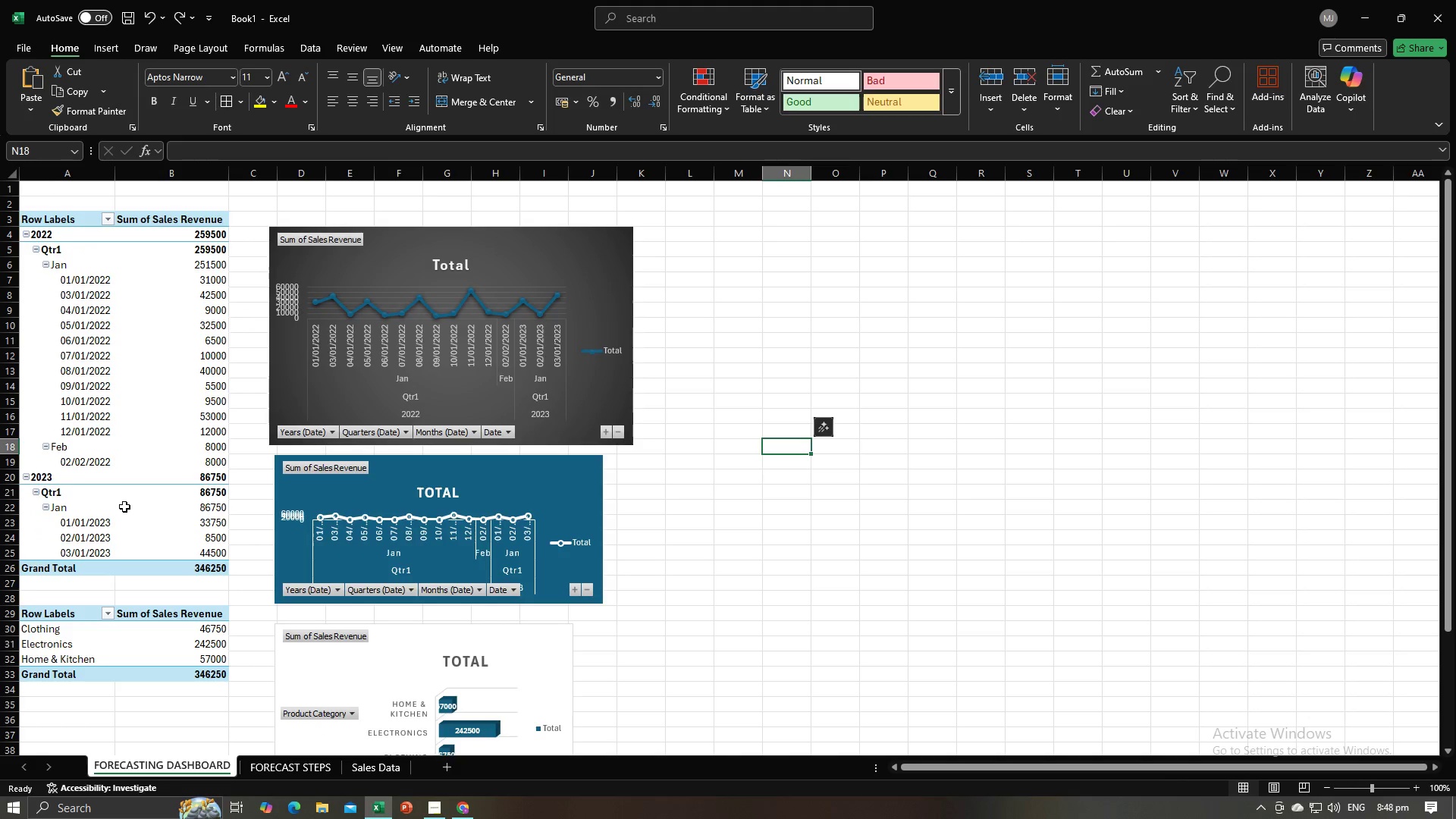 
left_click([124, 504])
 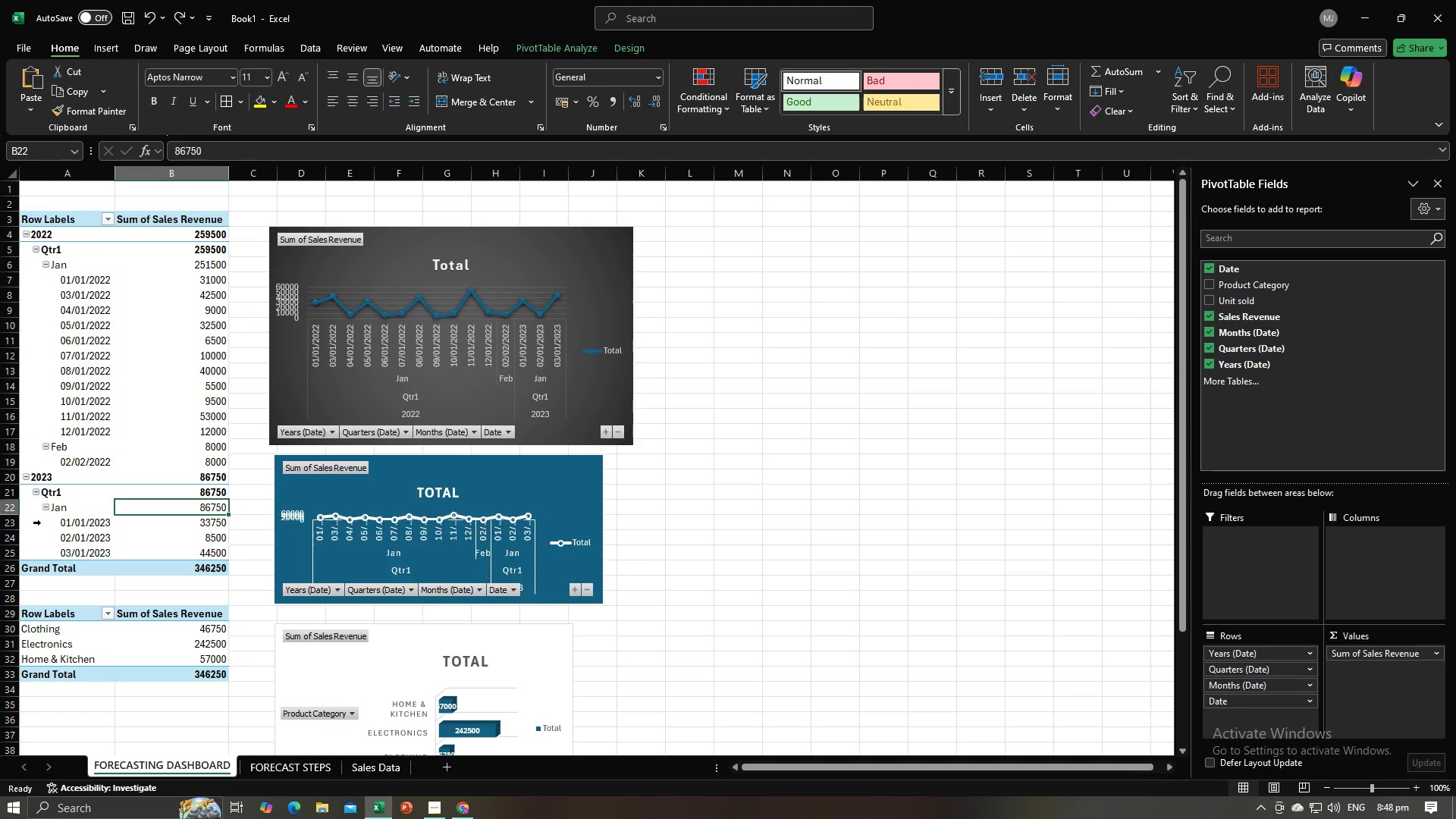 
left_click([662, 548])
 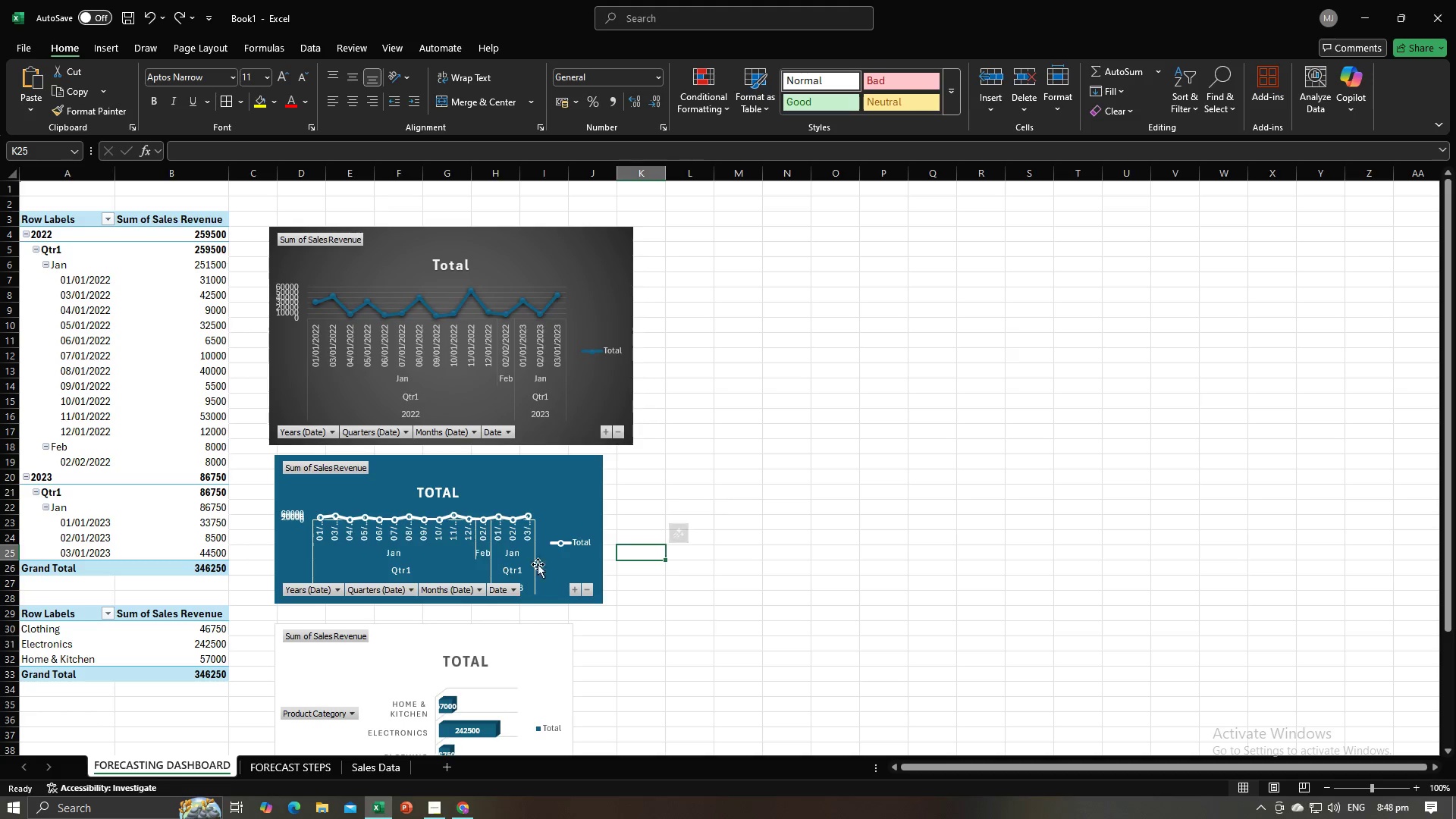 
left_click([821, 568])
 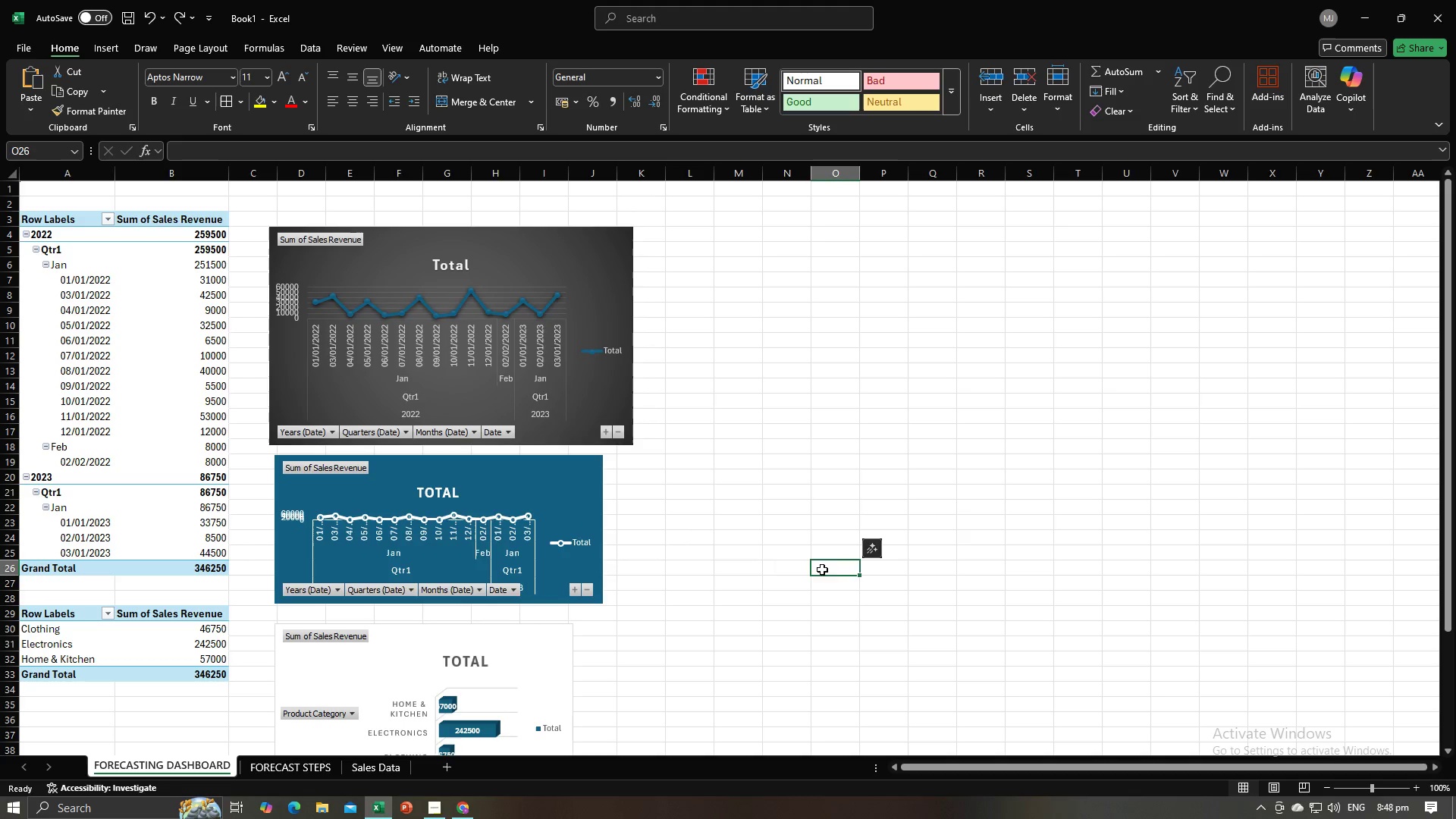 
left_click([765, 611])
 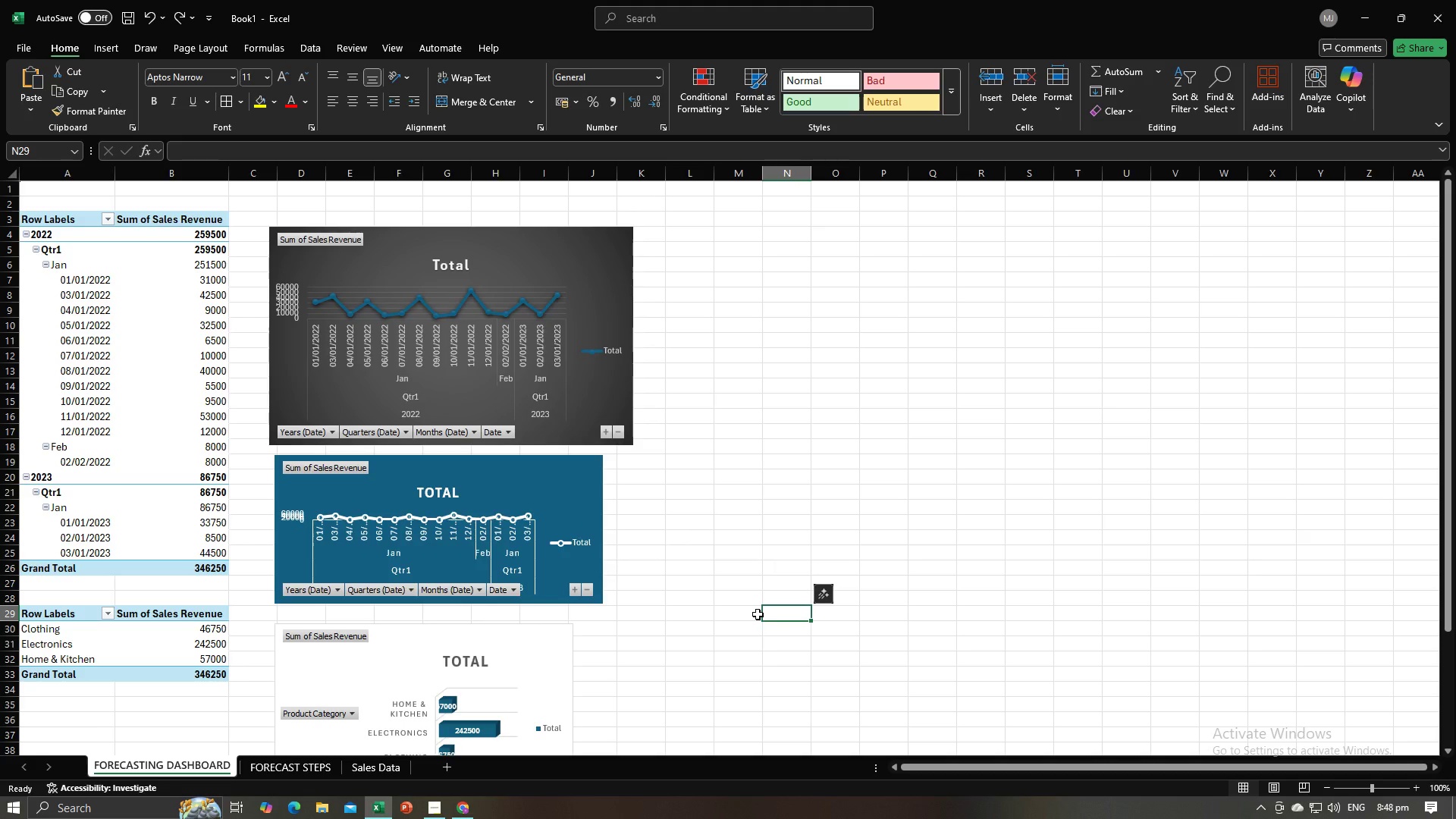 
key(Alt+AltLeft)
 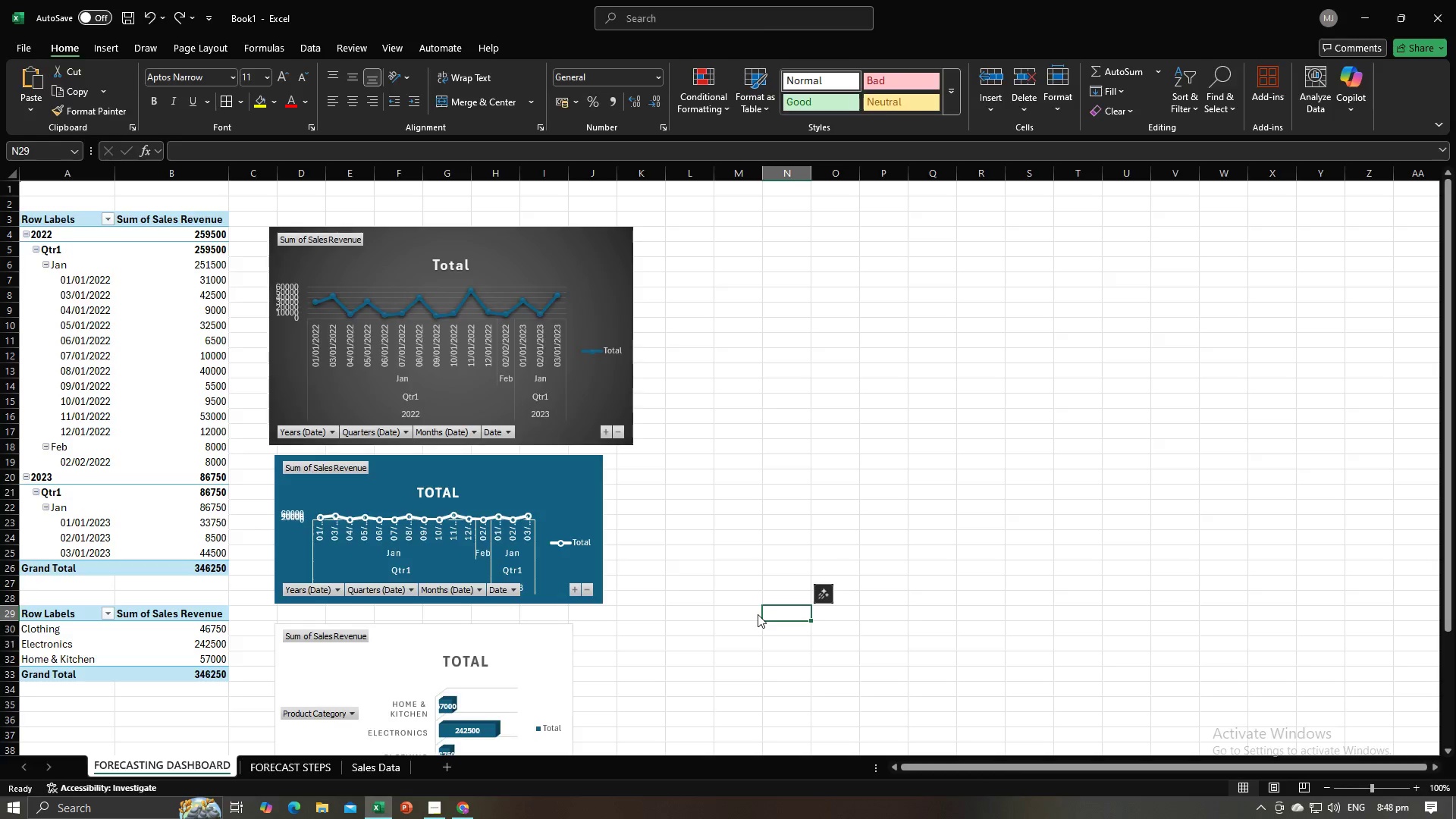 
key(Alt+Tab)
 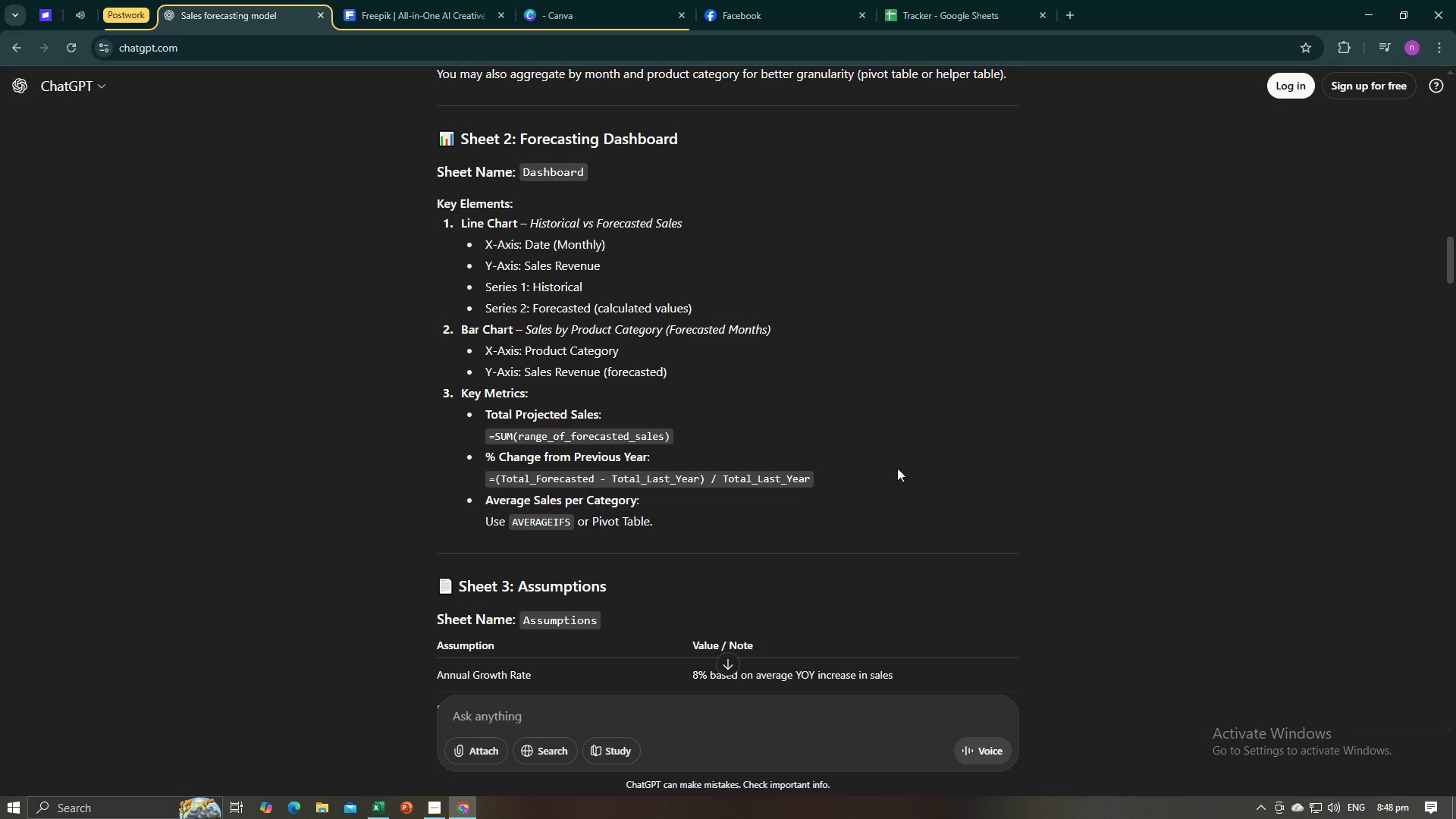 
scroll: coordinate [795, 523], scroll_direction: down, amount: 3.0
 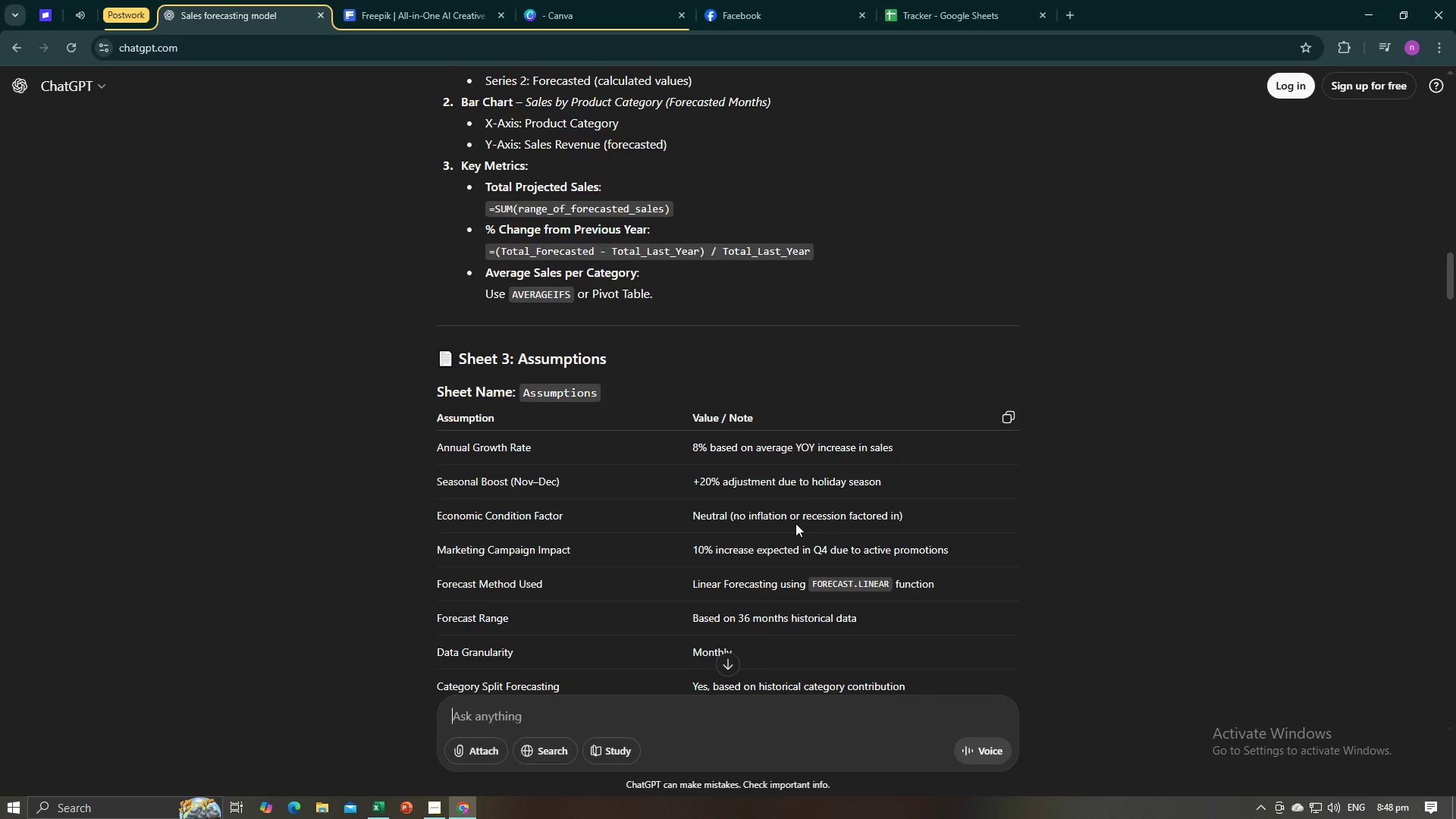 
scroll: coordinate [795, 523], scroll_direction: up, amount: 2.0
 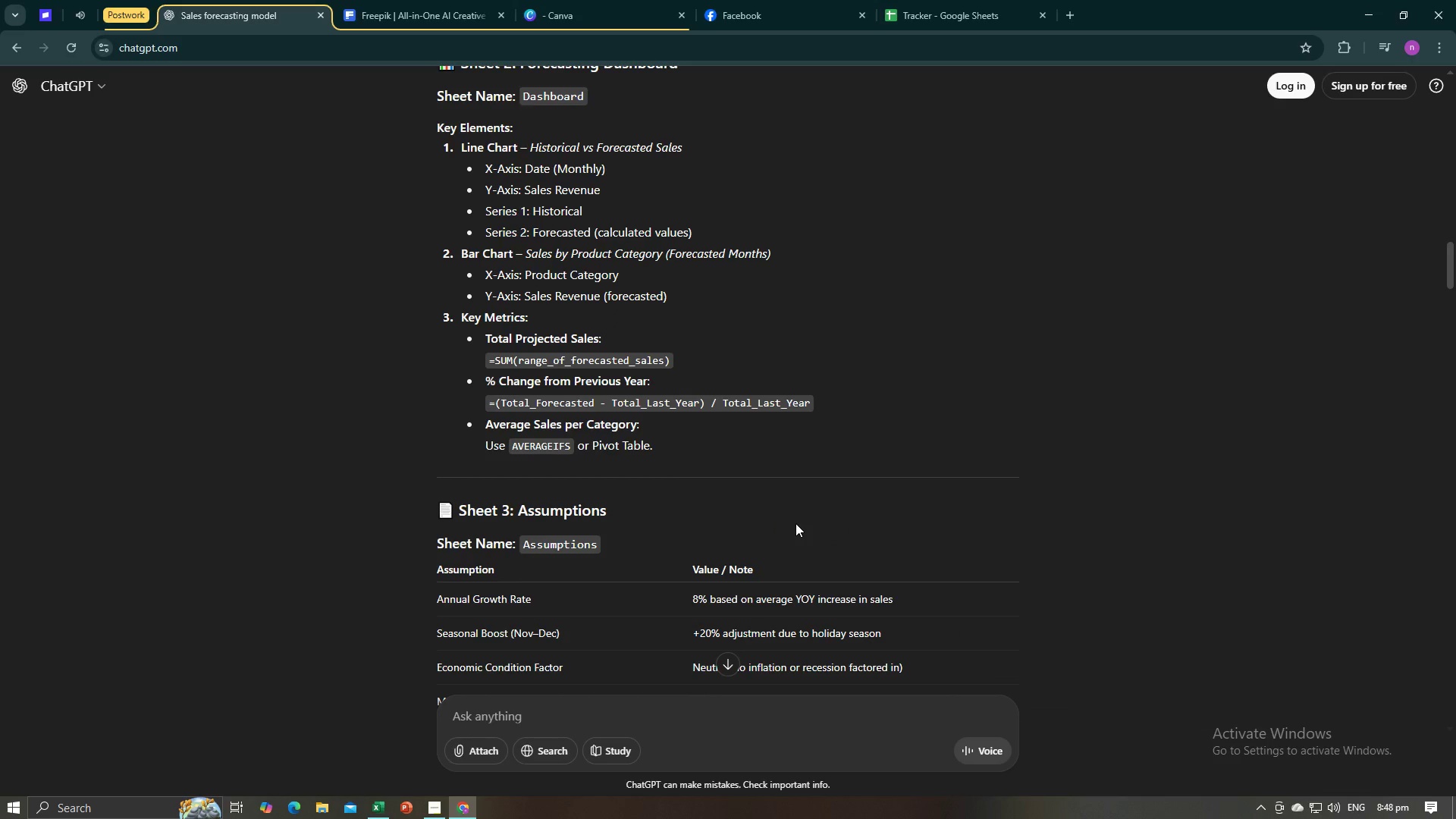 
key(Alt+AltLeft)
 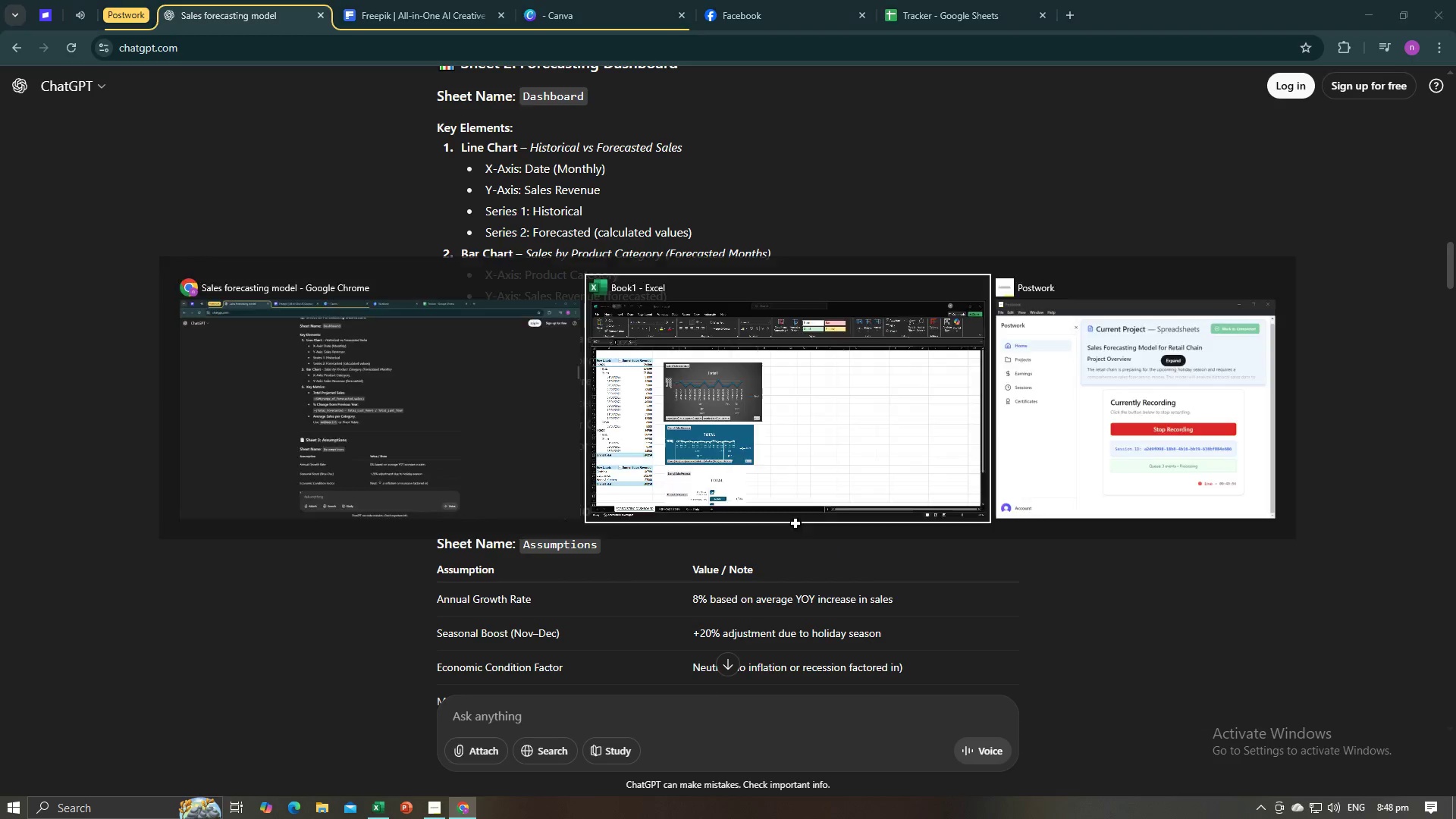 
key(Alt+Tab)
 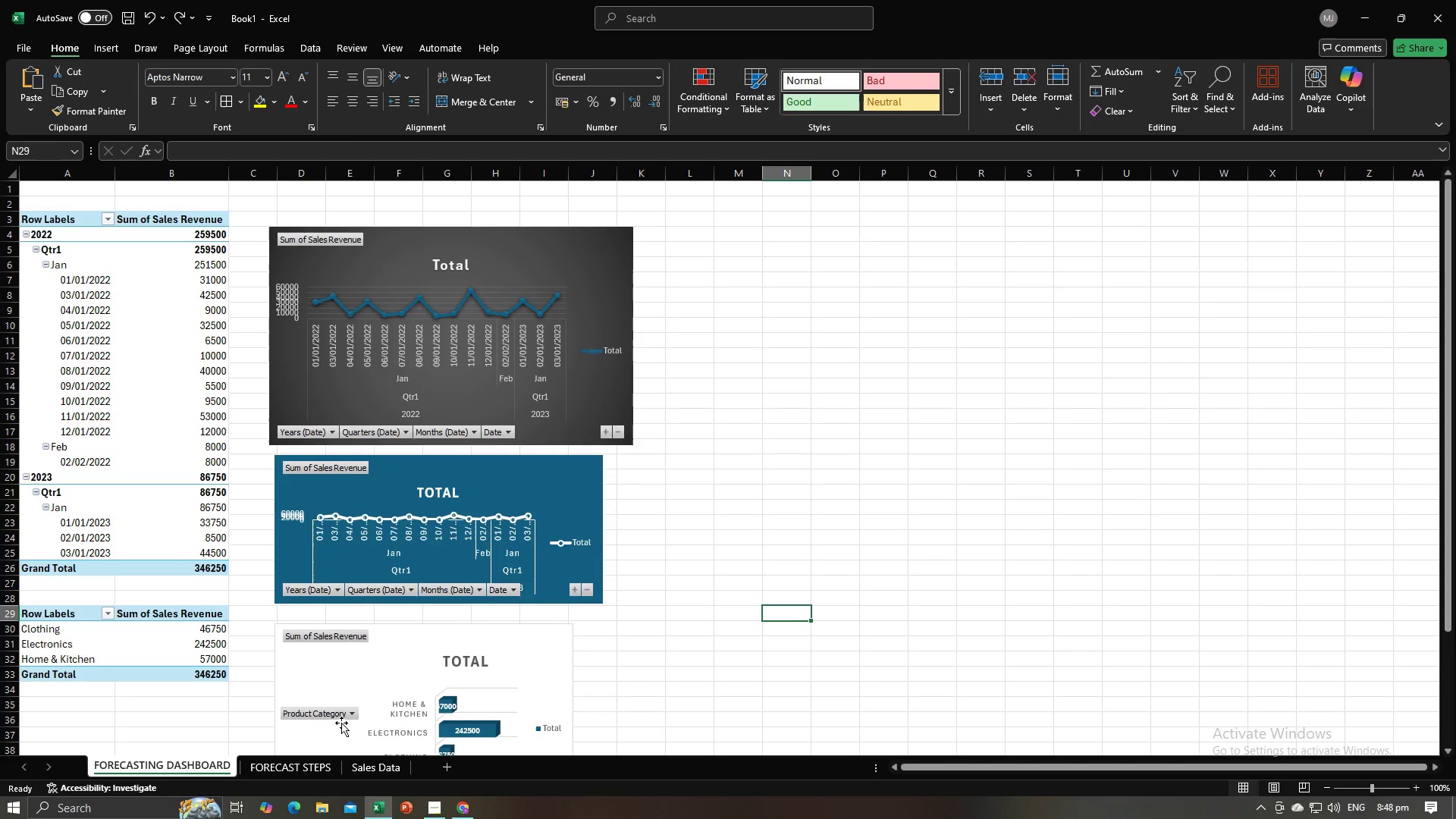 
left_click([319, 769])
 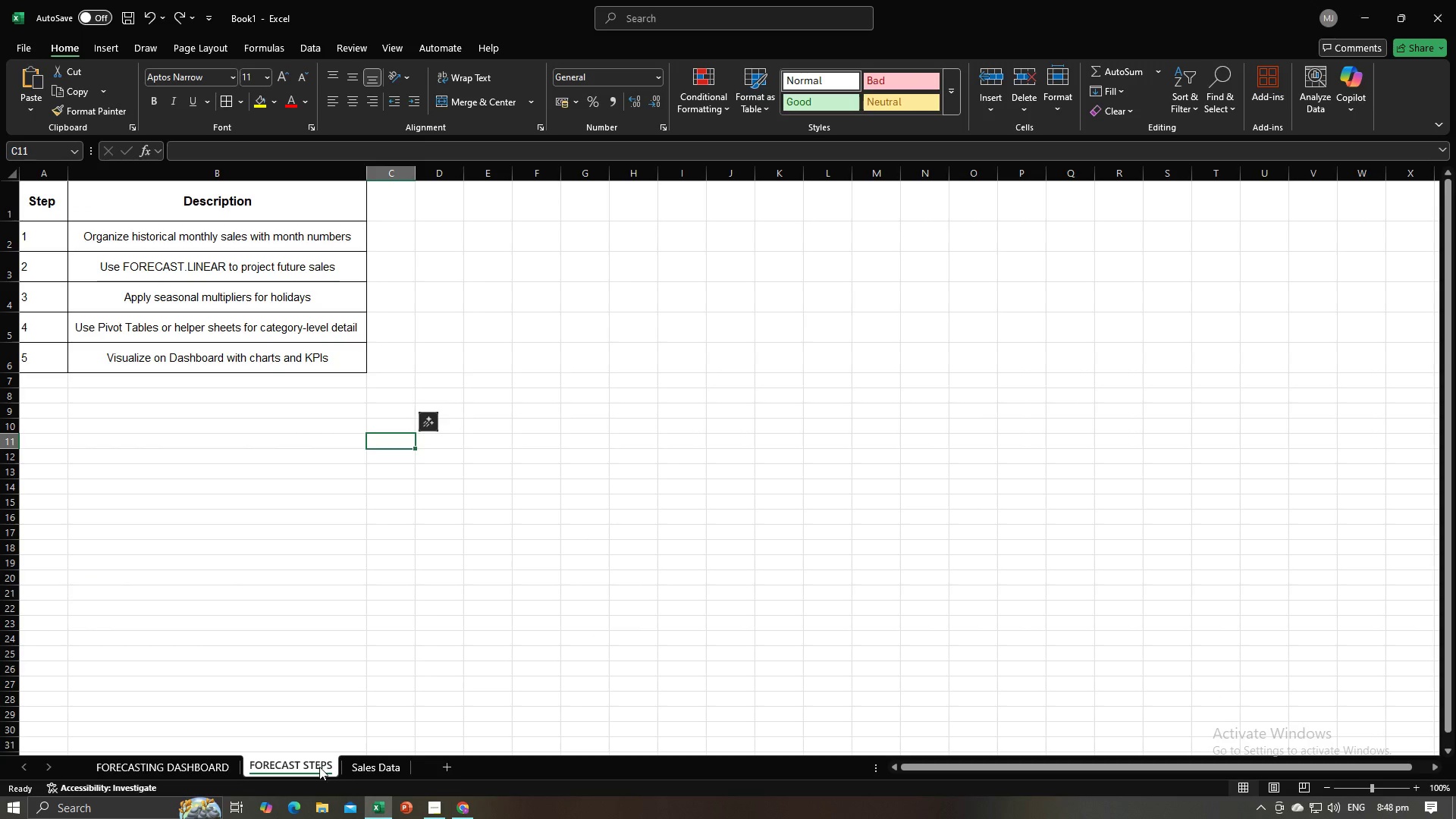 
key(Alt+AltLeft)
 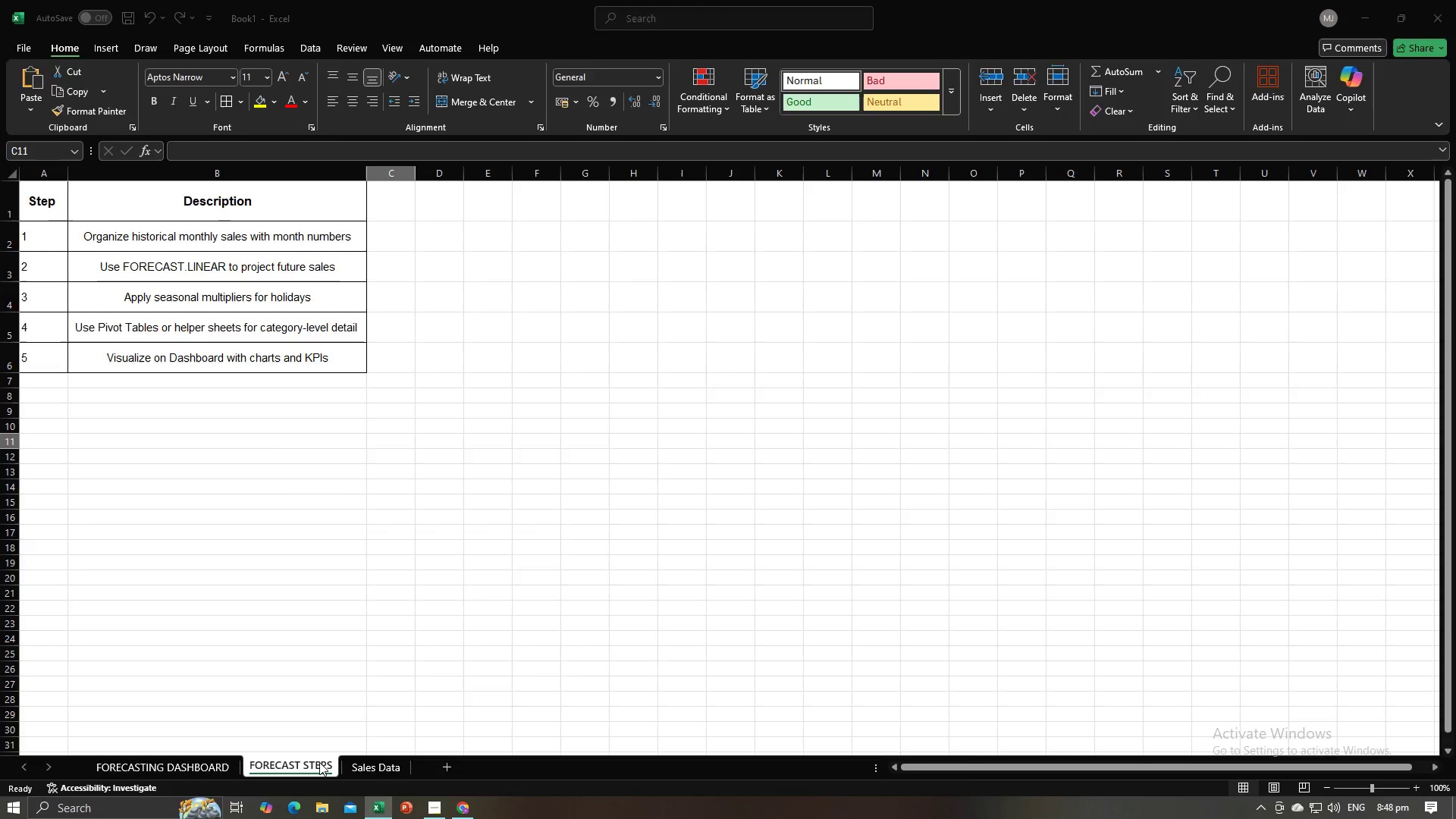 
key(Alt+Tab)
 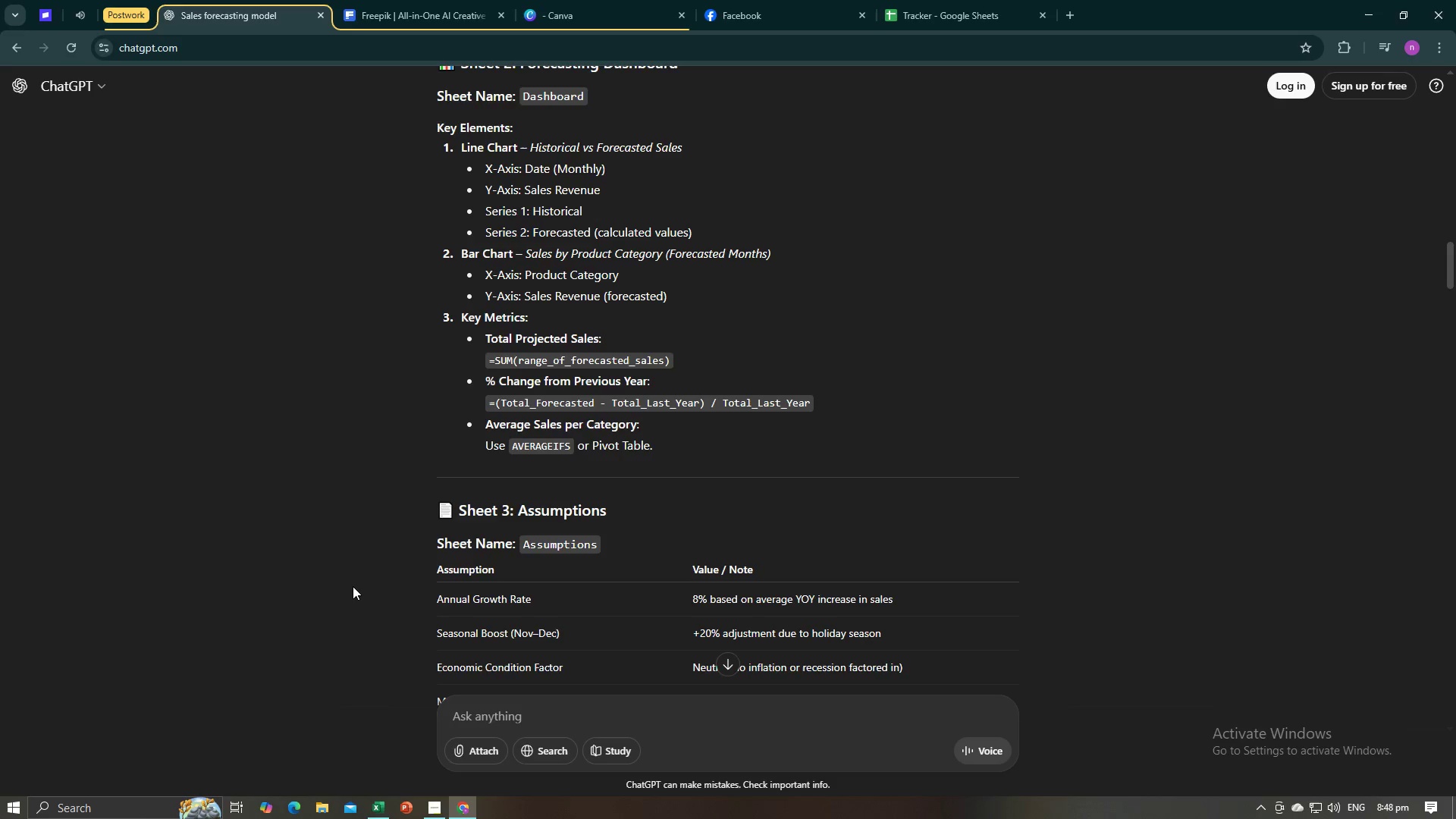 
scroll: coordinate [353, 586], scroll_direction: down, amount: 1.0
 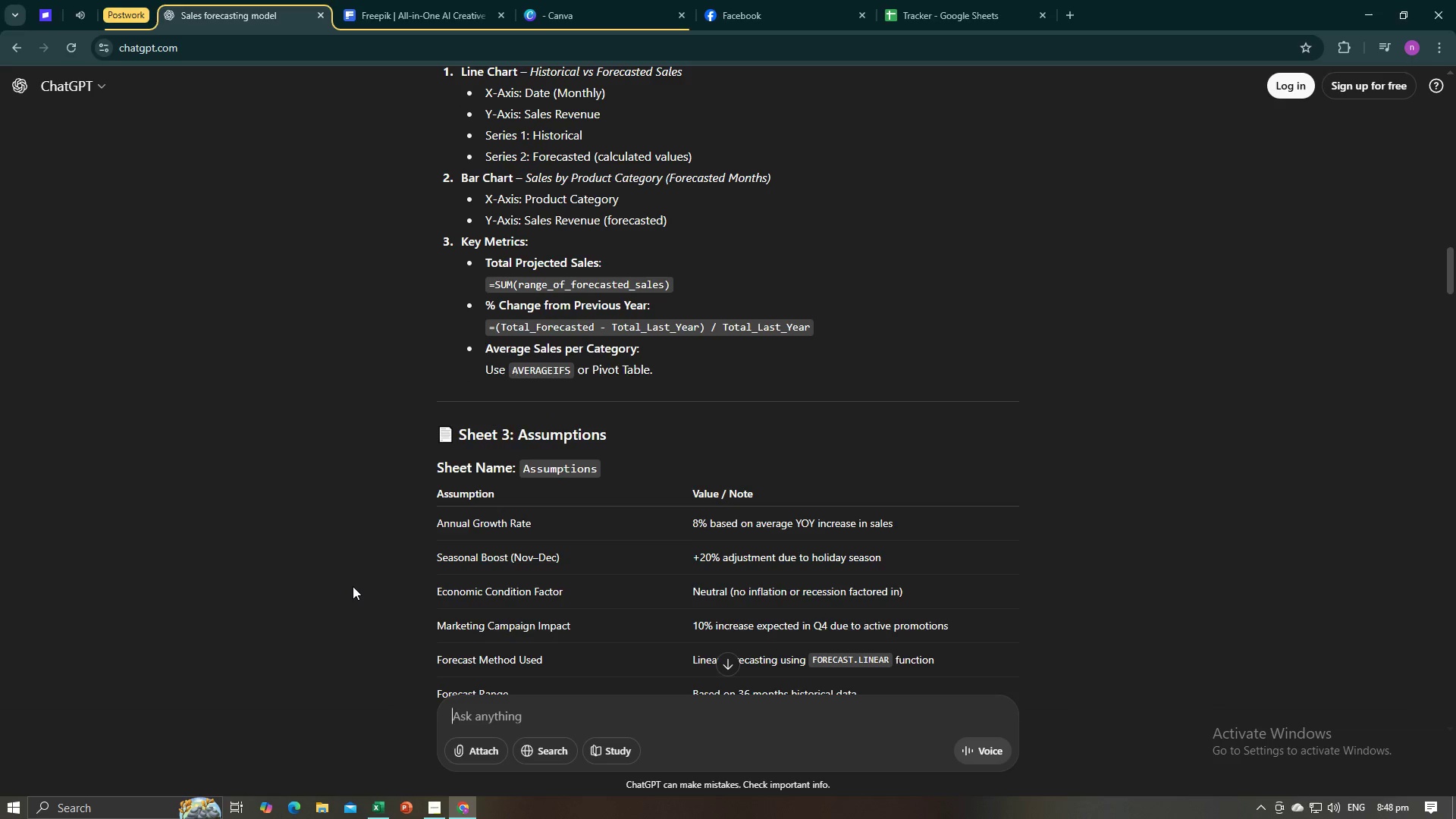 
key(Alt+AltLeft)
 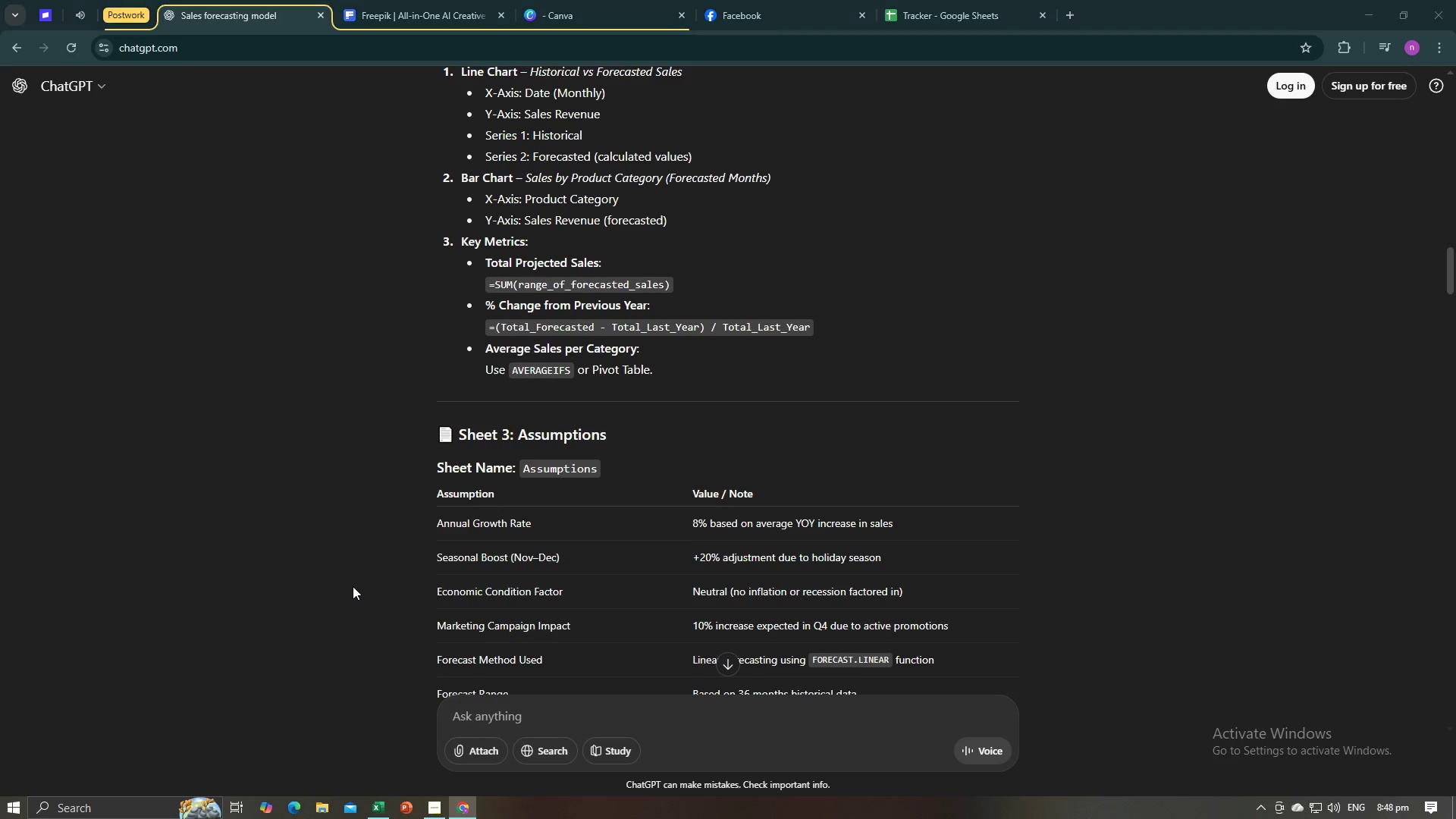 
key(Alt+Tab)
 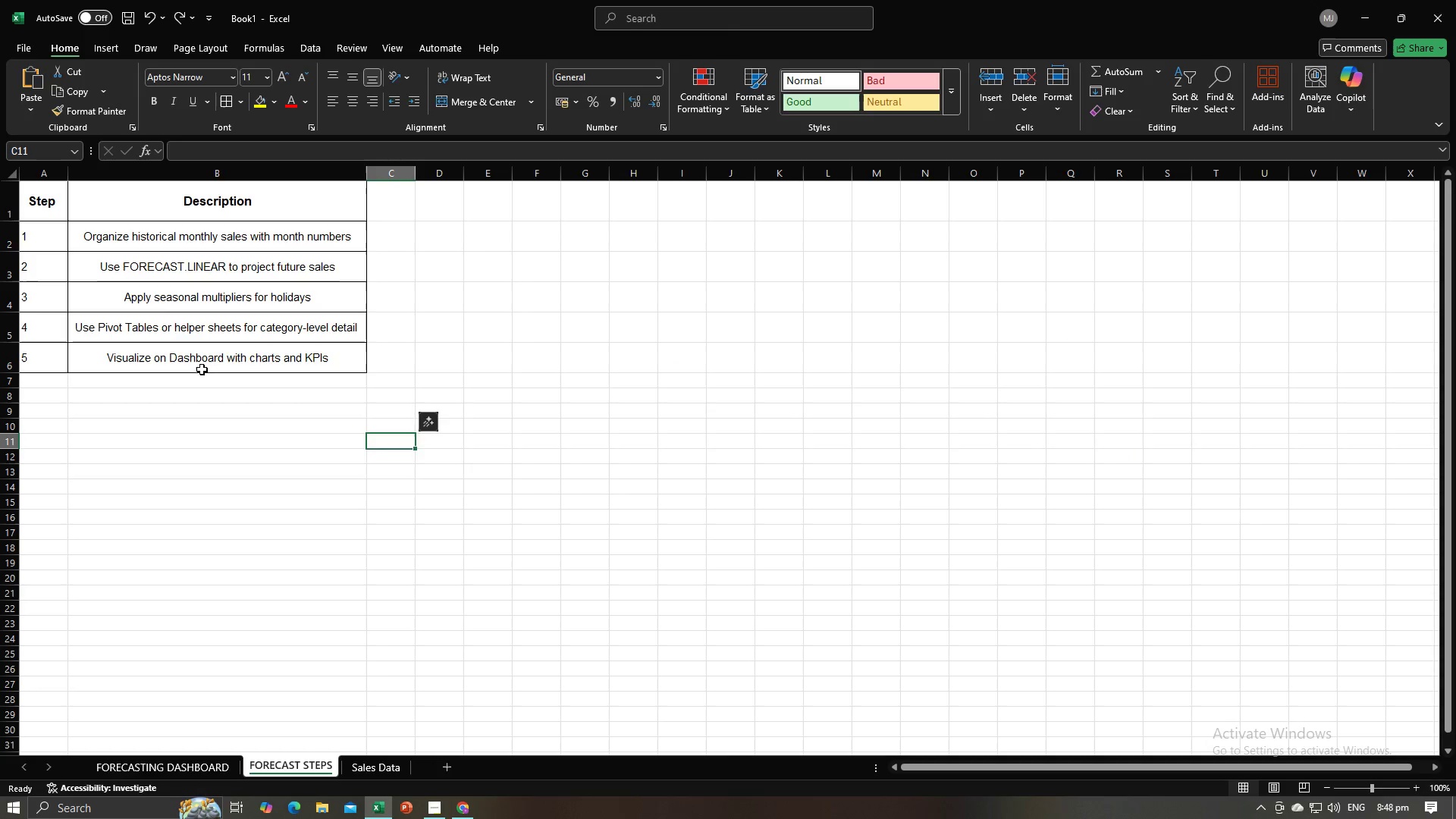 
left_click([0, 193])
 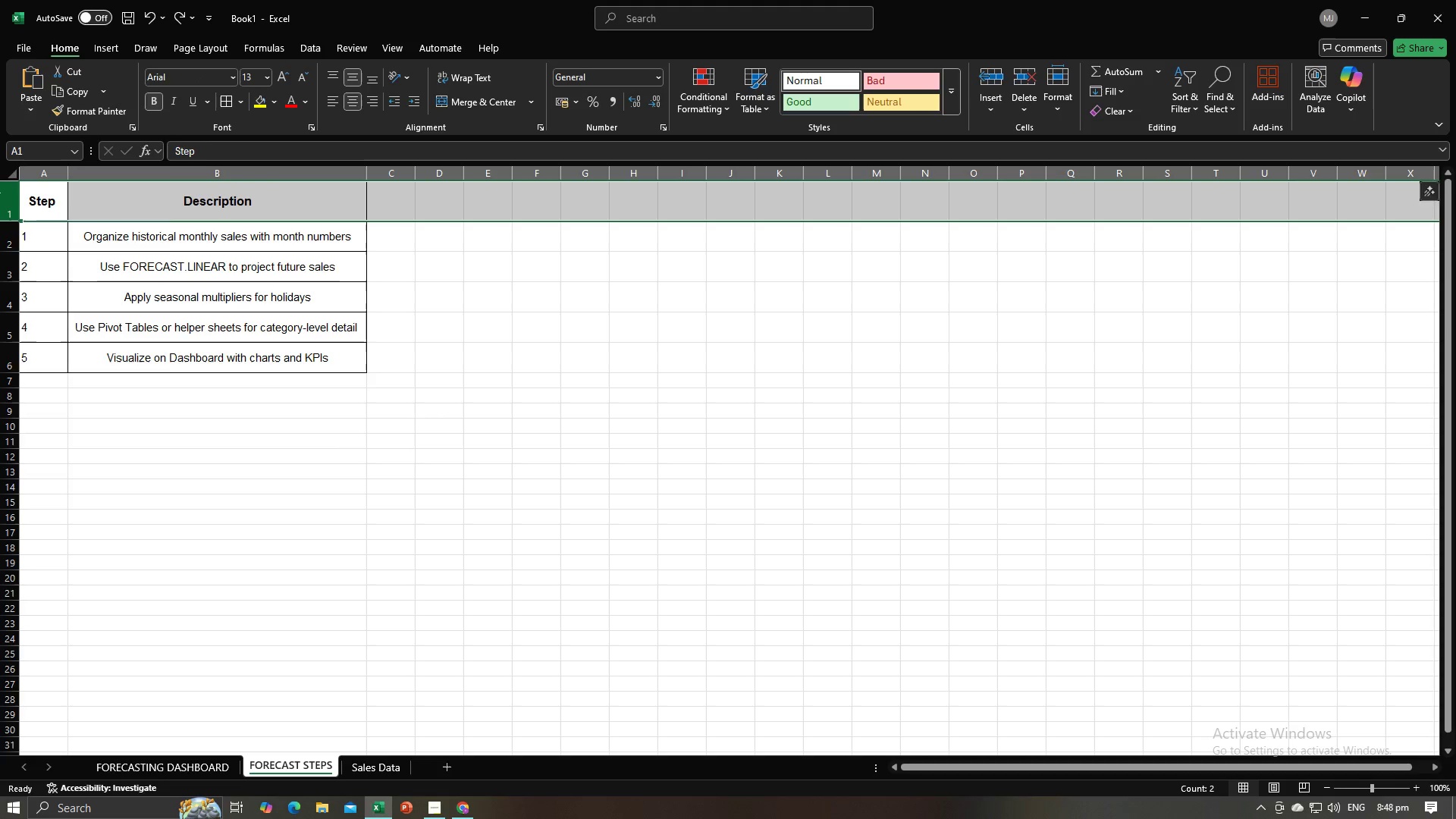 
right_click([0, 193])
 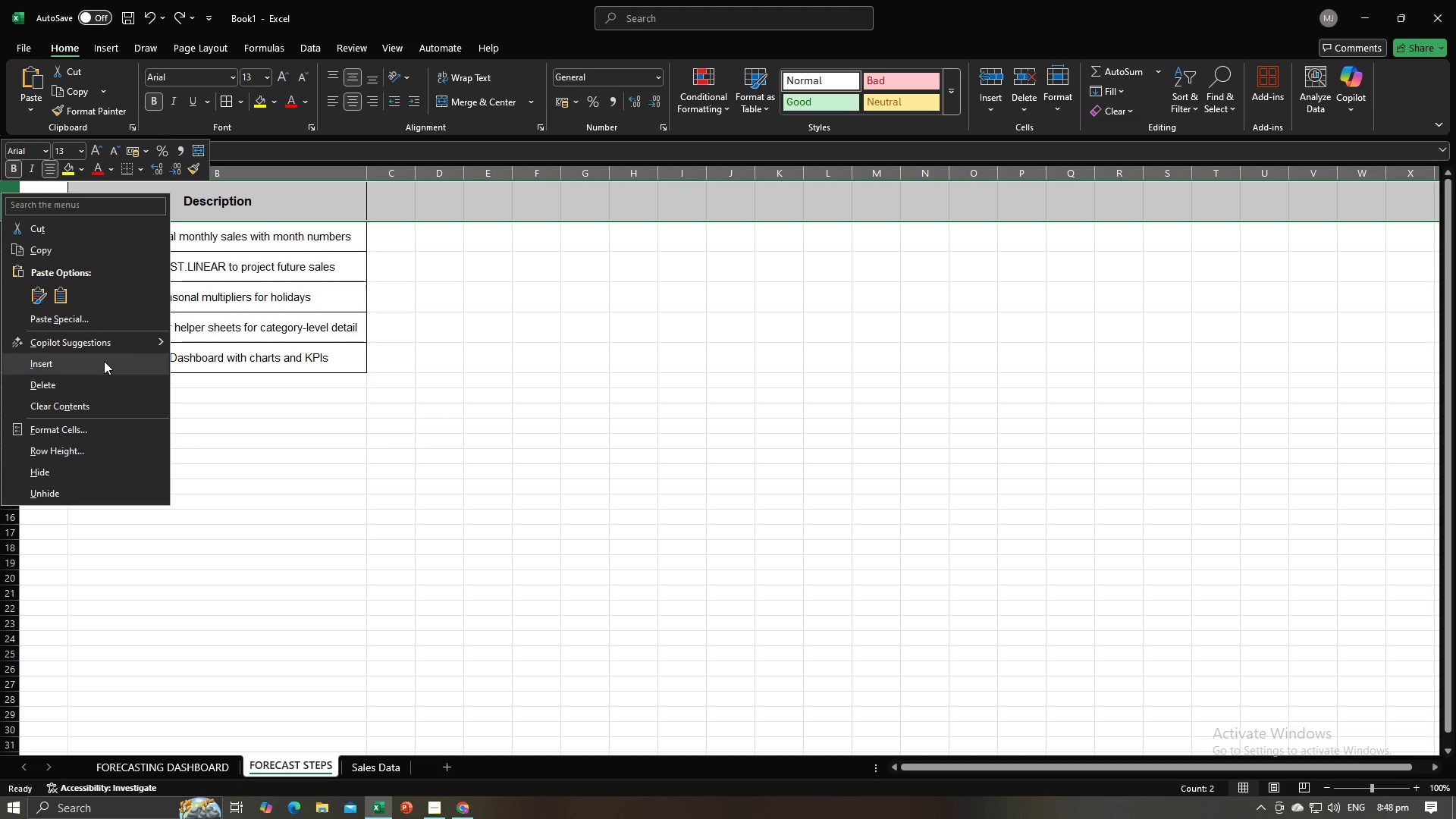 
left_click([104, 361])
 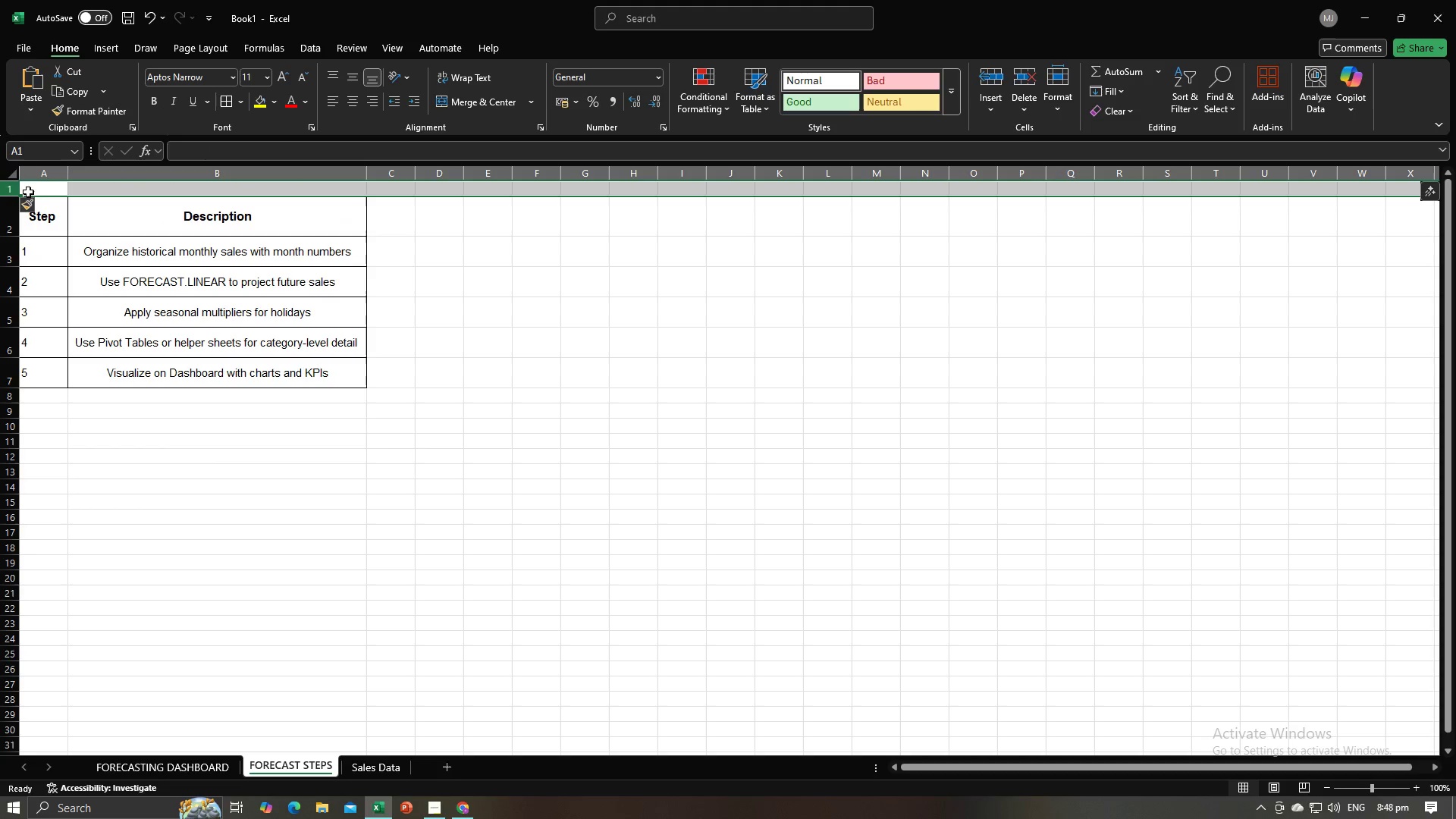 
left_click([14, 193])
 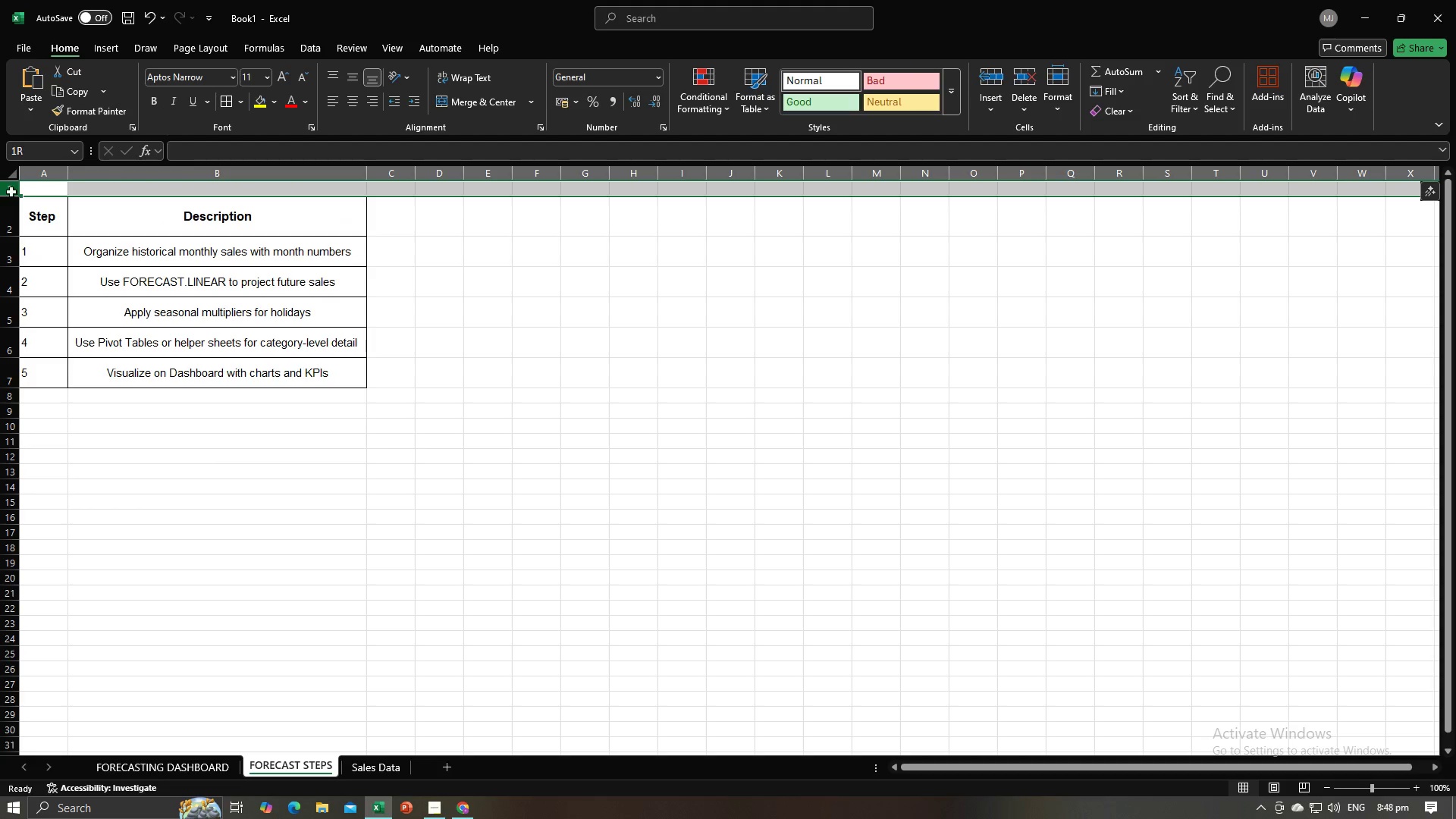 
left_click([11, 192])
 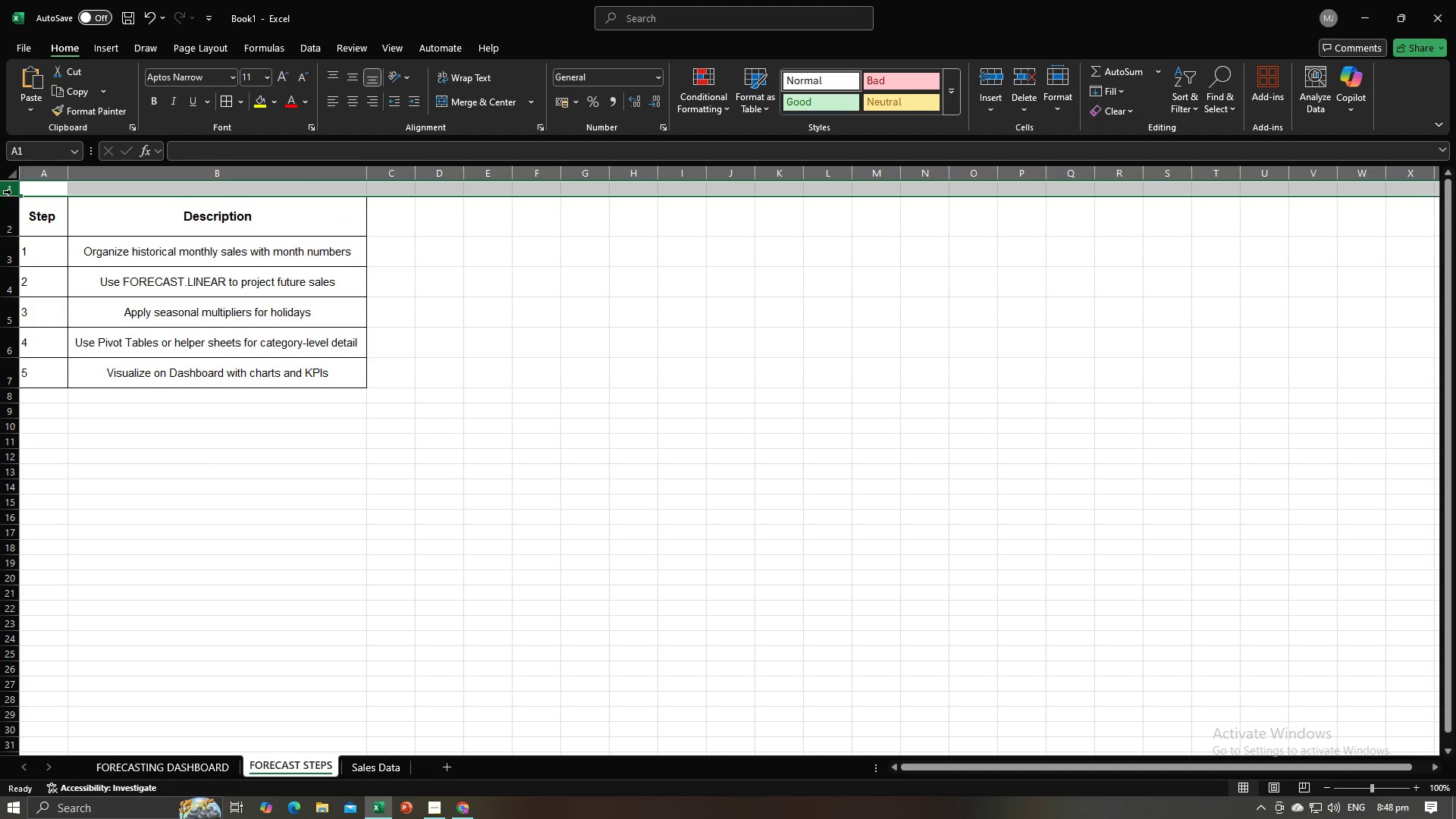 
right_click([11, 192])
 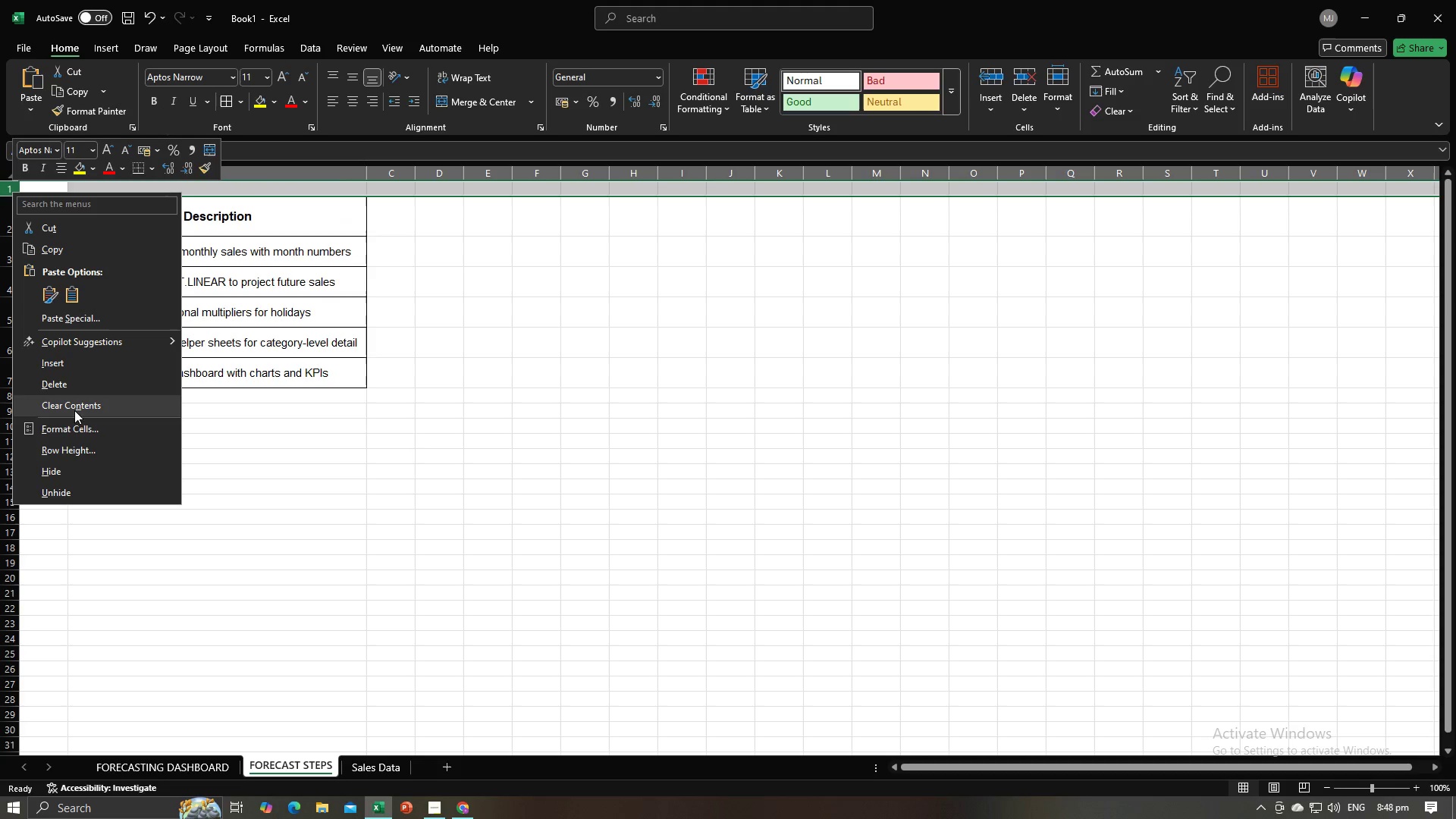 
left_click([79, 449])
 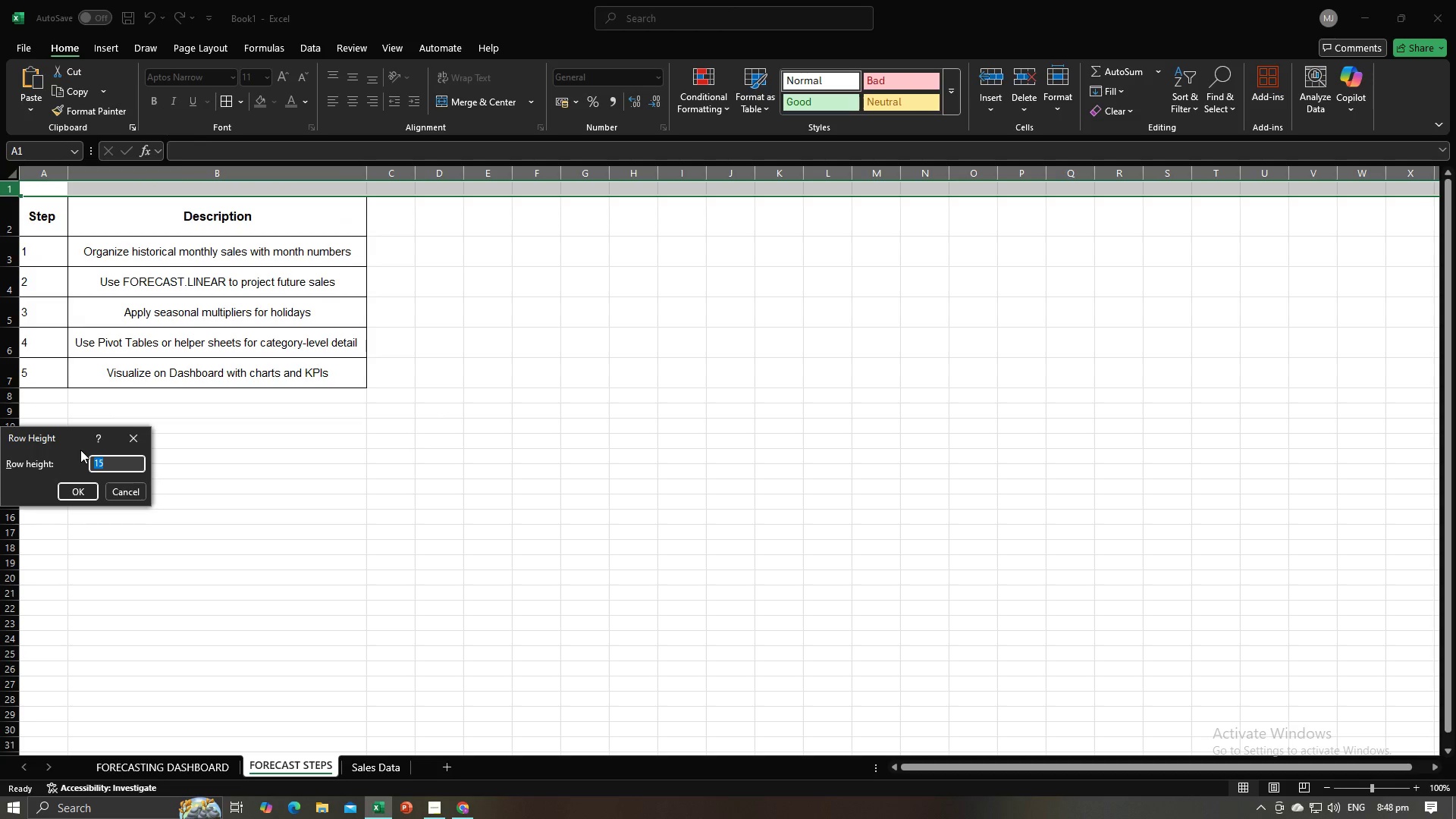 
type(40)
 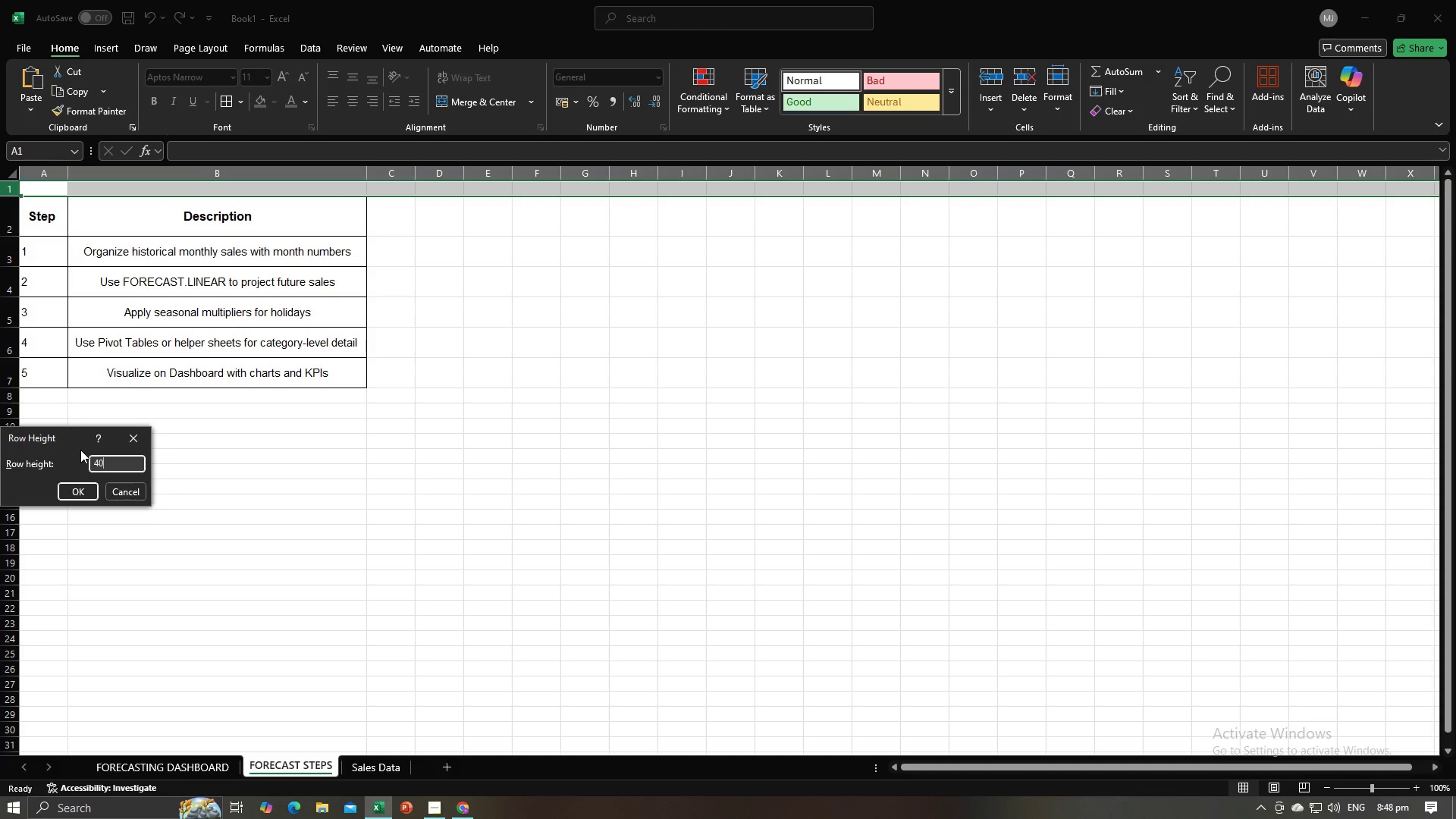 
key(Enter)
 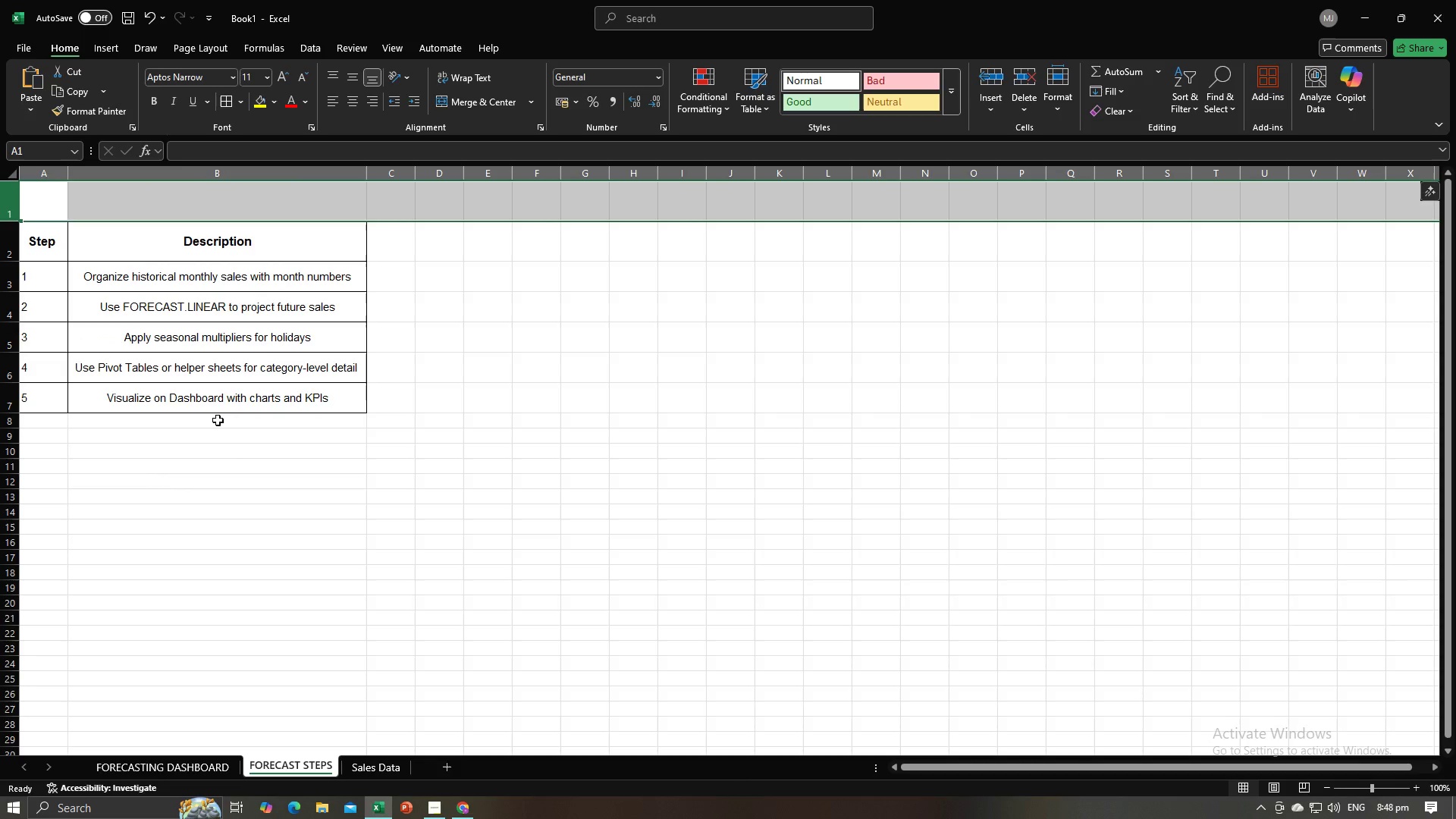 
left_click([221, 477])
 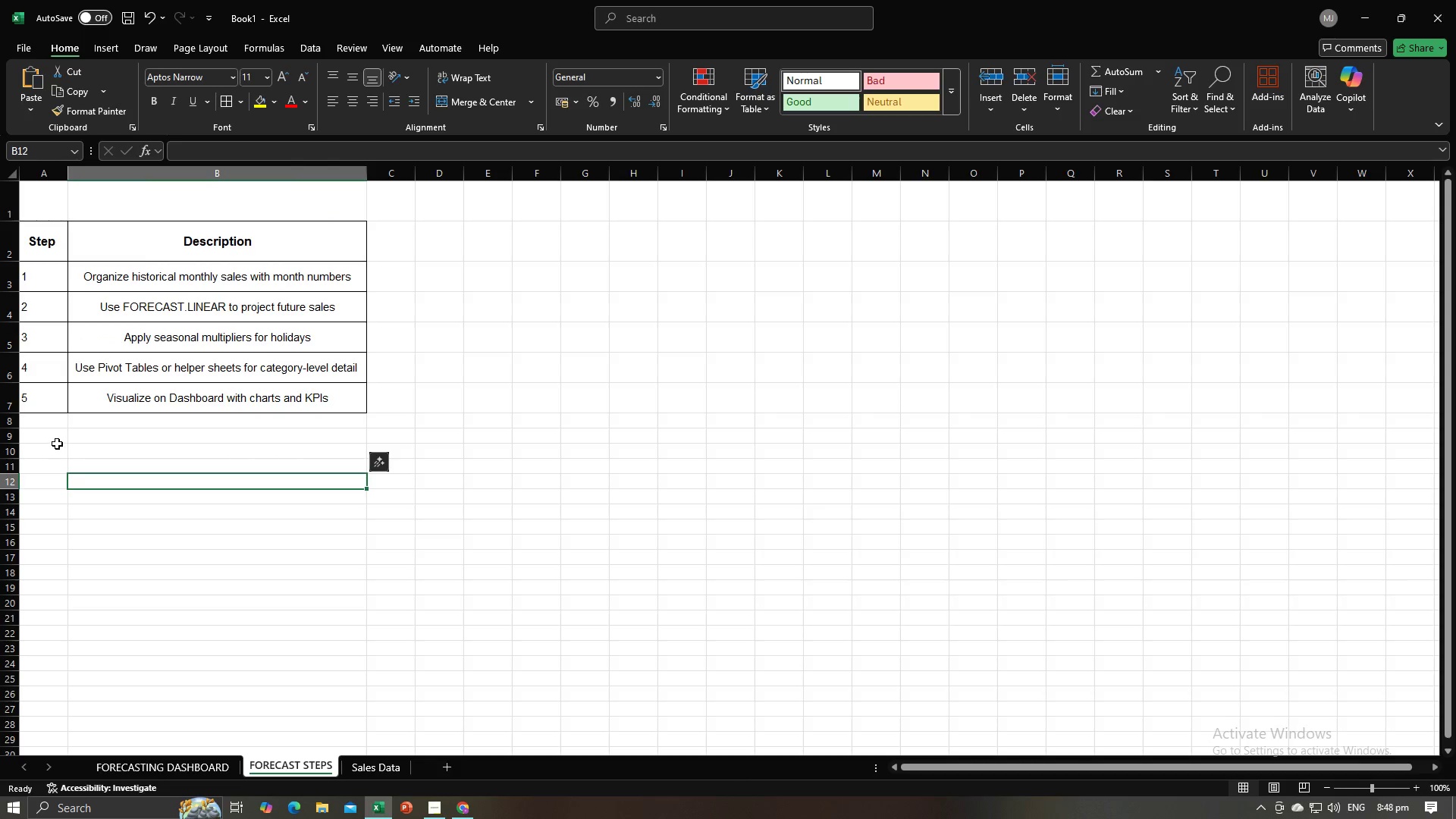 
key(Alt+AltLeft)
 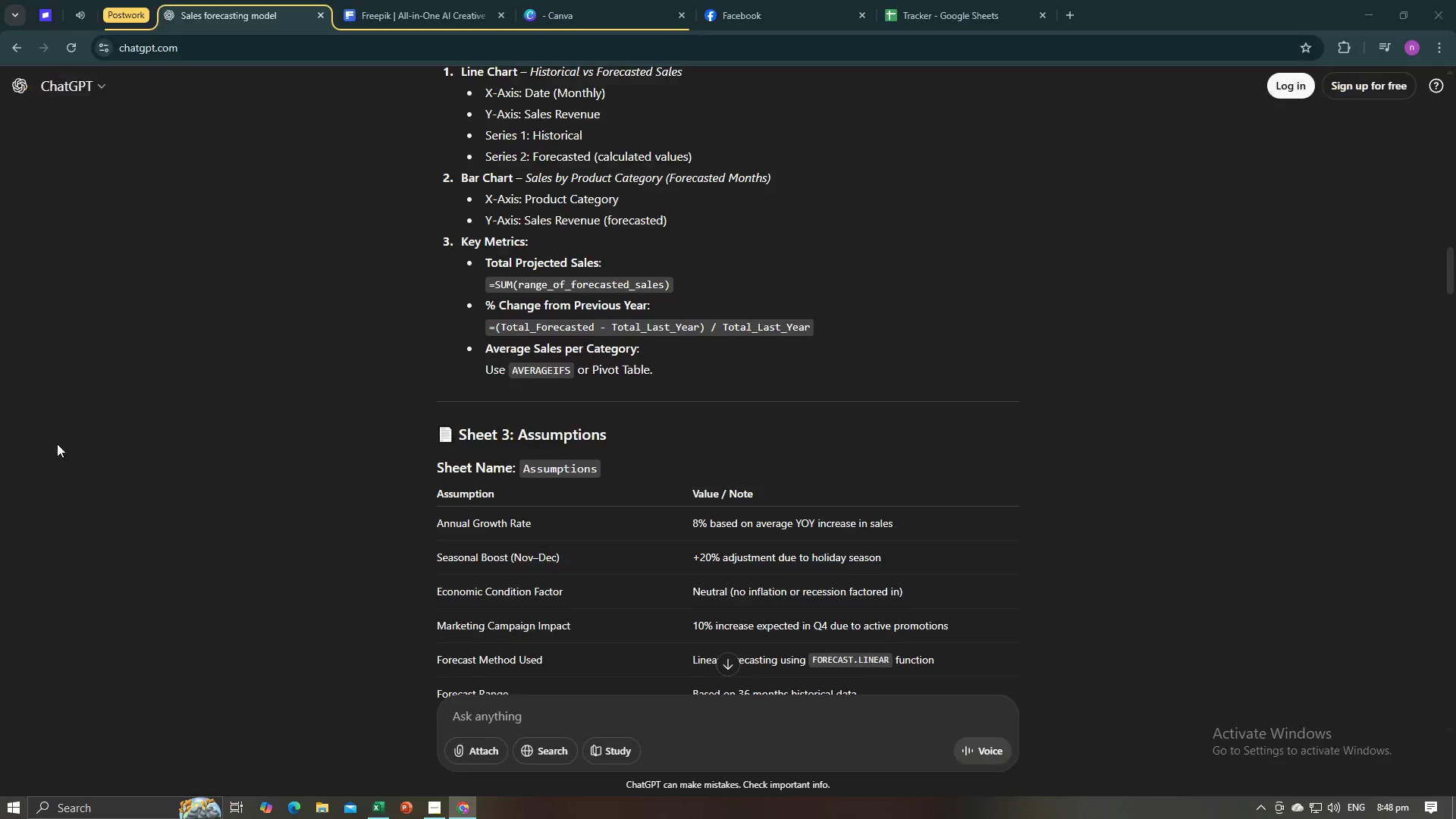 
key(Alt+Tab)
 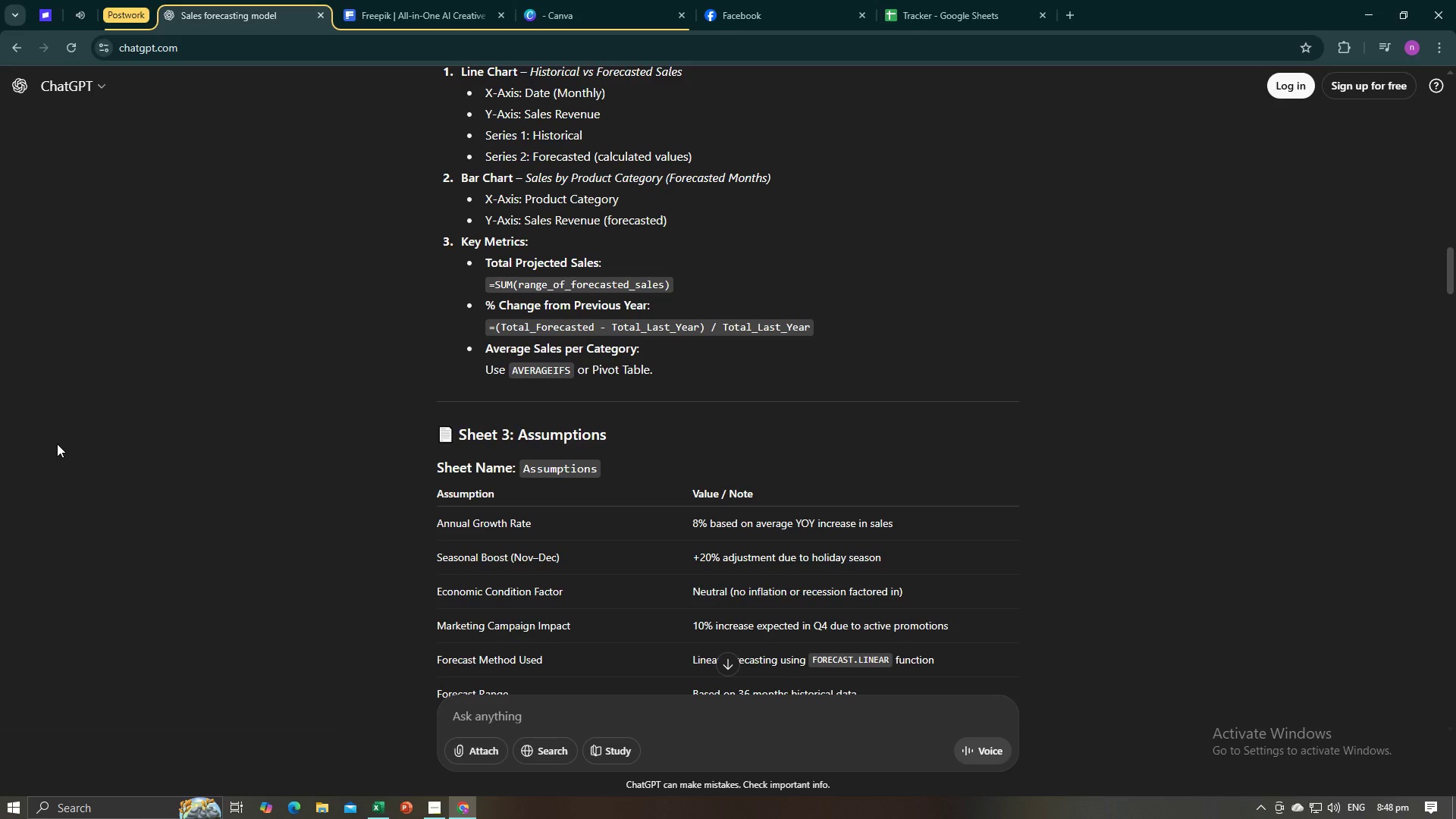 
key(Alt+AltLeft)
 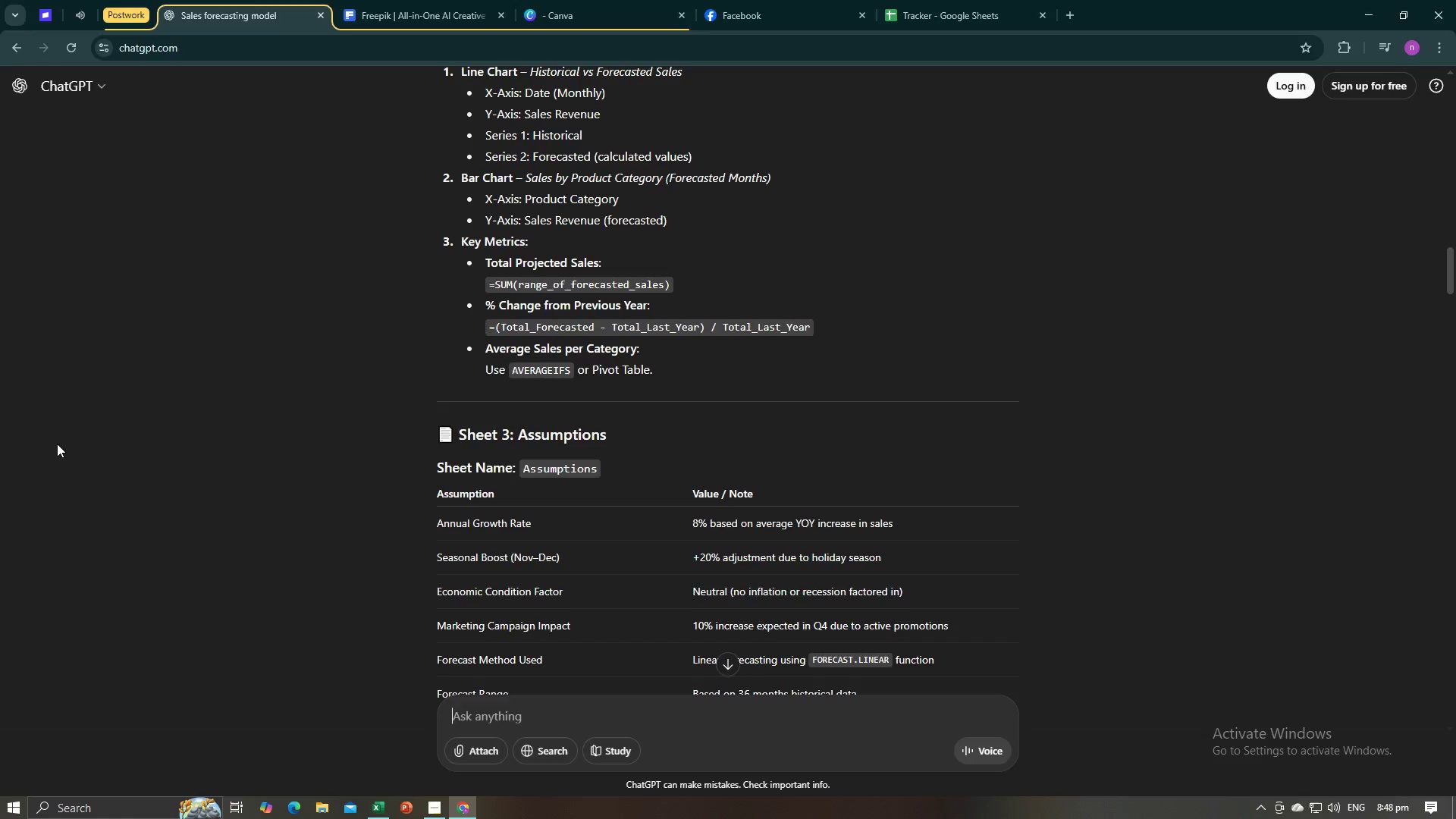 
key(Alt+Tab)
 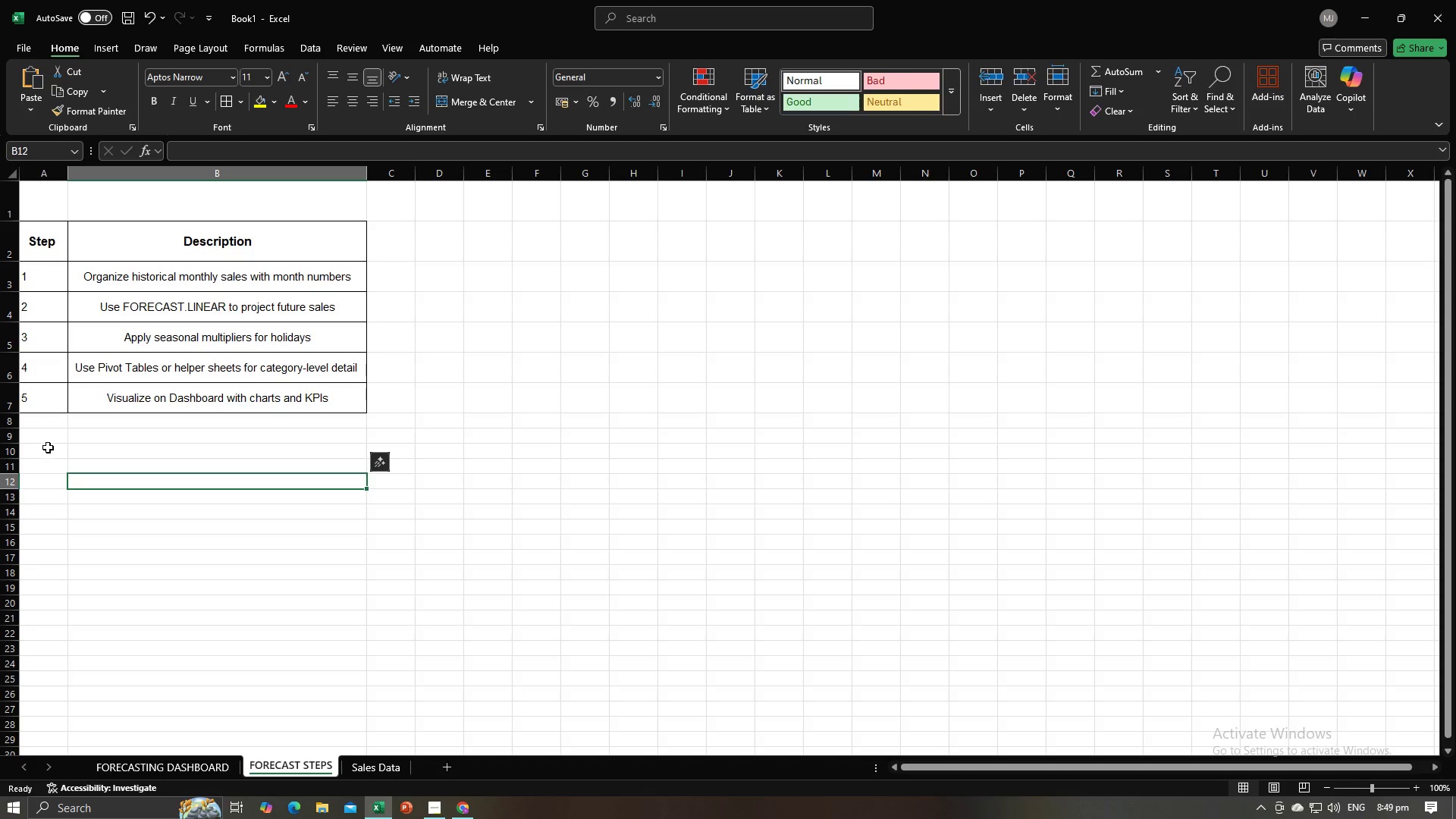 
left_click_drag(start_coordinate=[46, 441], to_coordinate=[112, 441])
 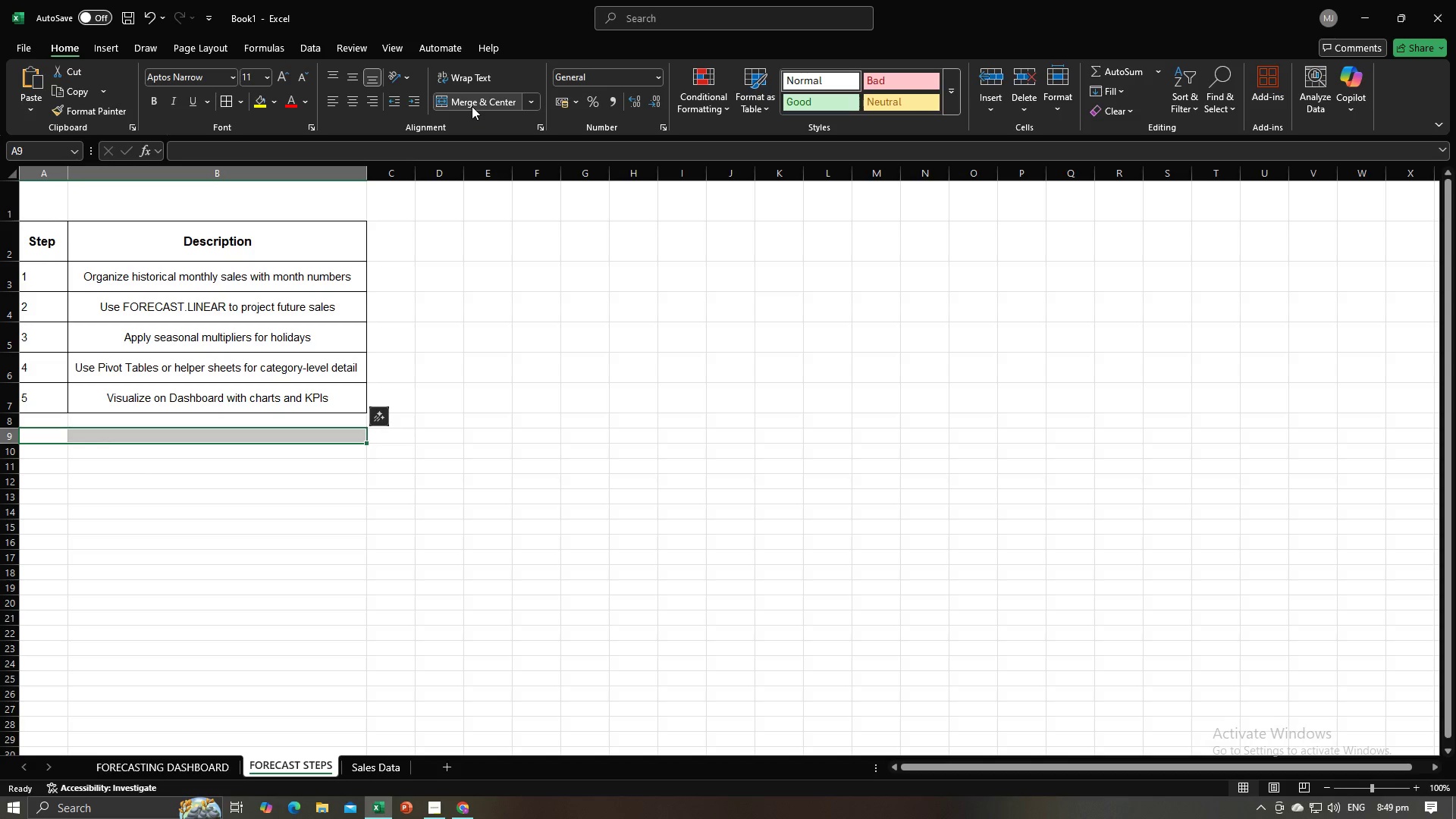 
left_click([472, 106])
 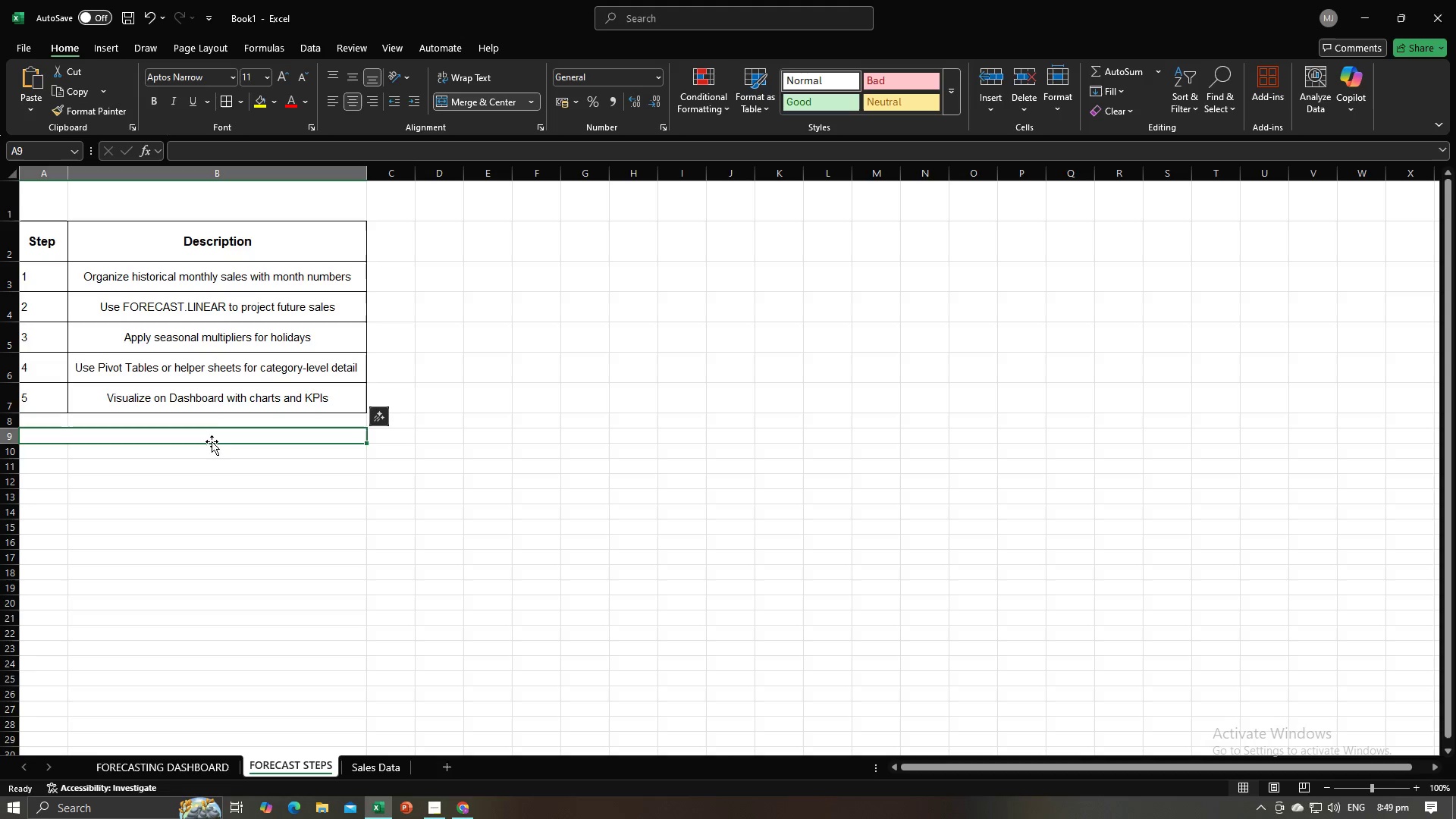 
key(Alt+AltLeft)
 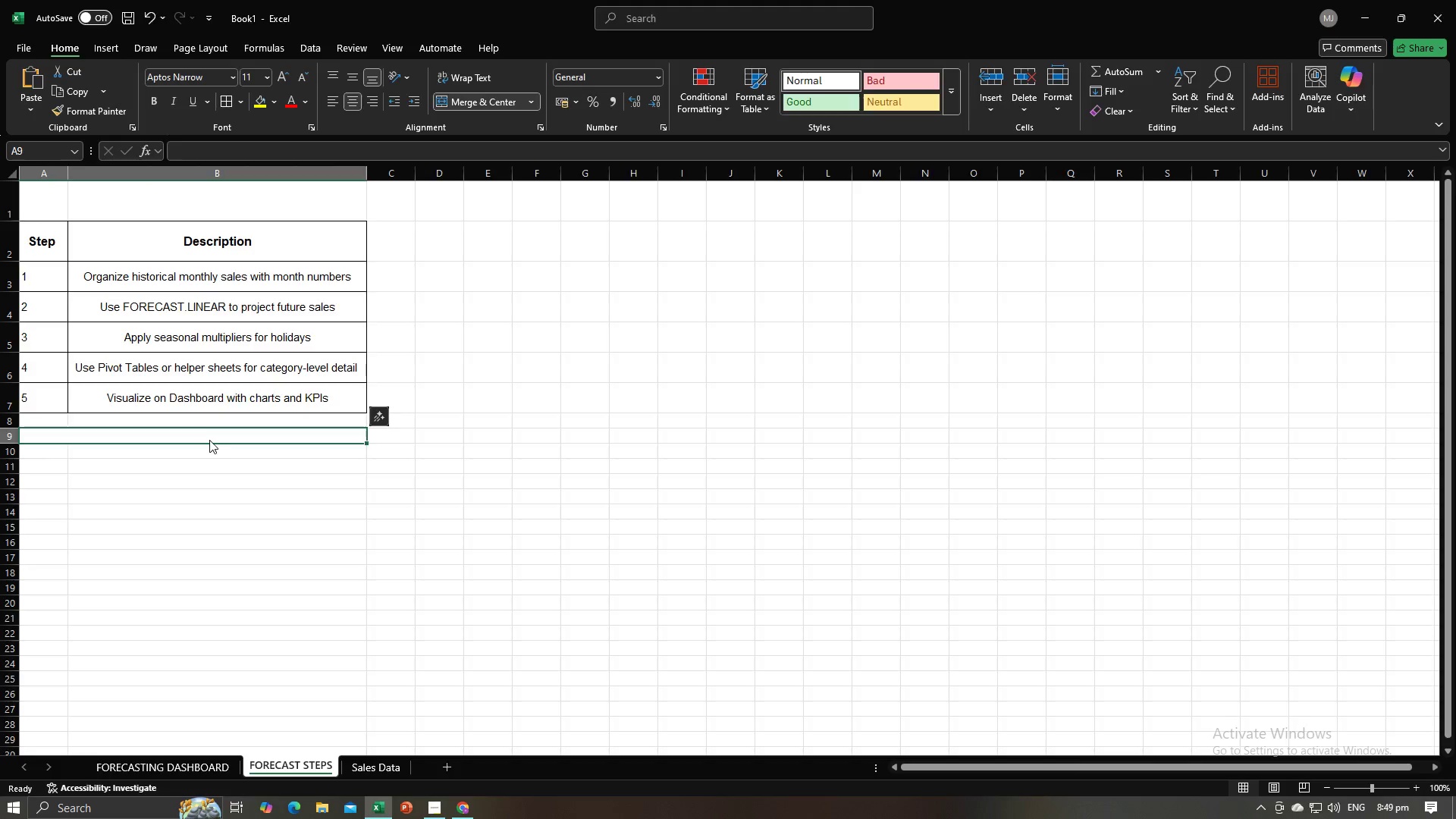 
key(Alt+Tab)
 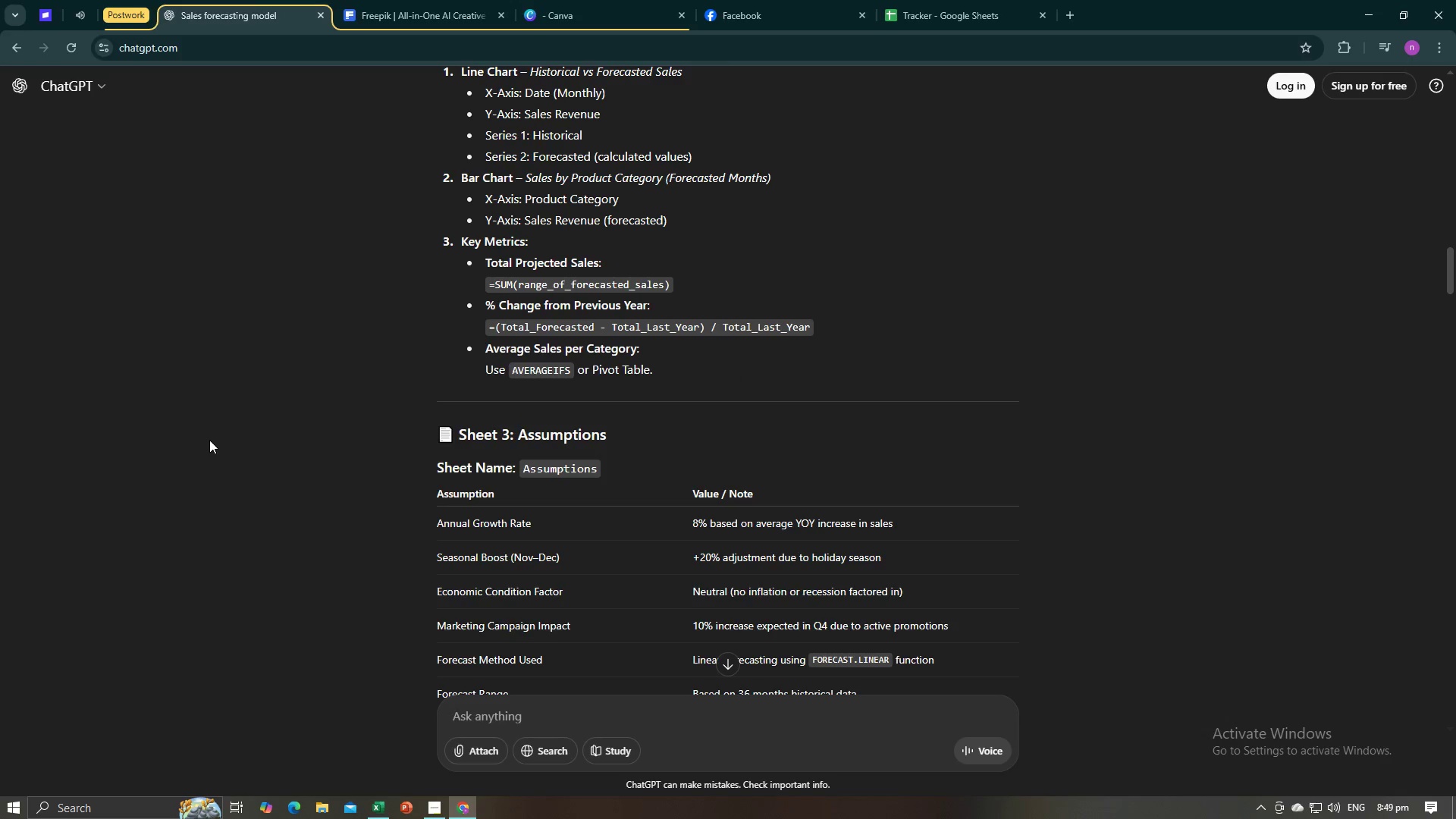 
key(Alt+AltLeft)
 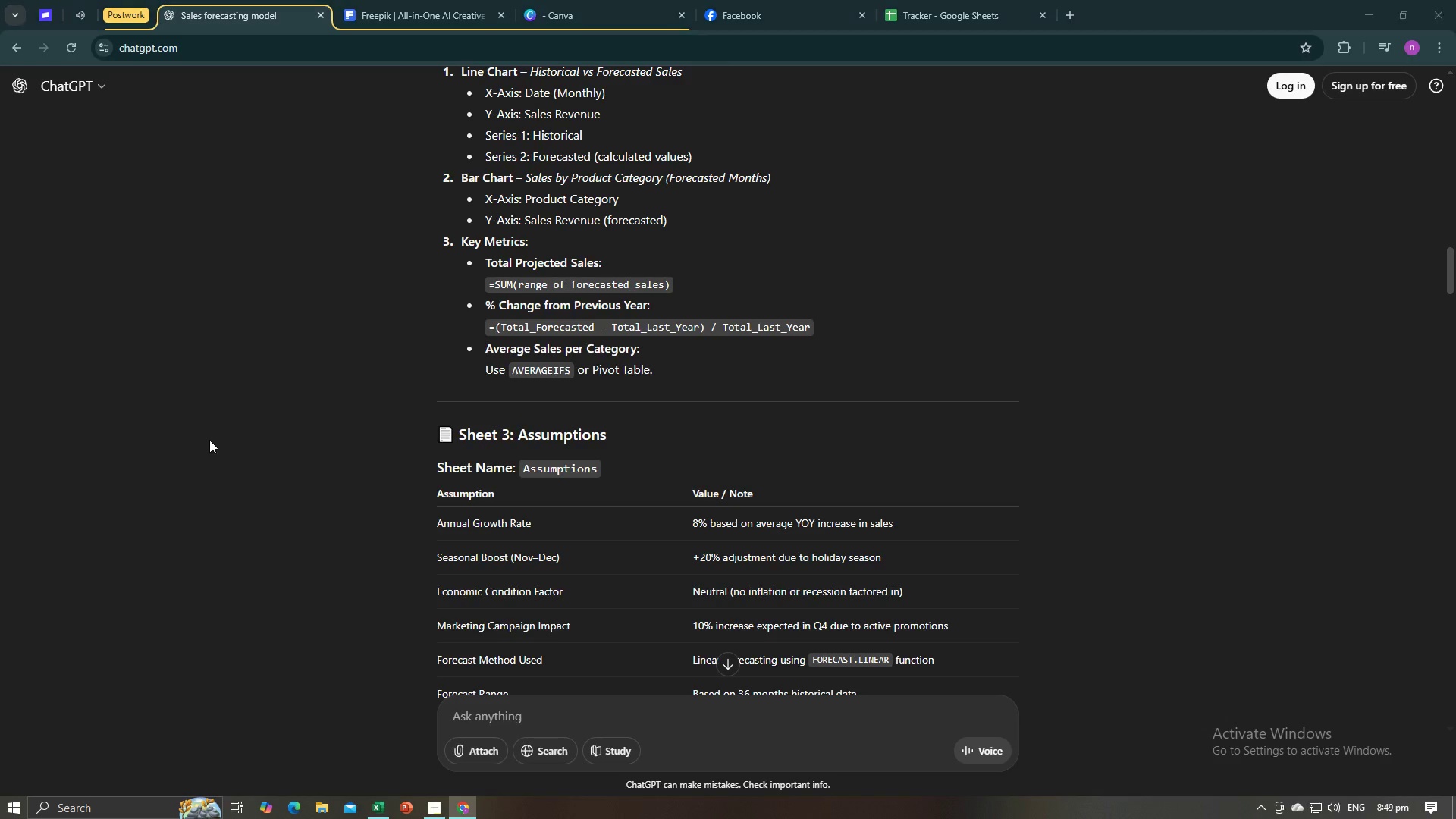 
key(Tab)
type(Ass)
key(Backspace)
key(Backspace)
key(Backspace)
key(Backspace)
type(A)
key(Backspace)
type(assumption)
 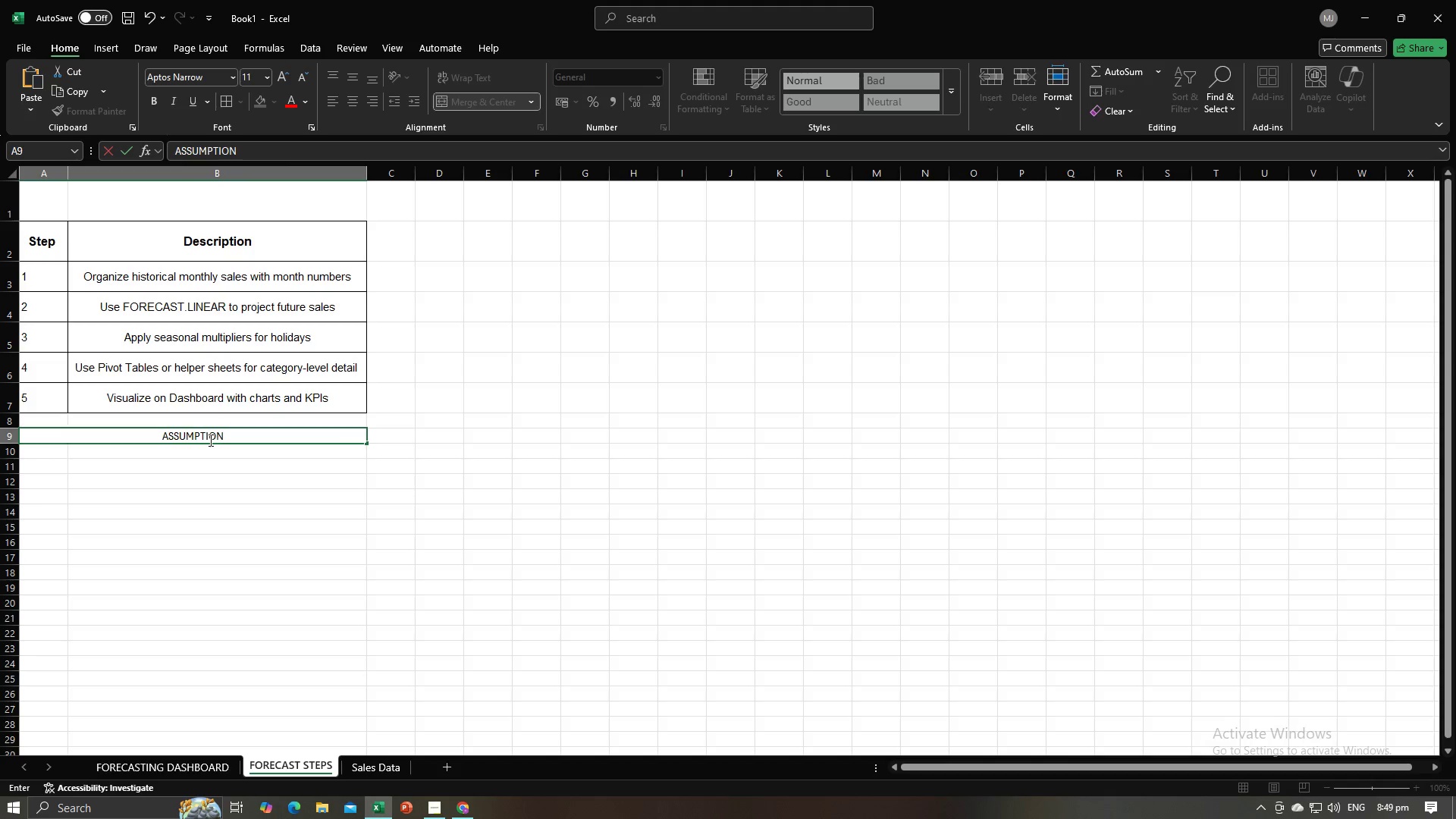 
key(Enter)
 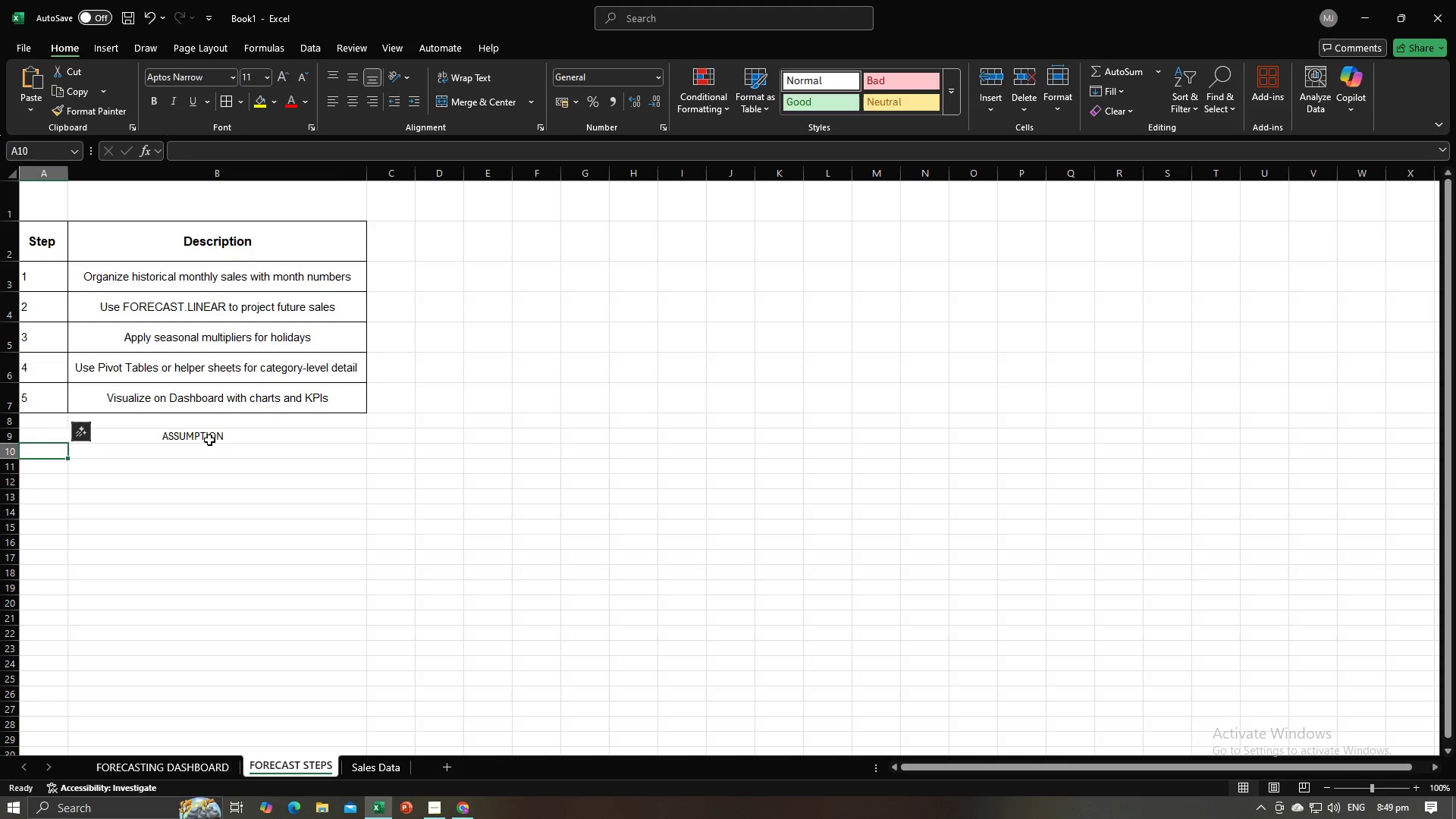 
key(Alt+AltLeft)
 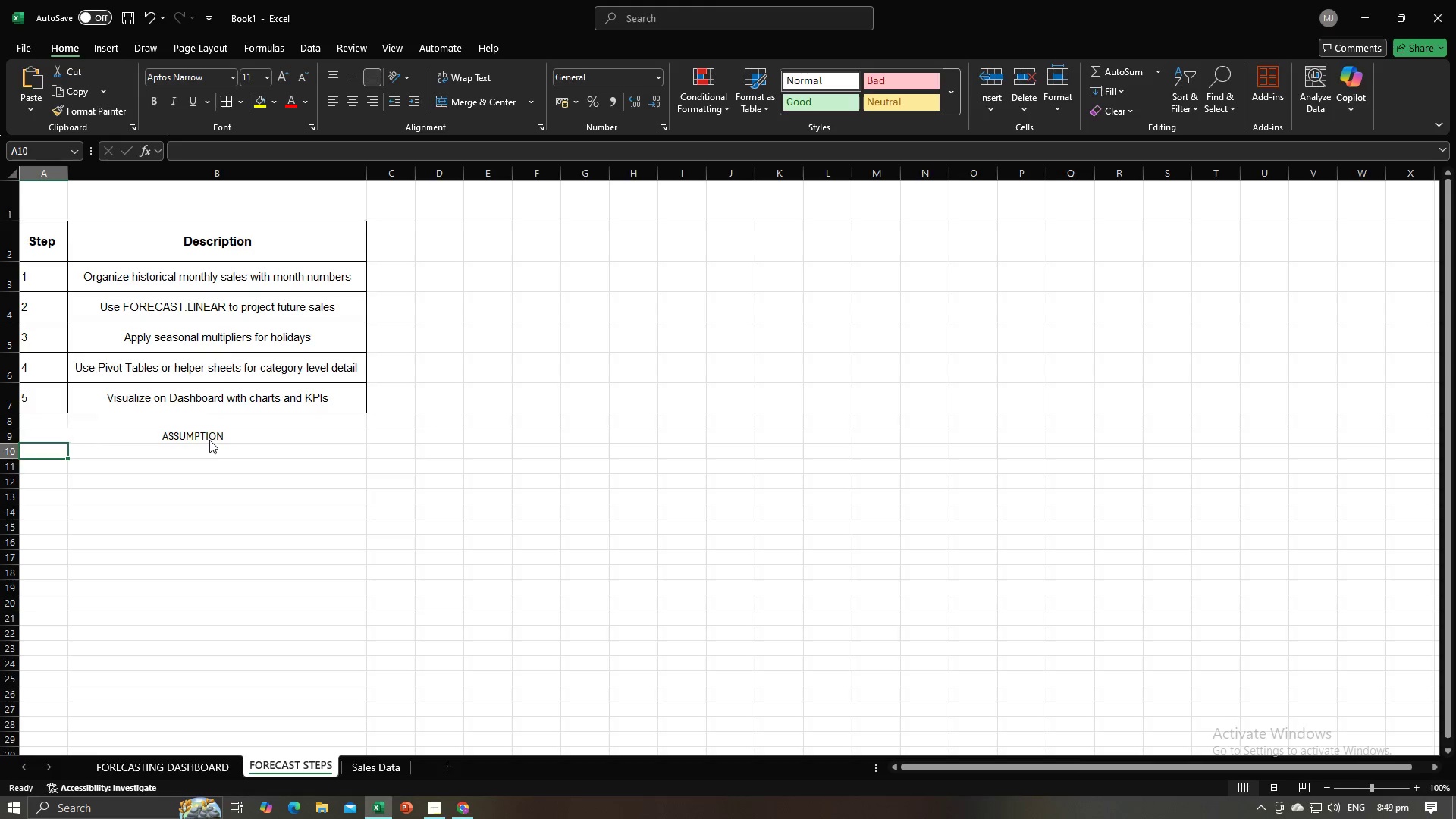 
key(Alt+Tab)
 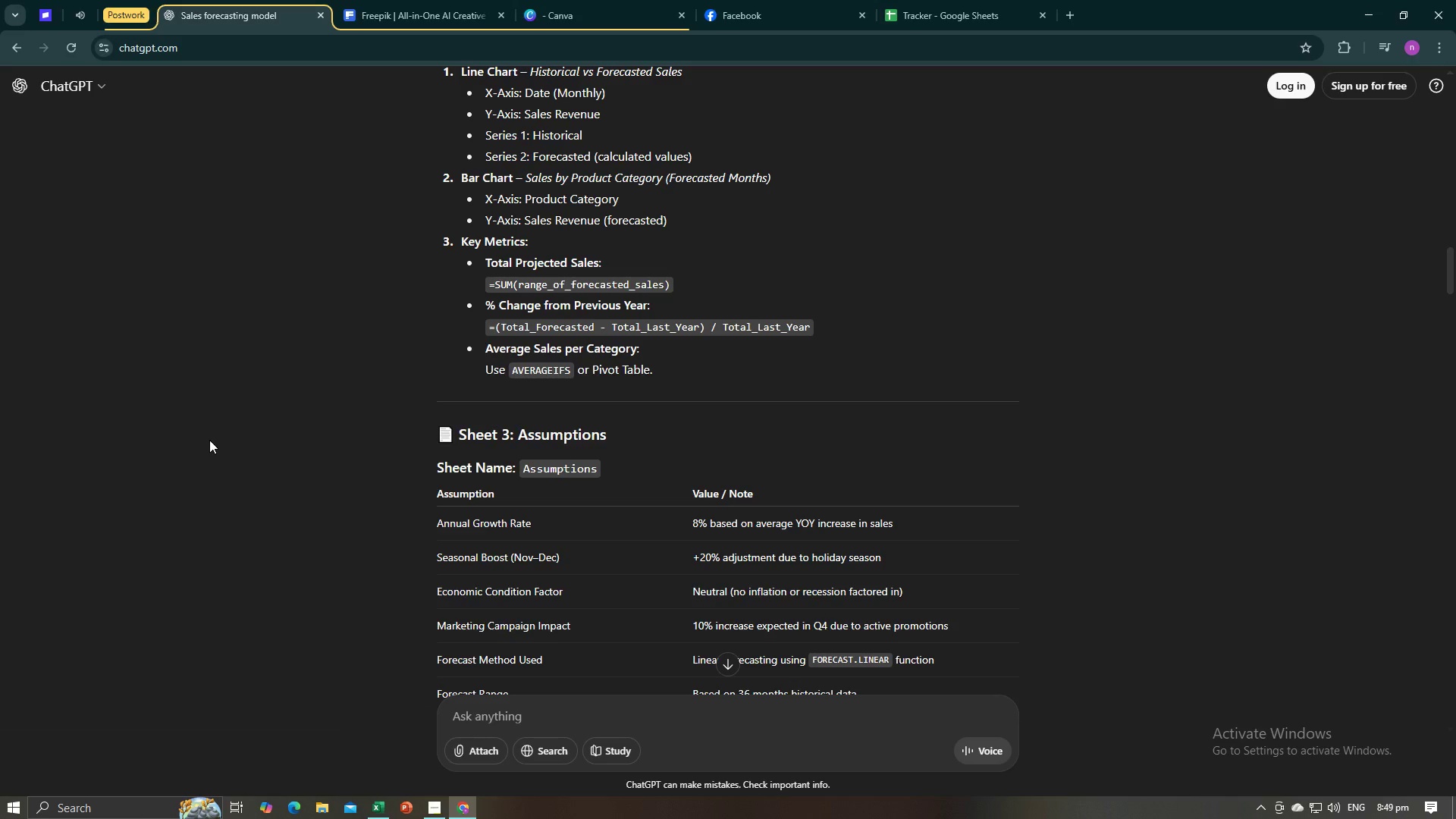 
key(Alt+AltLeft)
 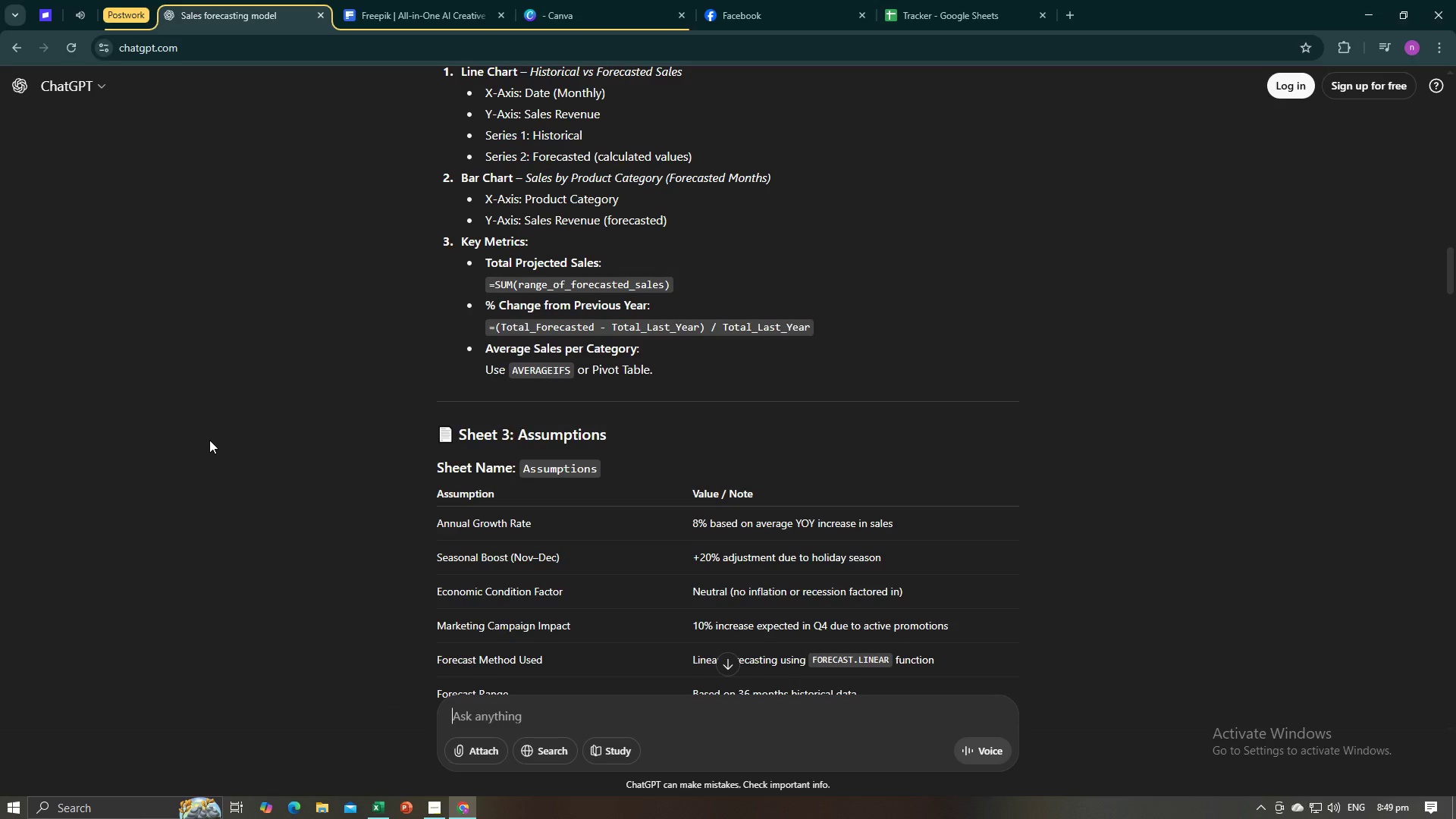 
key(Alt+Tab)
 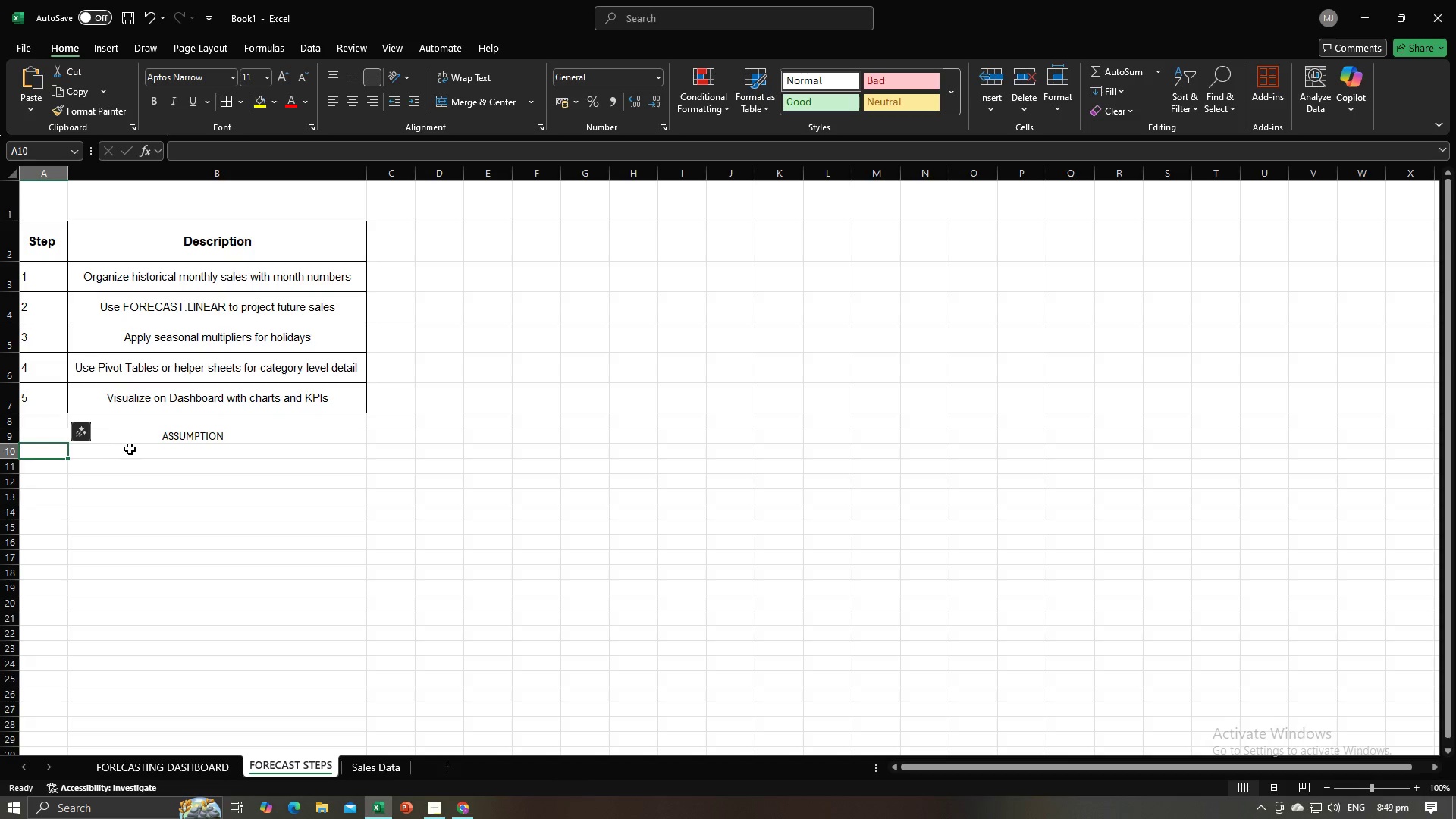 
key(Alt+AltLeft)
 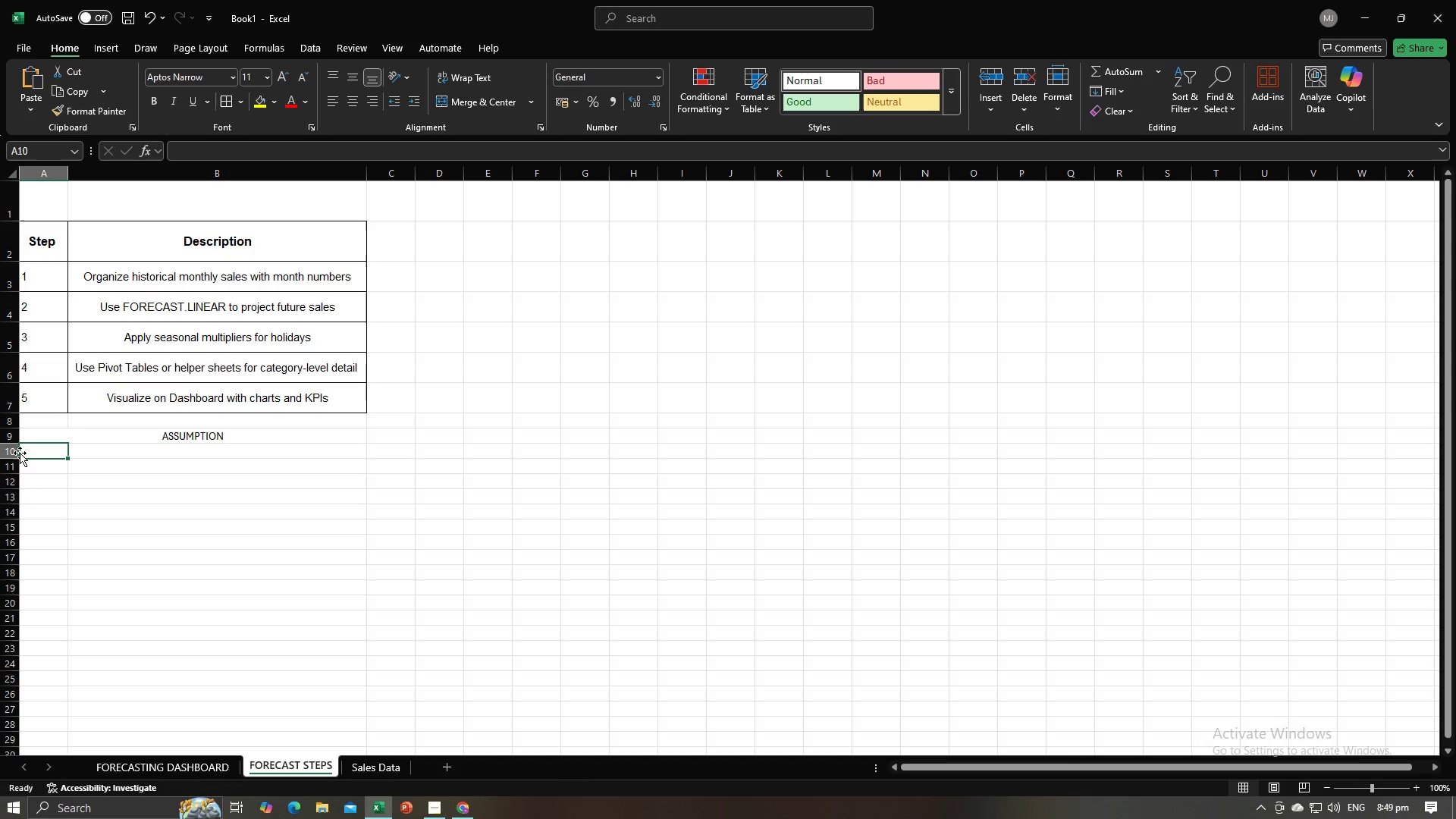 
key(Tab)
 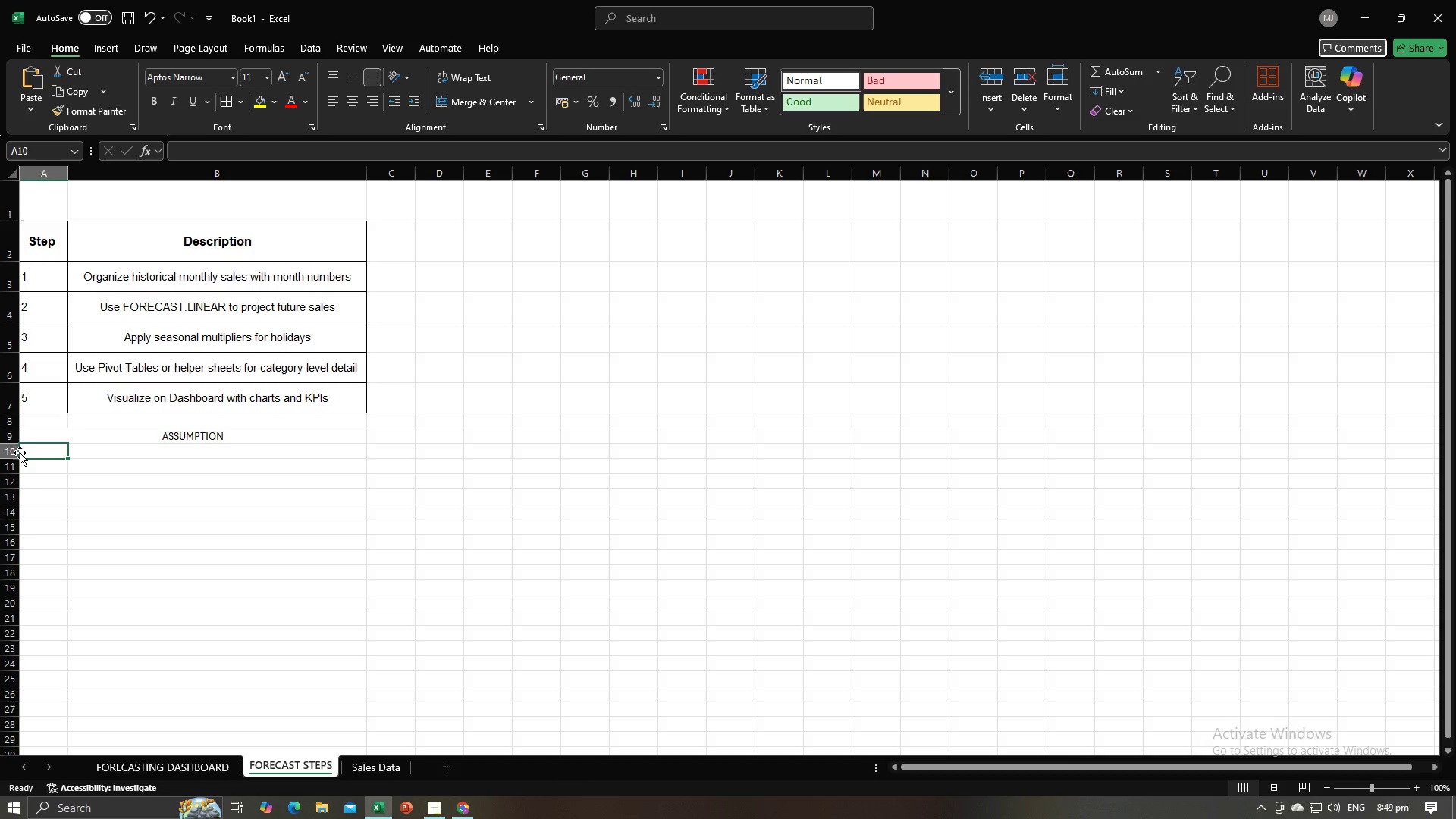 
key(Alt+AltLeft)
 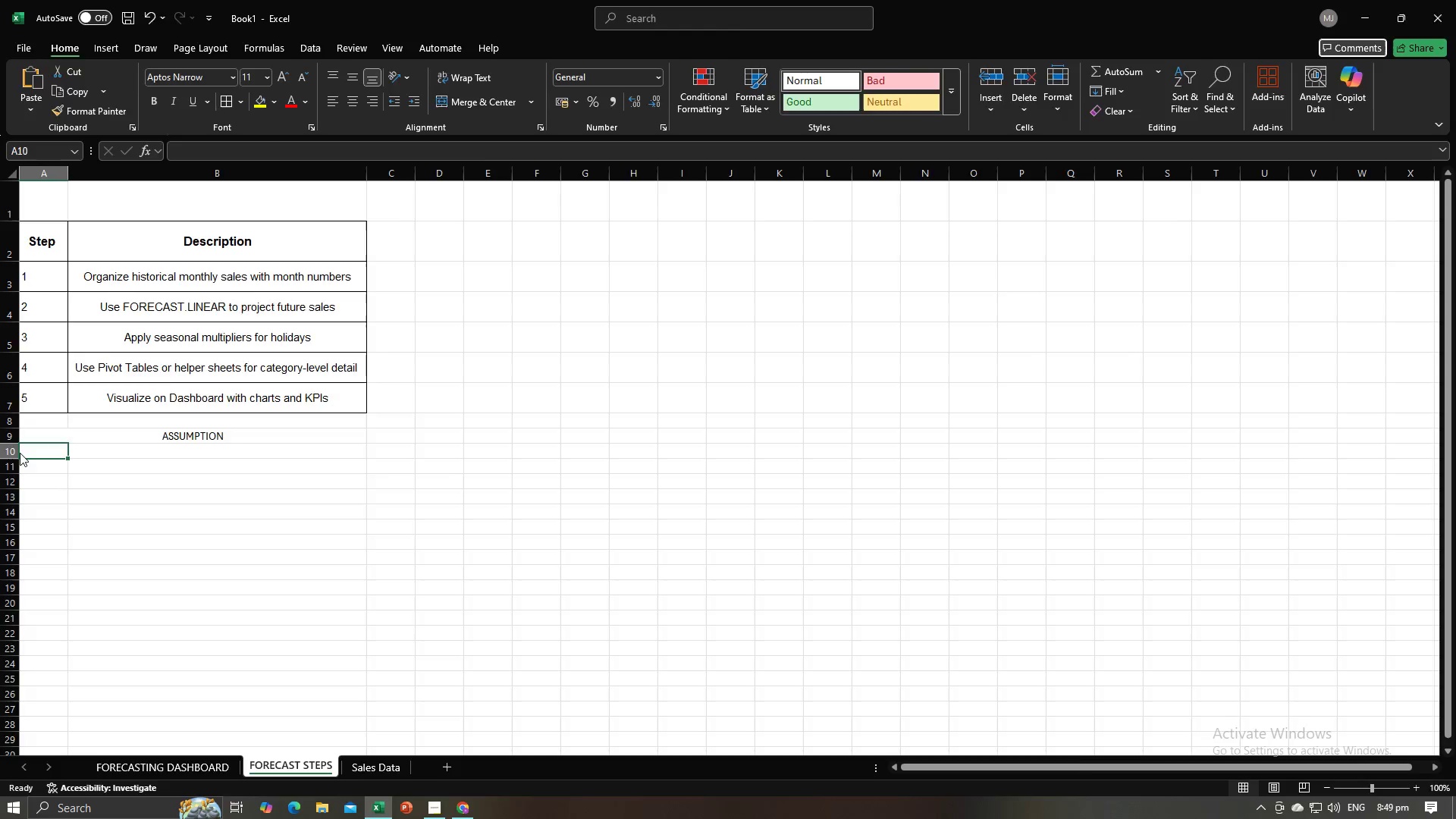 
key(Alt+Tab)
 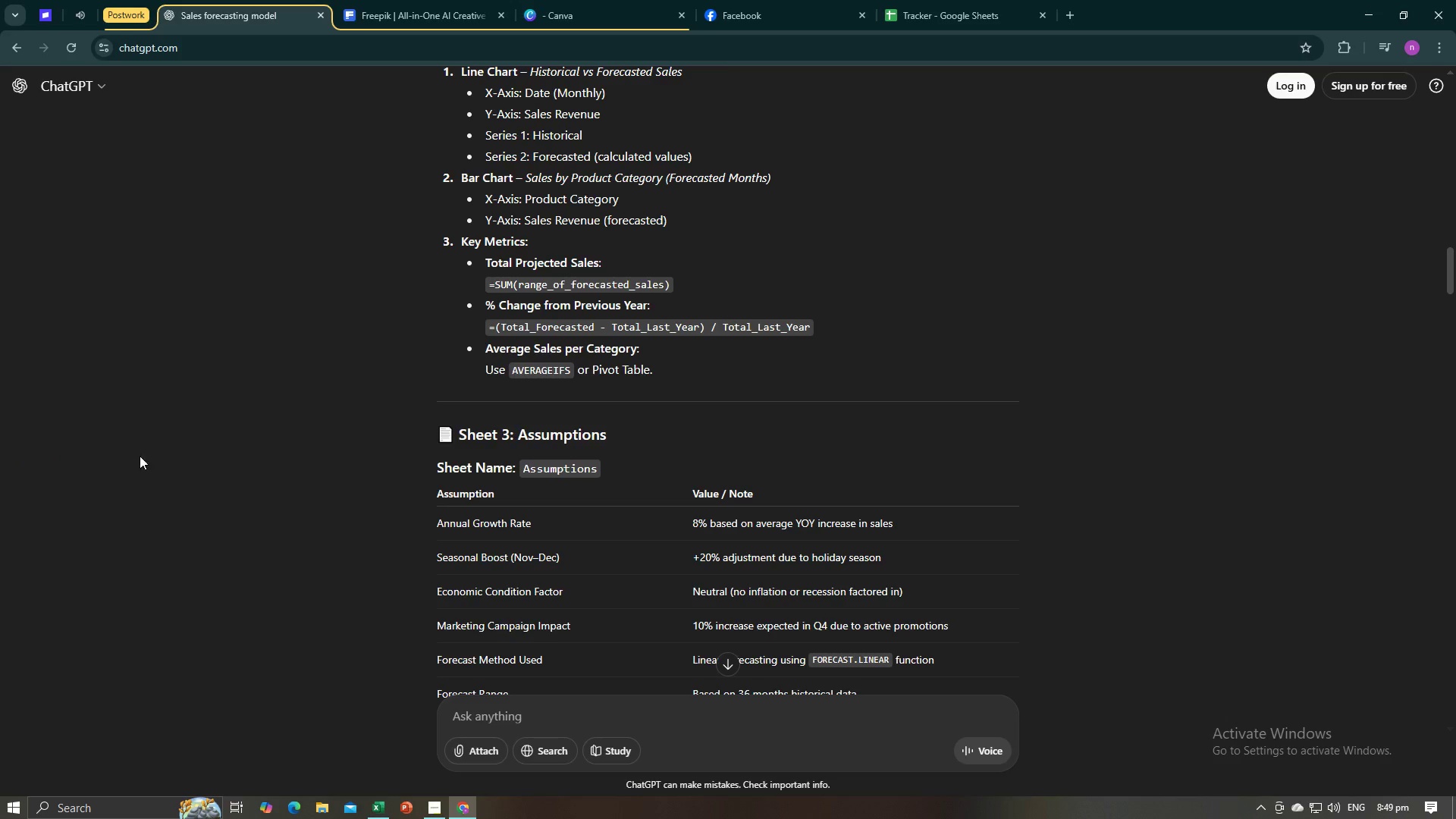 
key(Alt+AltLeft)
 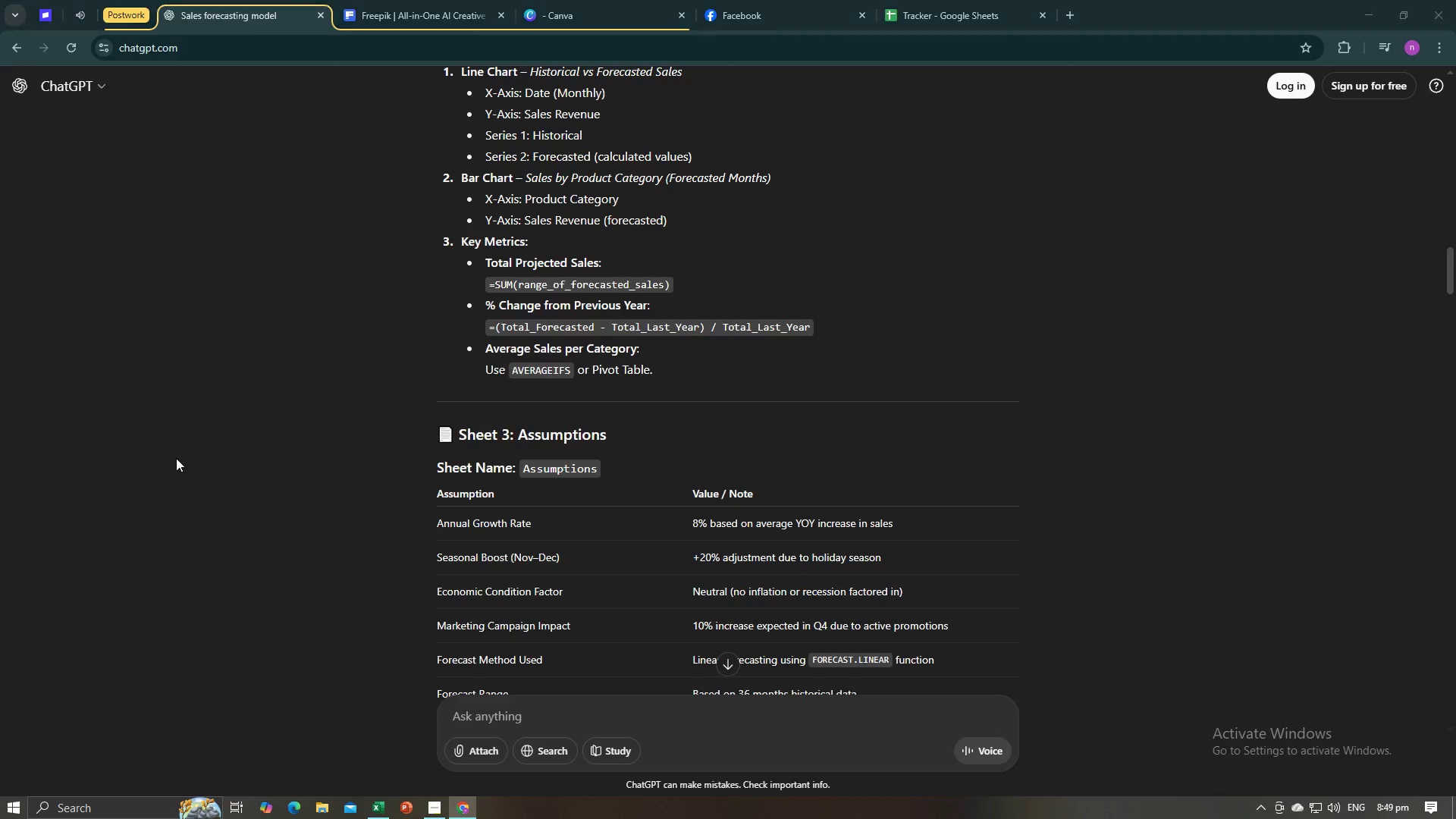 
key(Tab)
type(aNNUAL)
key(Backspace)
key(Backspace)
key(Backspace)
key(Backspace)
key(Backspace)
key(Backspace)
type(Annual Growth )
 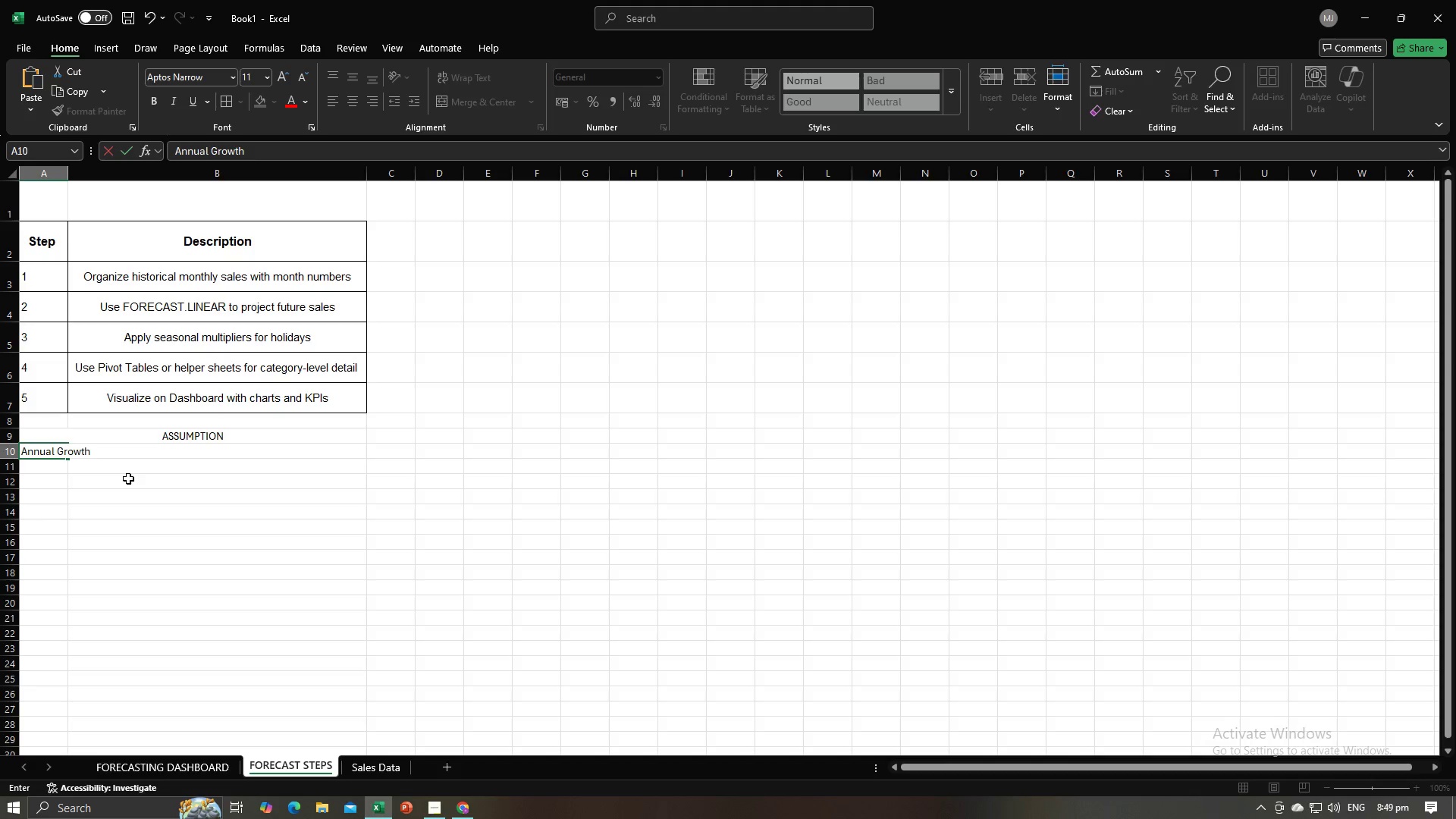 
key(Alt+AltLeft)
 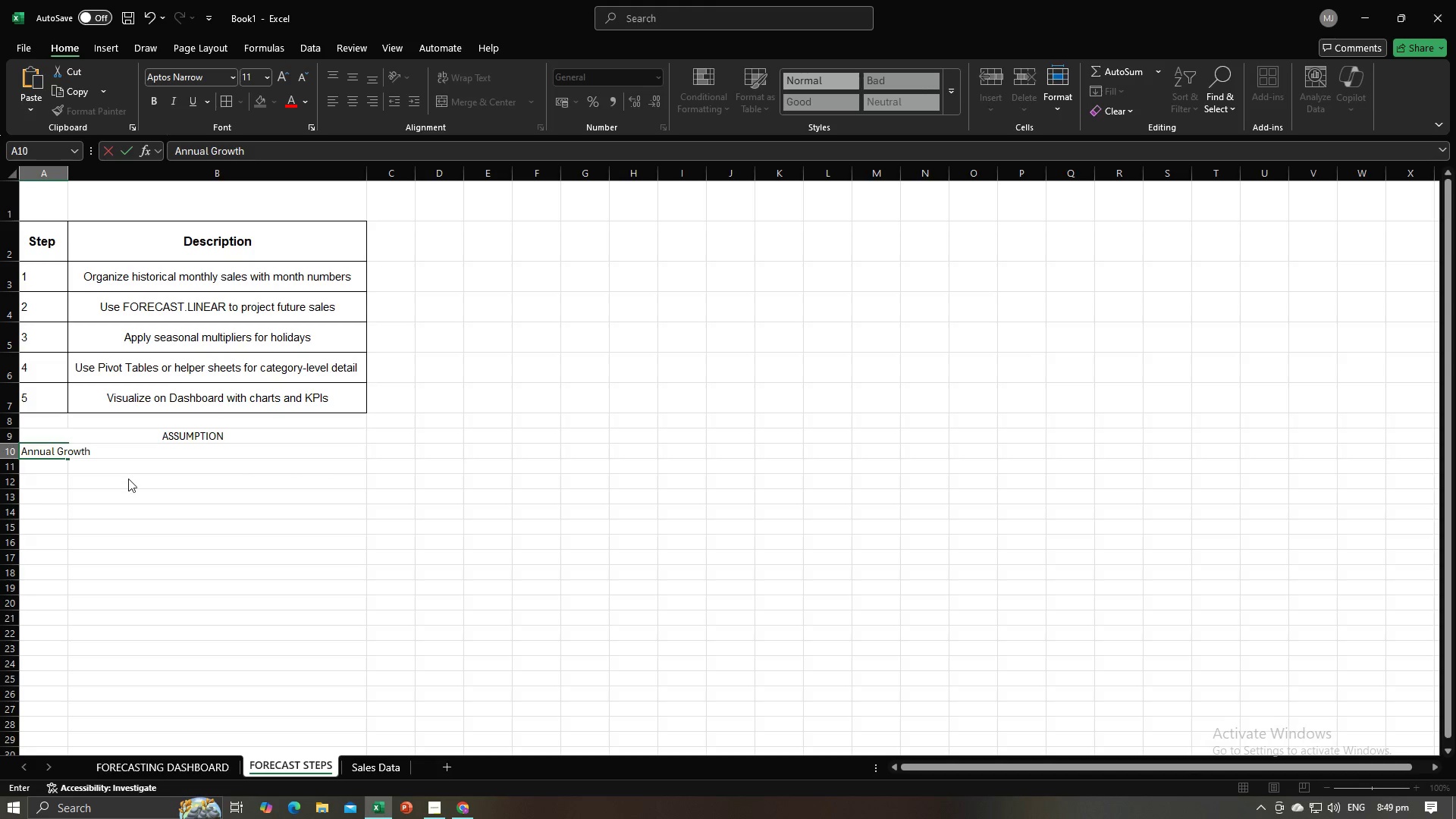 
key(Alt+Tab)
 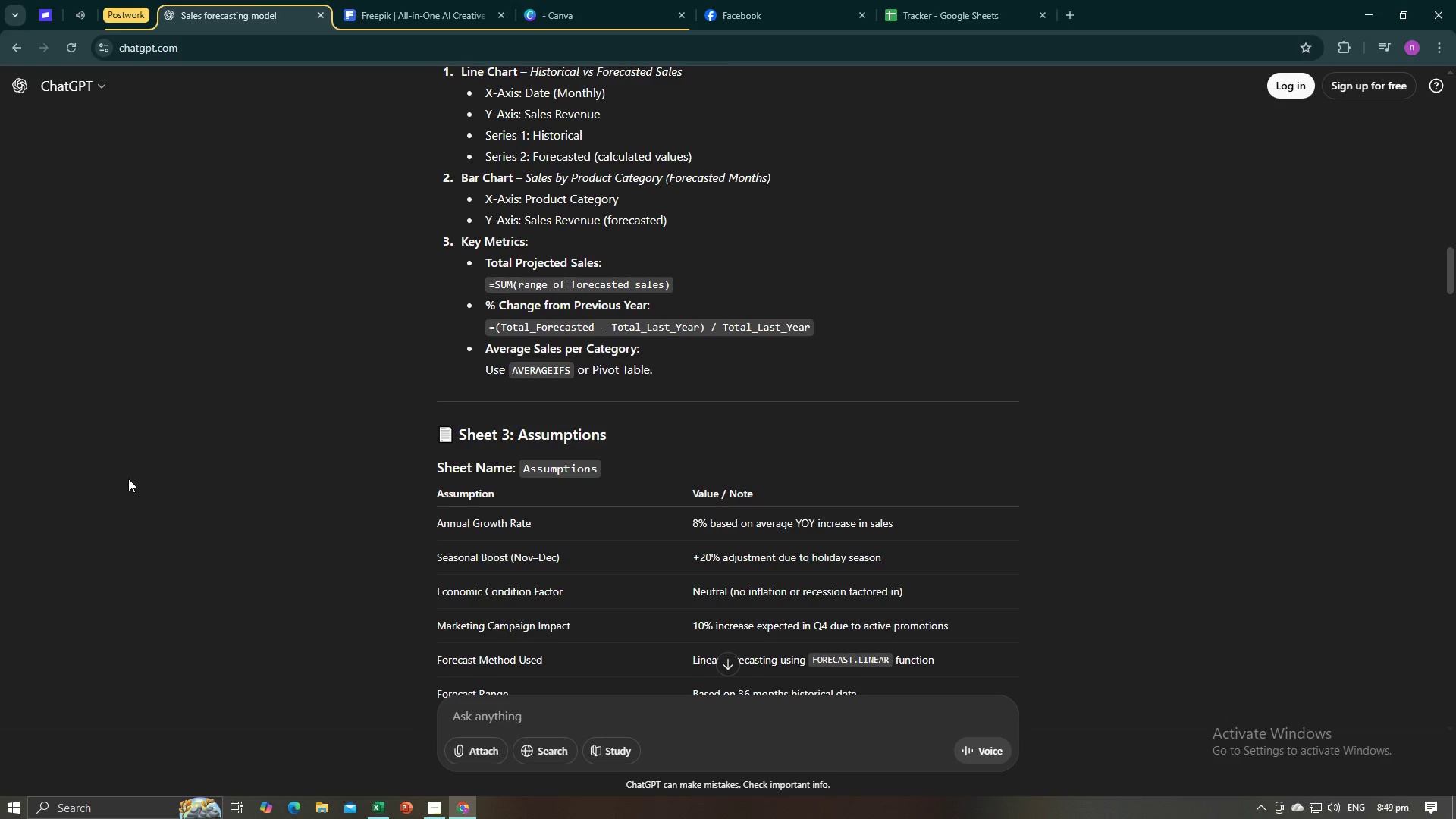 
key(Alt+AltLeft)
 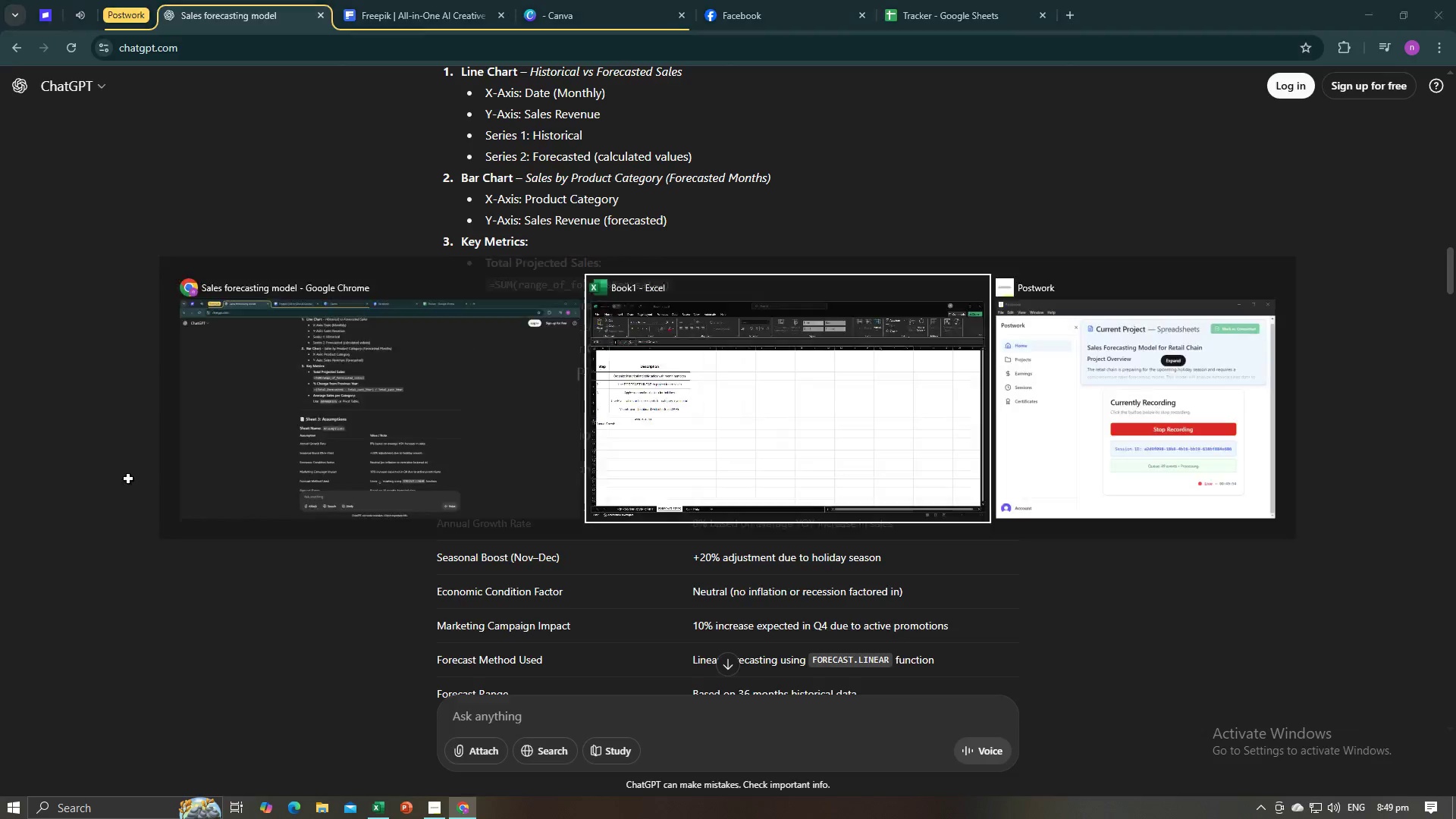 
key(Tab)
type(Rate)
 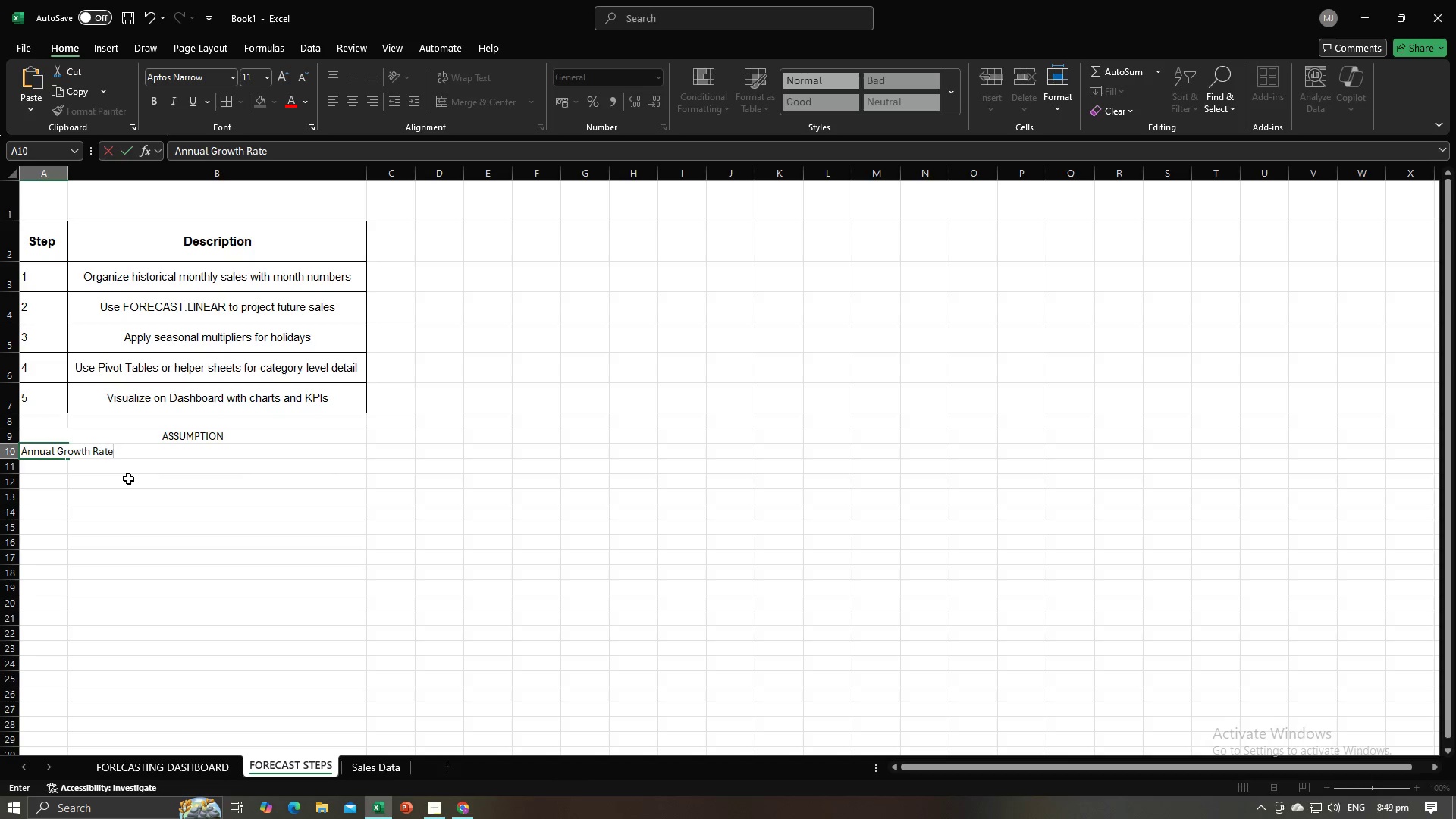 
key(Enter)
 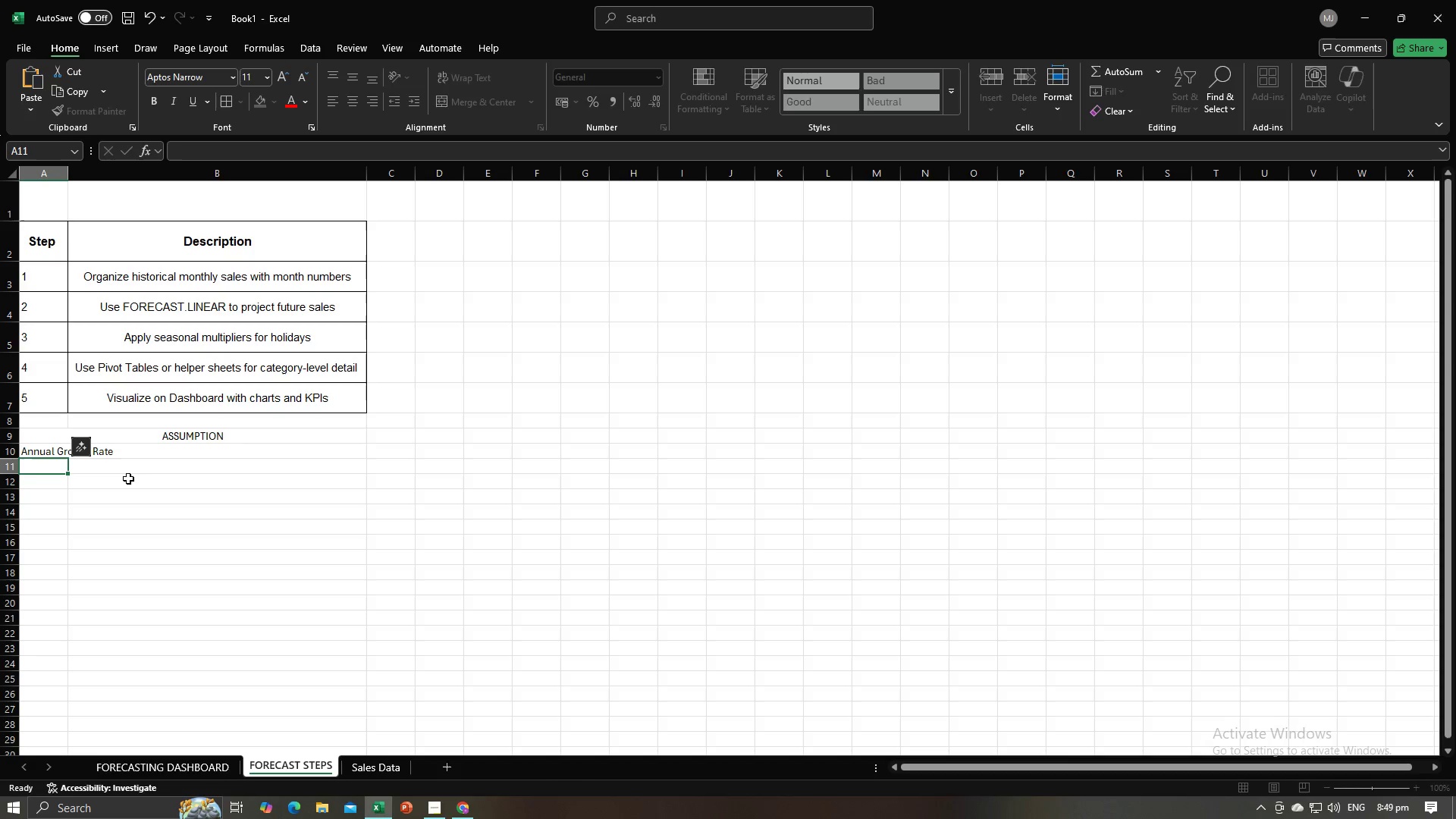 
key(Alt+AltLeft)
 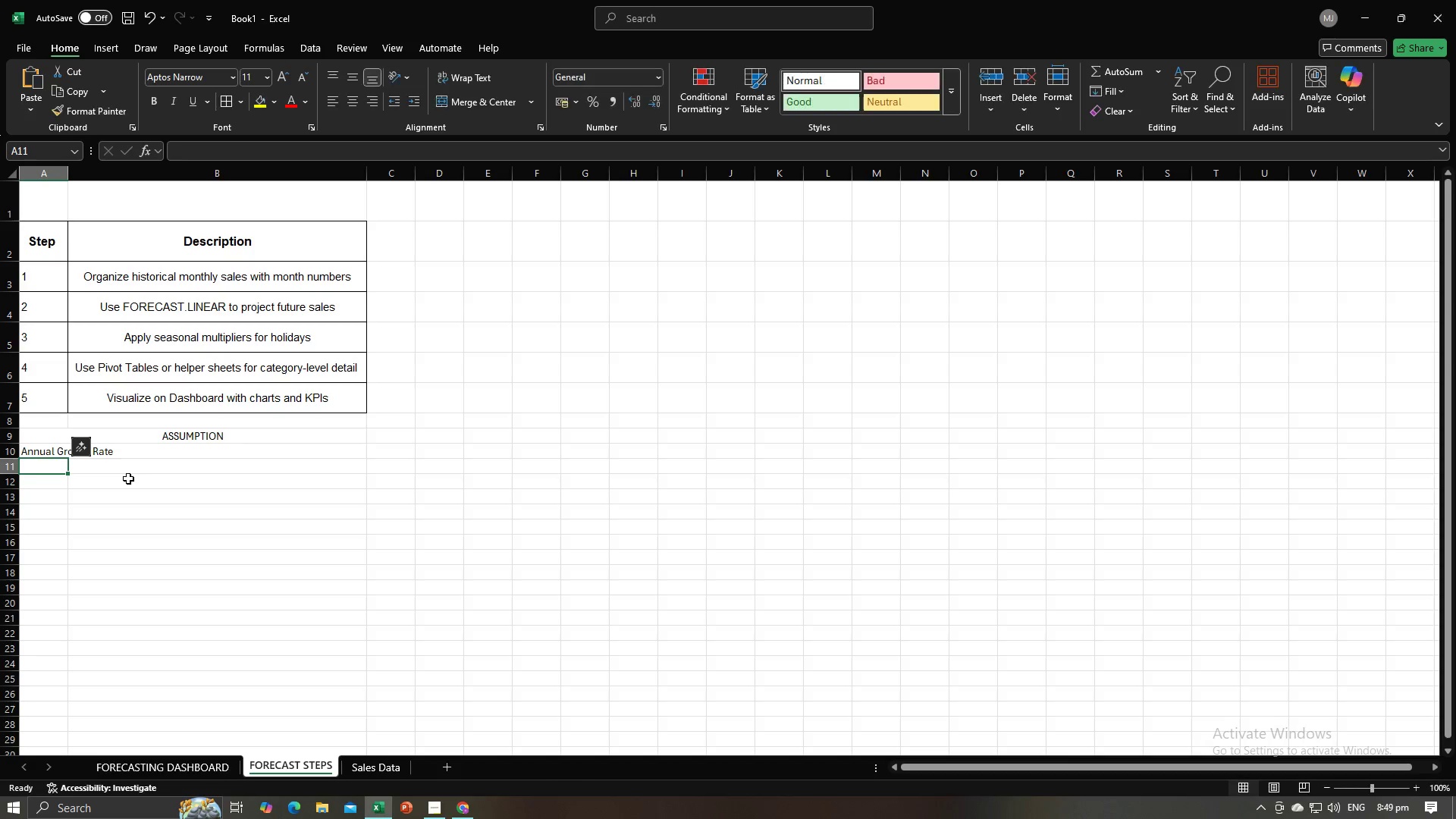 
key(Alt+Tab)
 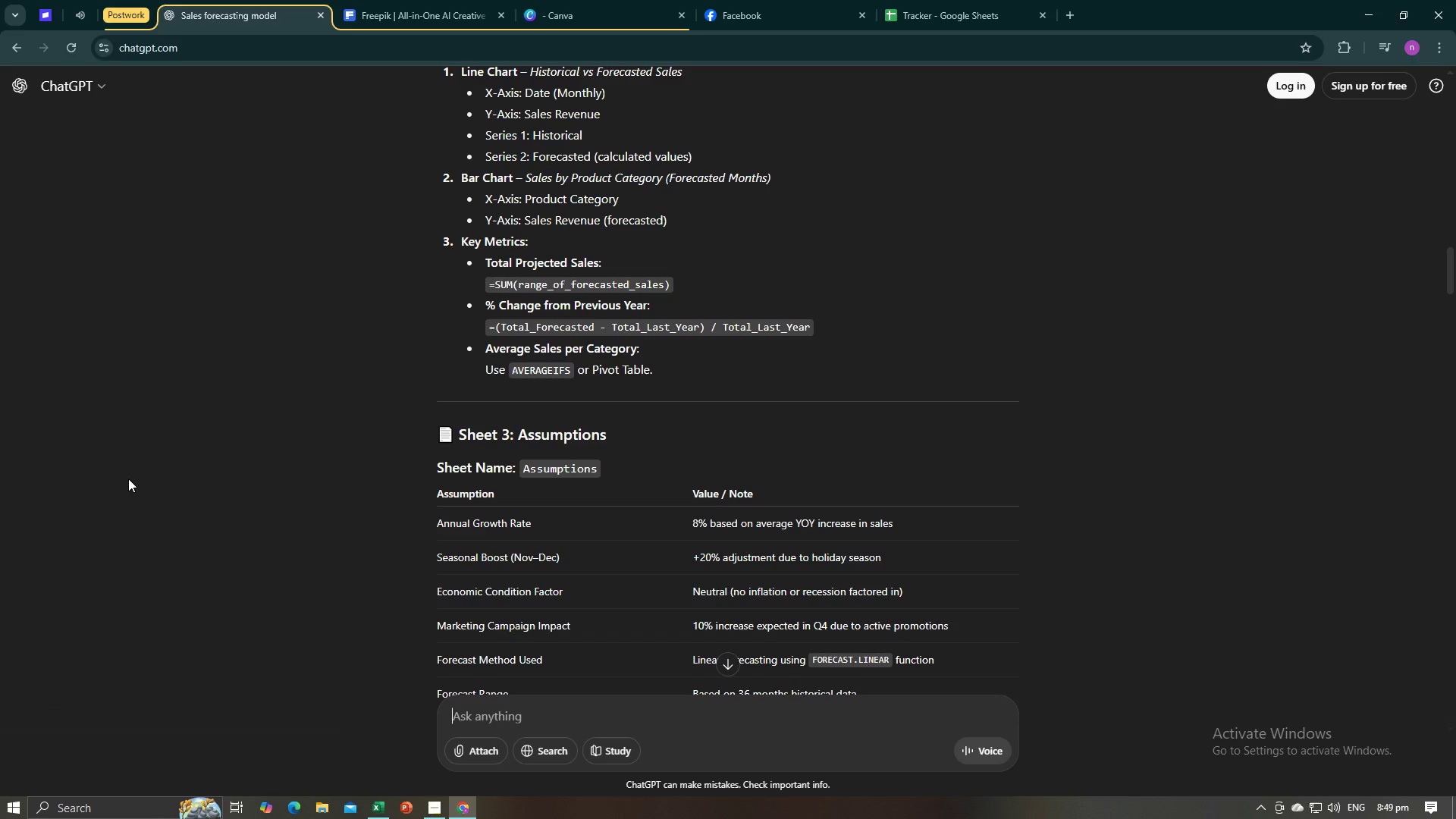 
key(Alt+AltLeft)
 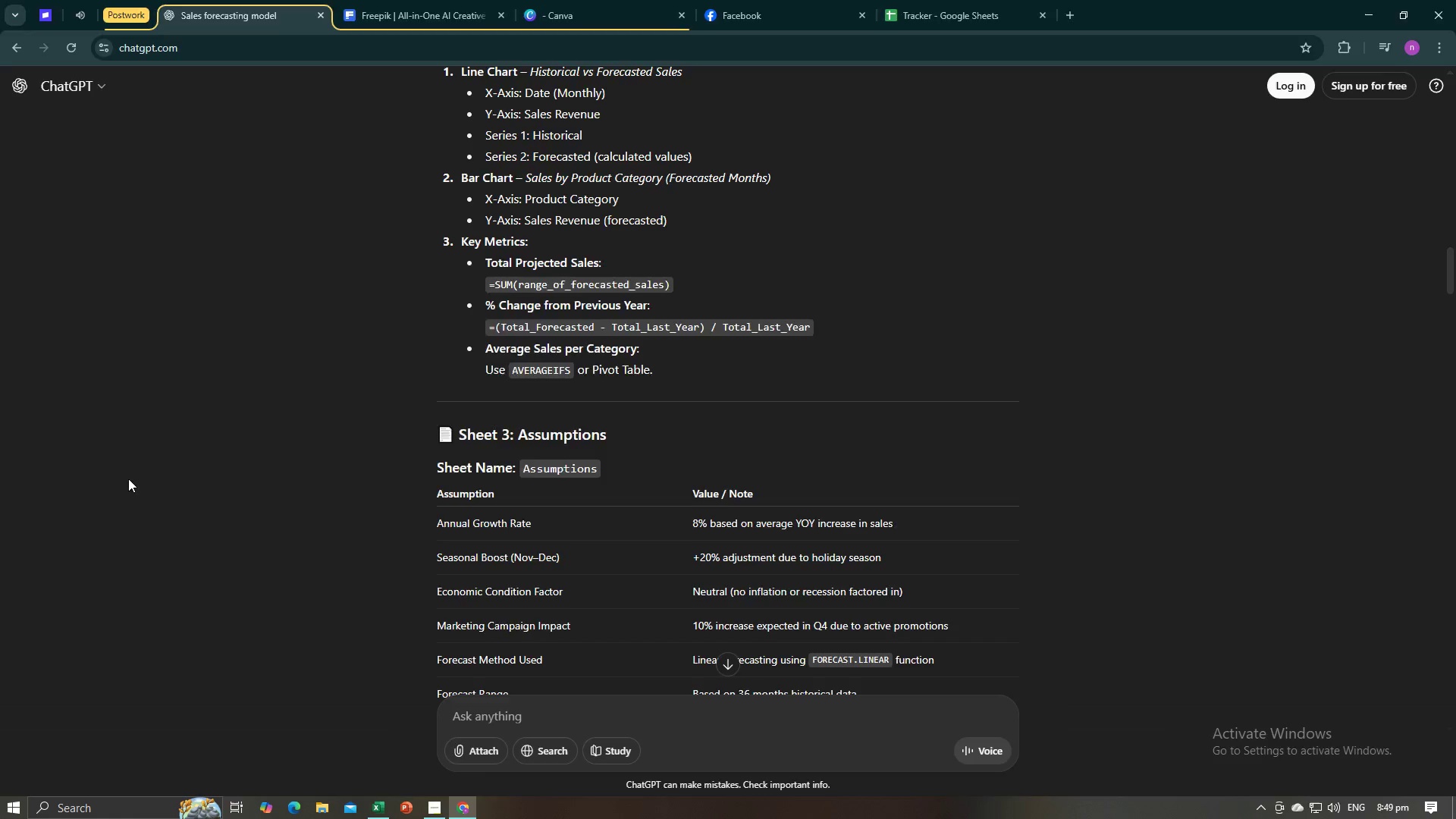 
key(Tab)
type(Seasonal )
 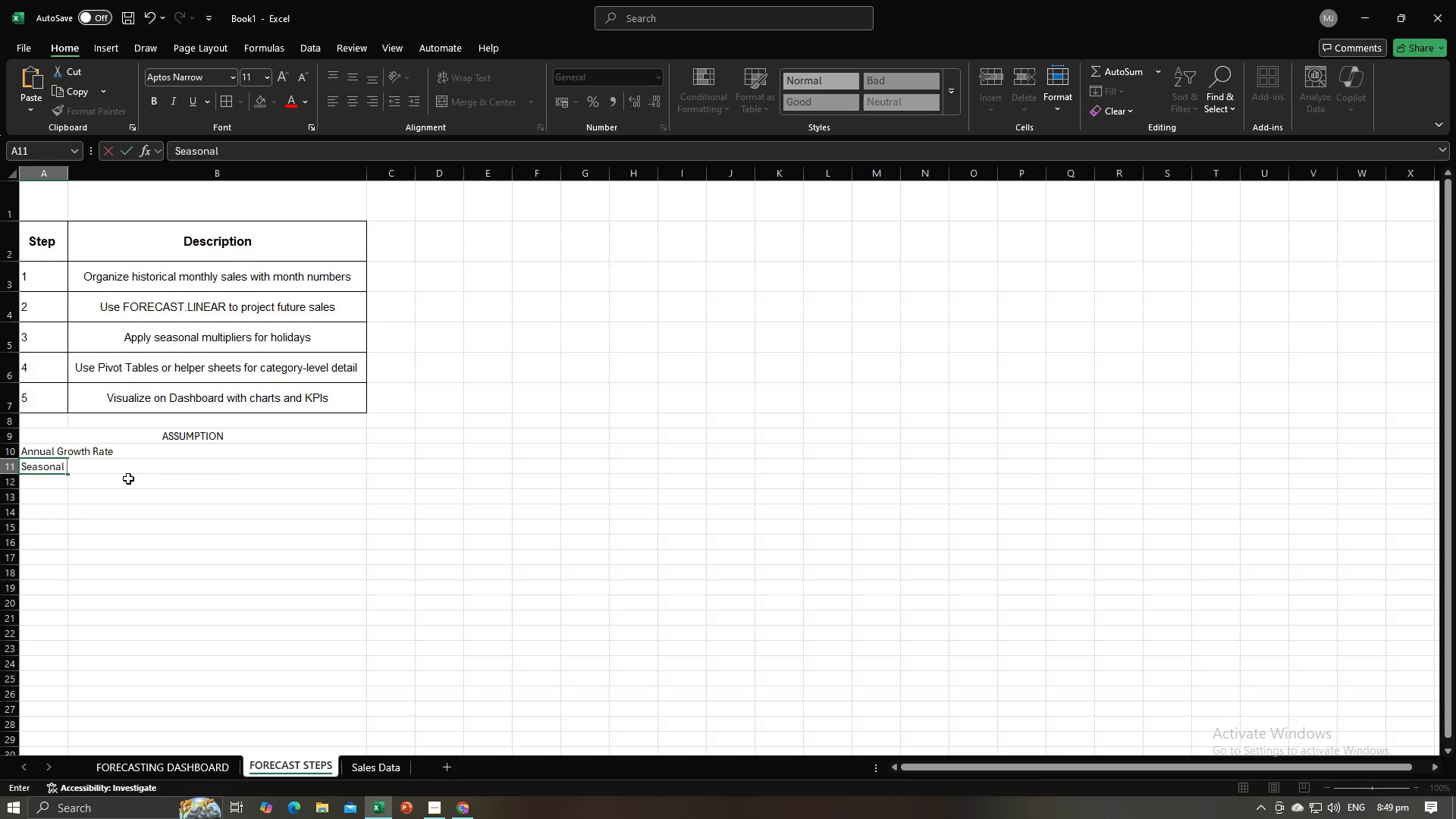 
key(Alt+AltLeft)
 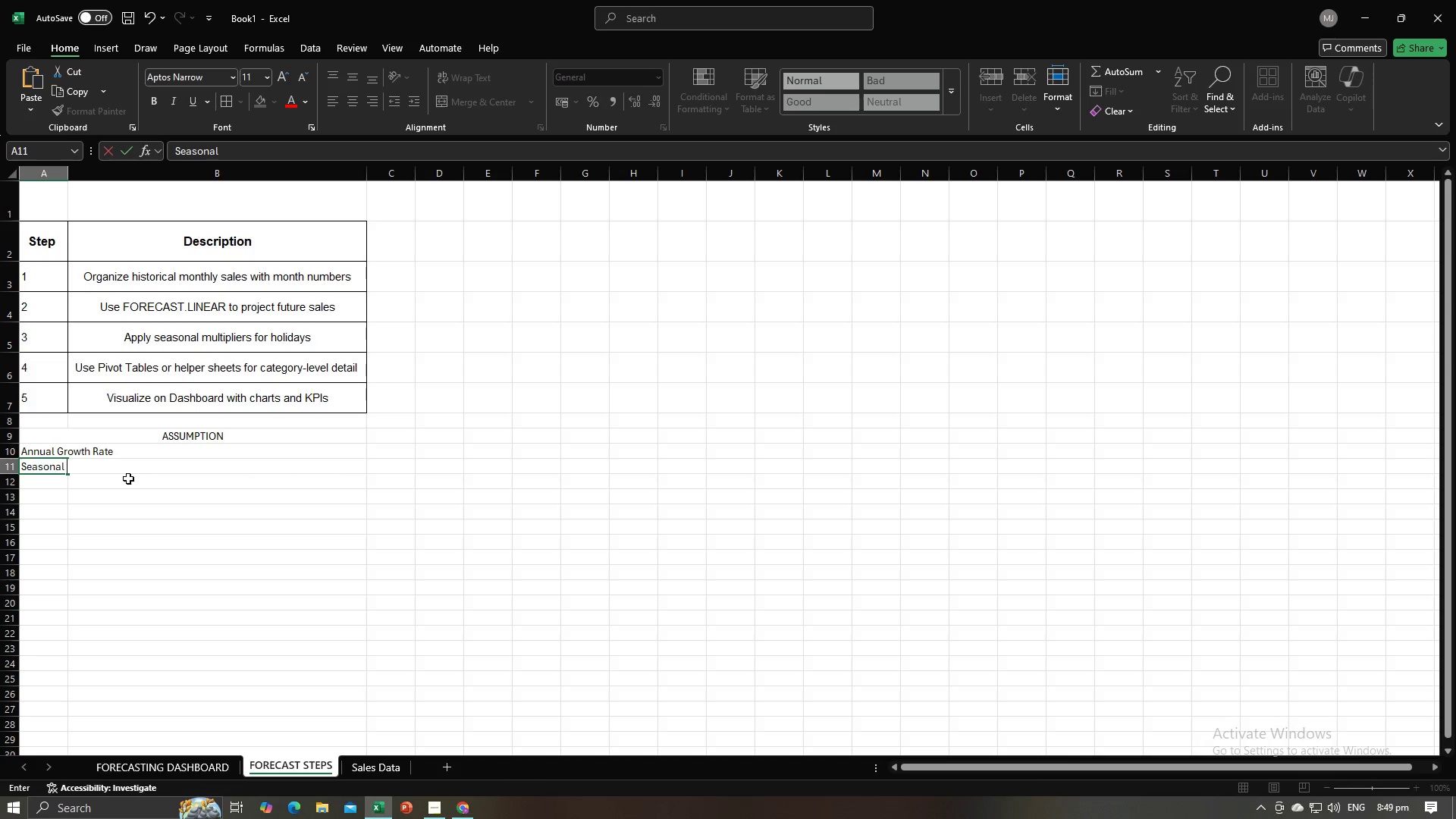 
key(Alt+Tab)
 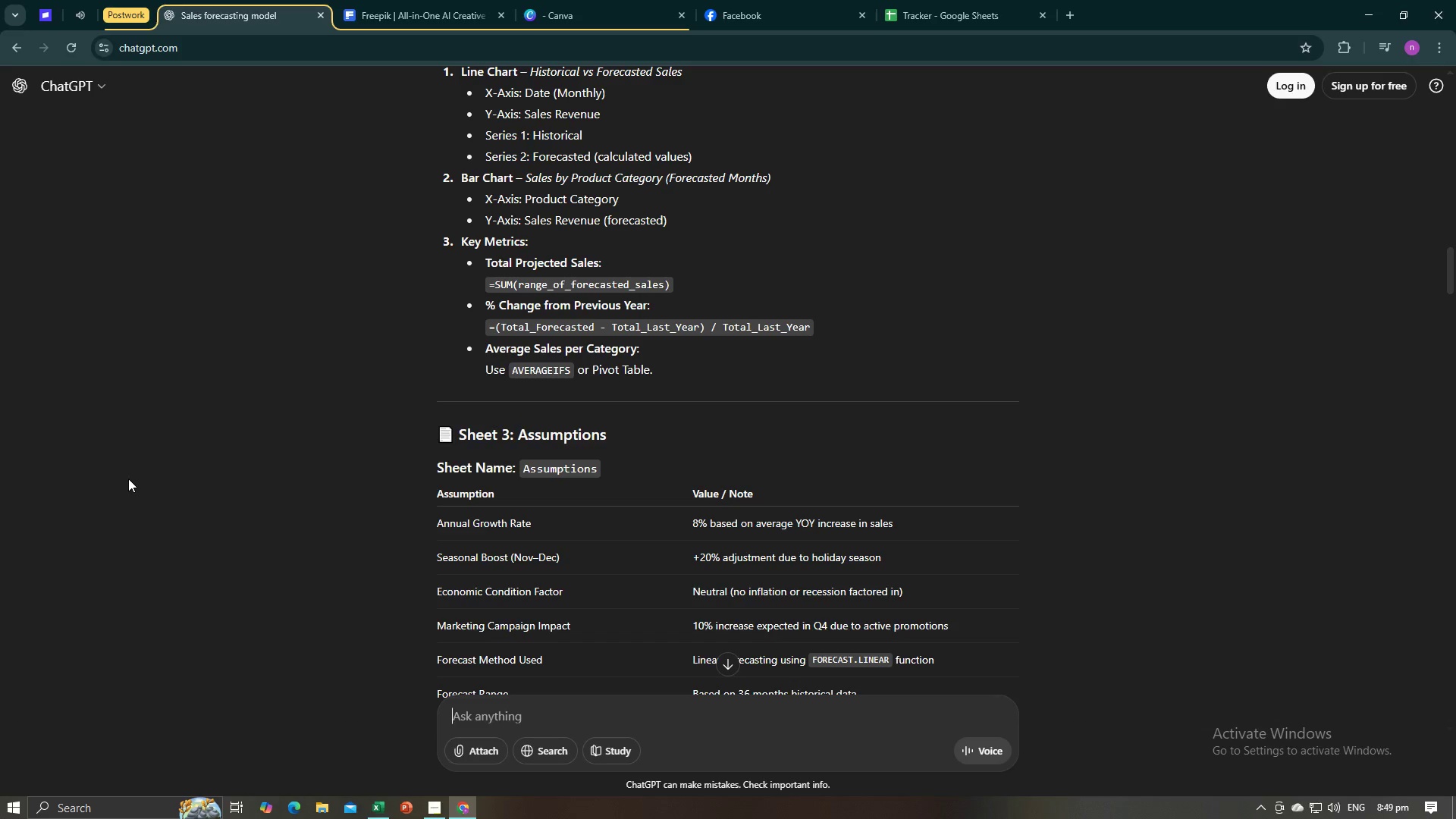 
key(Alt+AltLeft)
 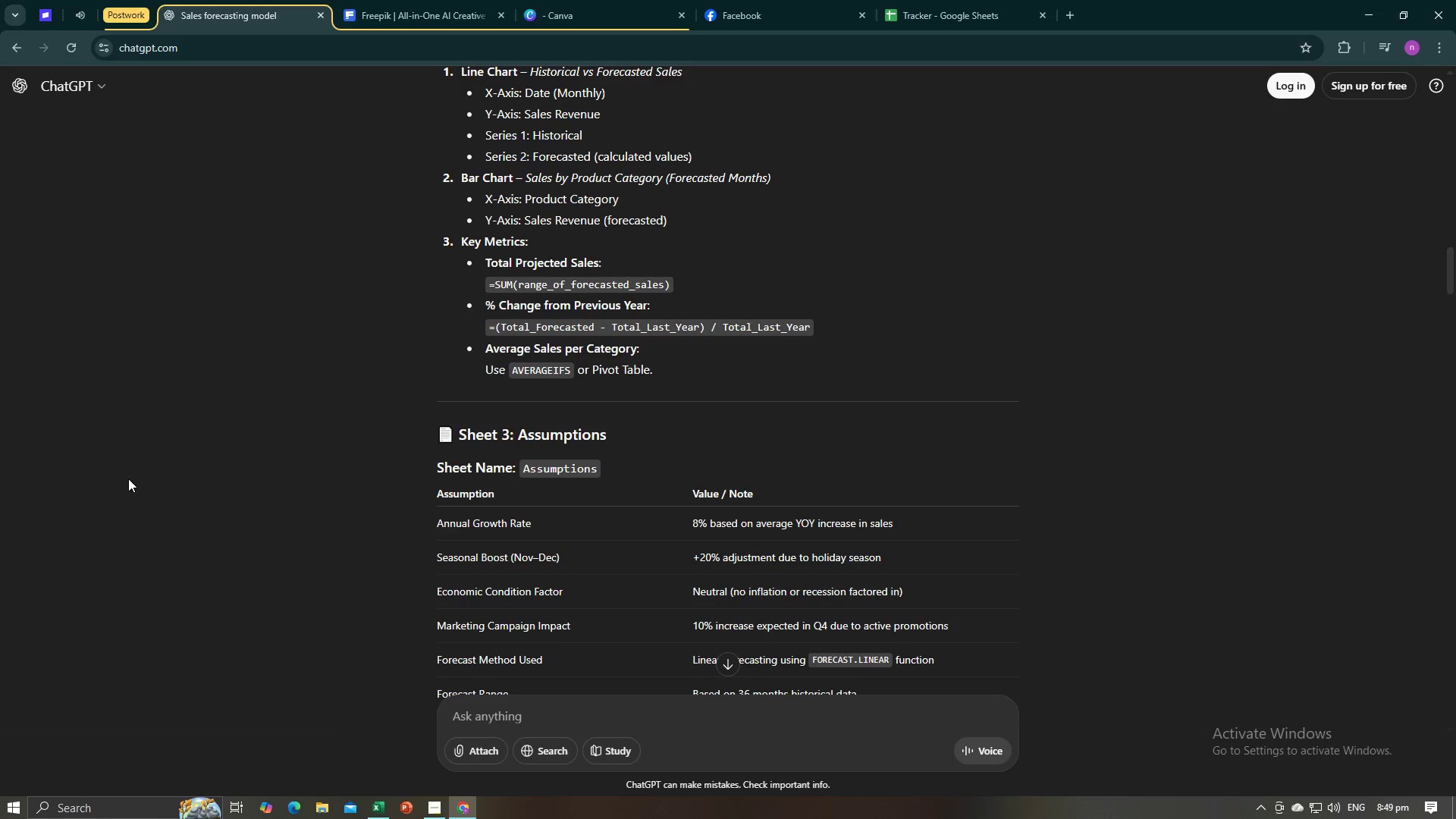 
key(Tab)
type(Boost)
 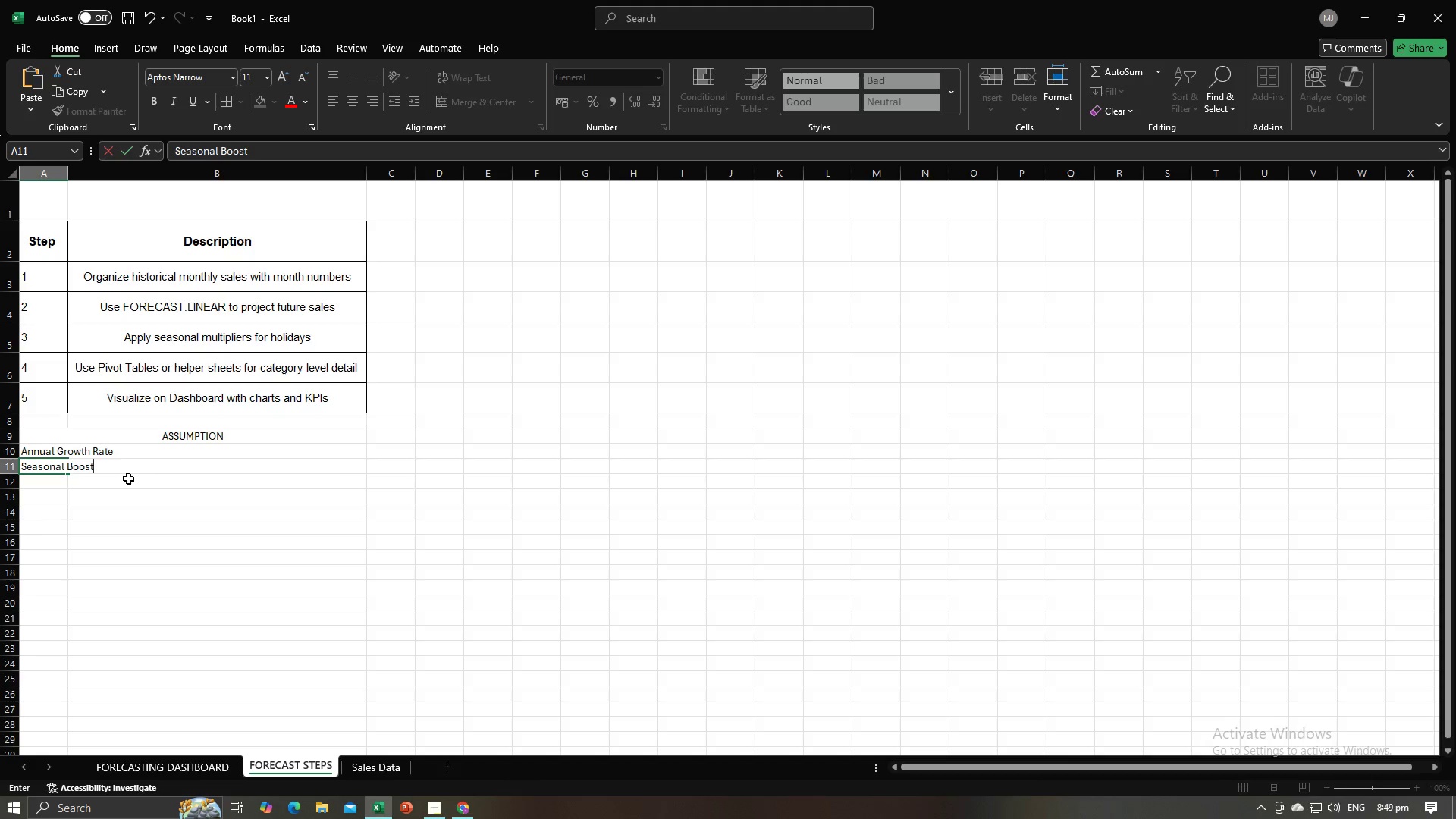 
key(Alt+AltLeft)
 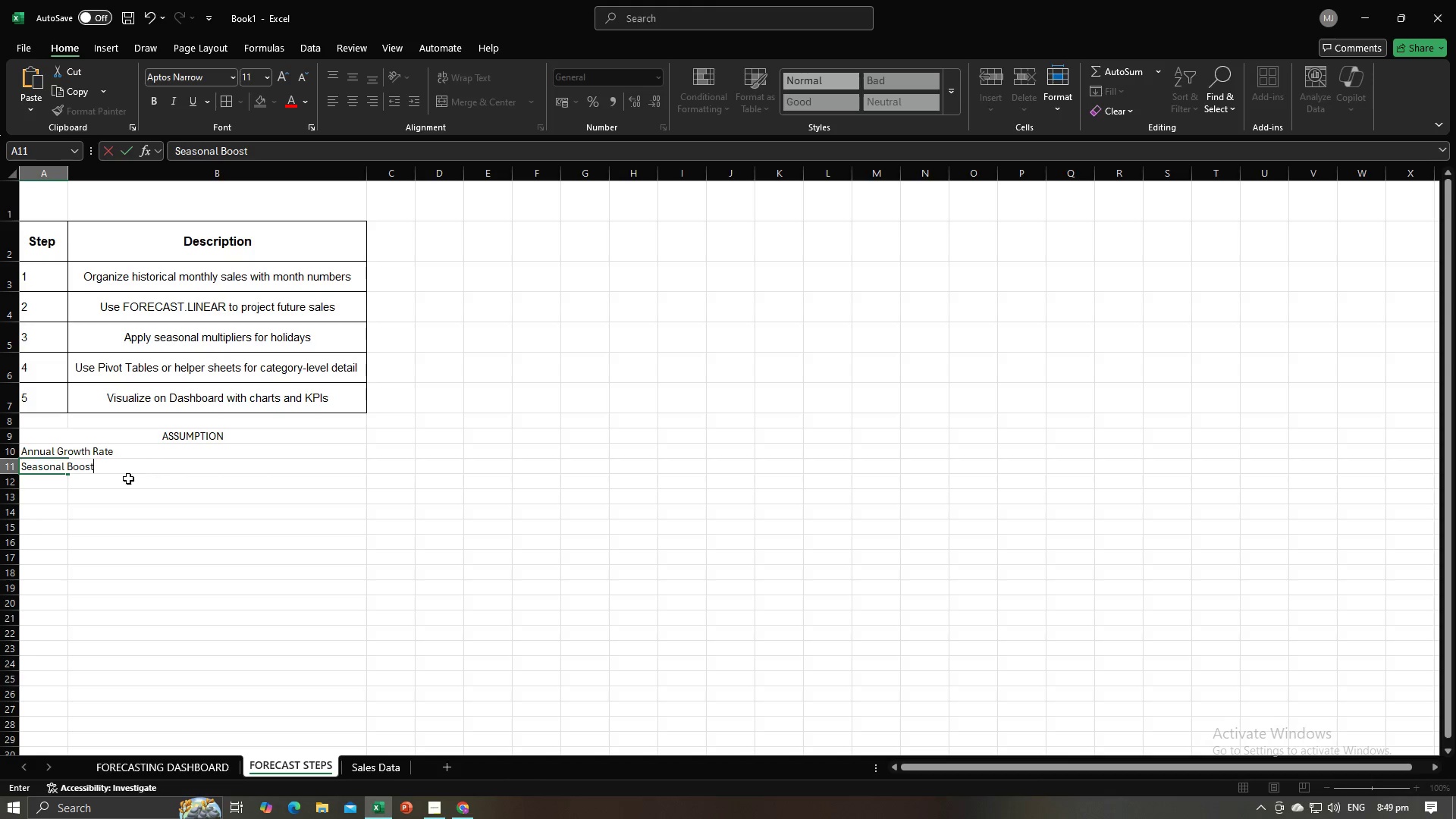 
key(Alt+Tab)
 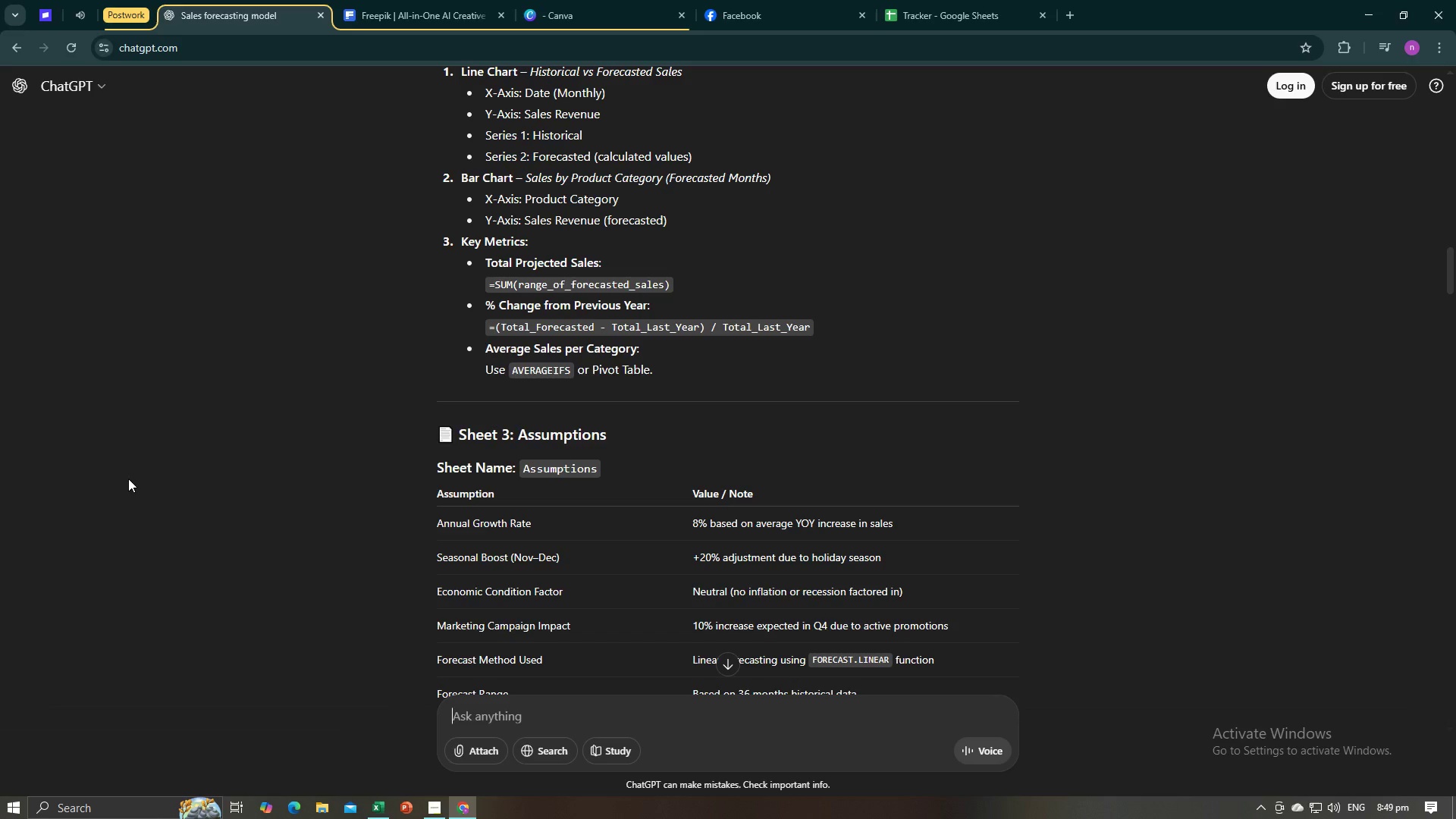 
key(Alt+AltLeft)
 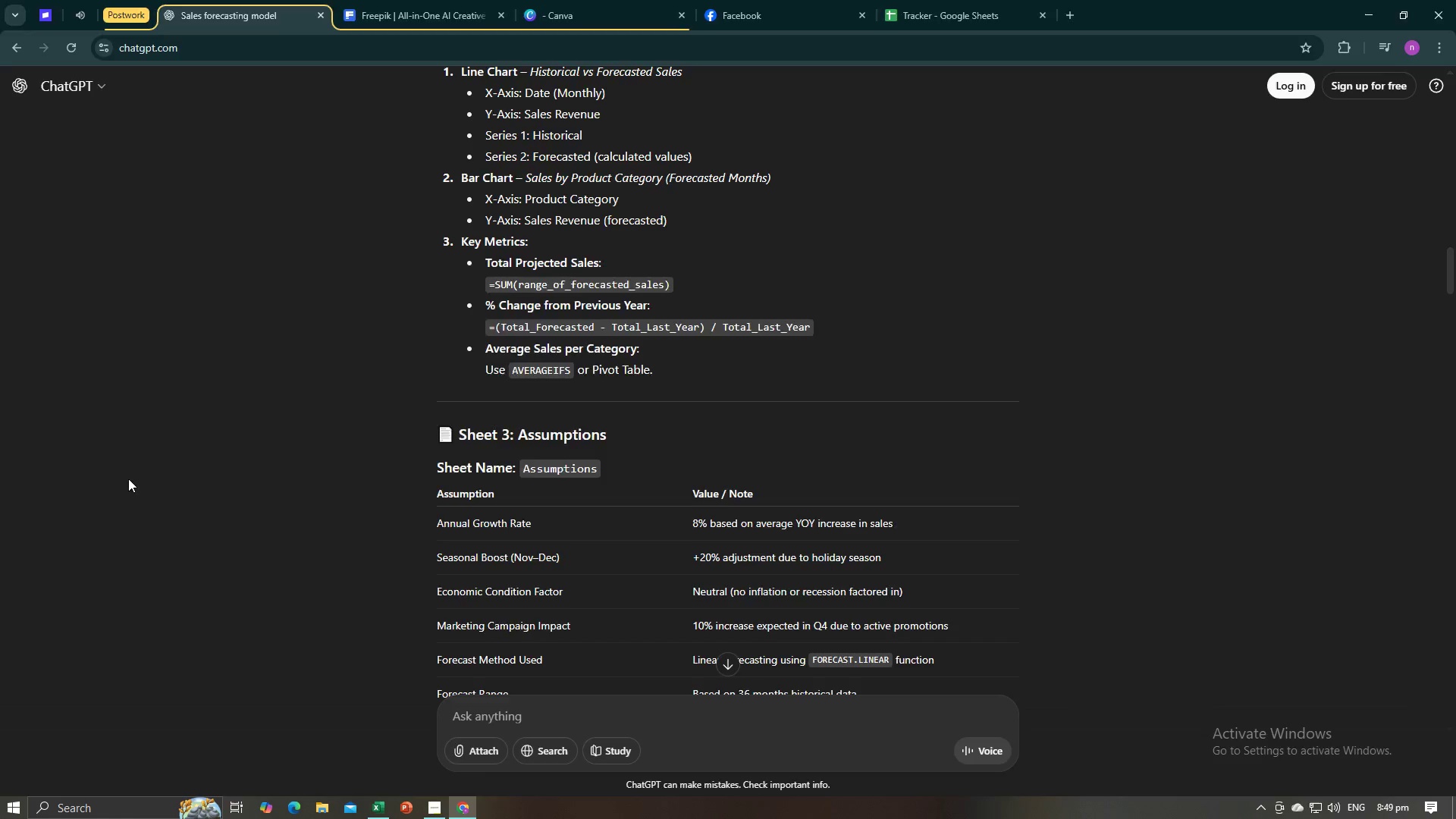 
key(Tab)
type( (NO)
key(Backspace)
type(ov-Dec()
key(Backspace)
type(0)
key(Backspace)
type() )
 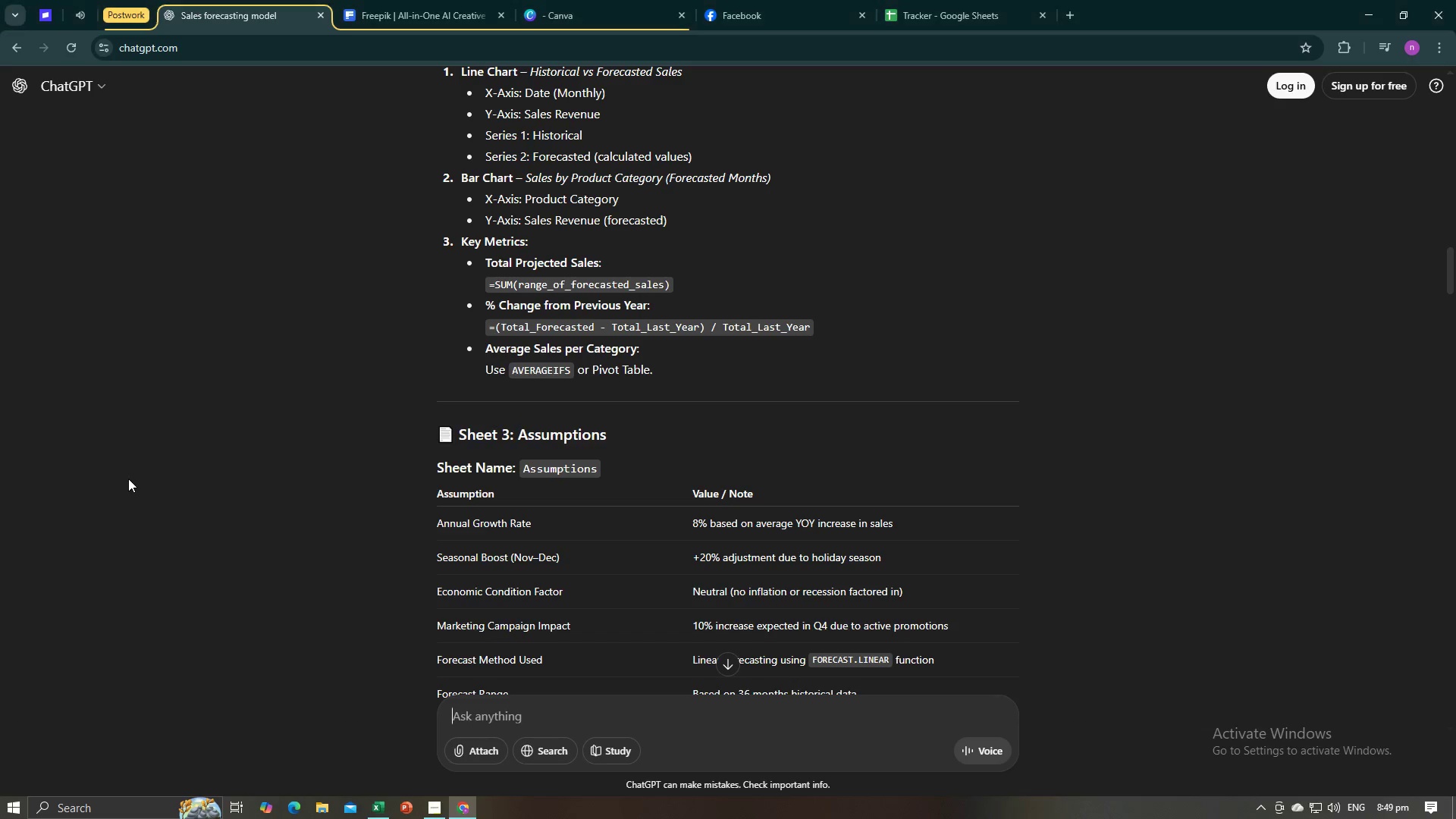 
 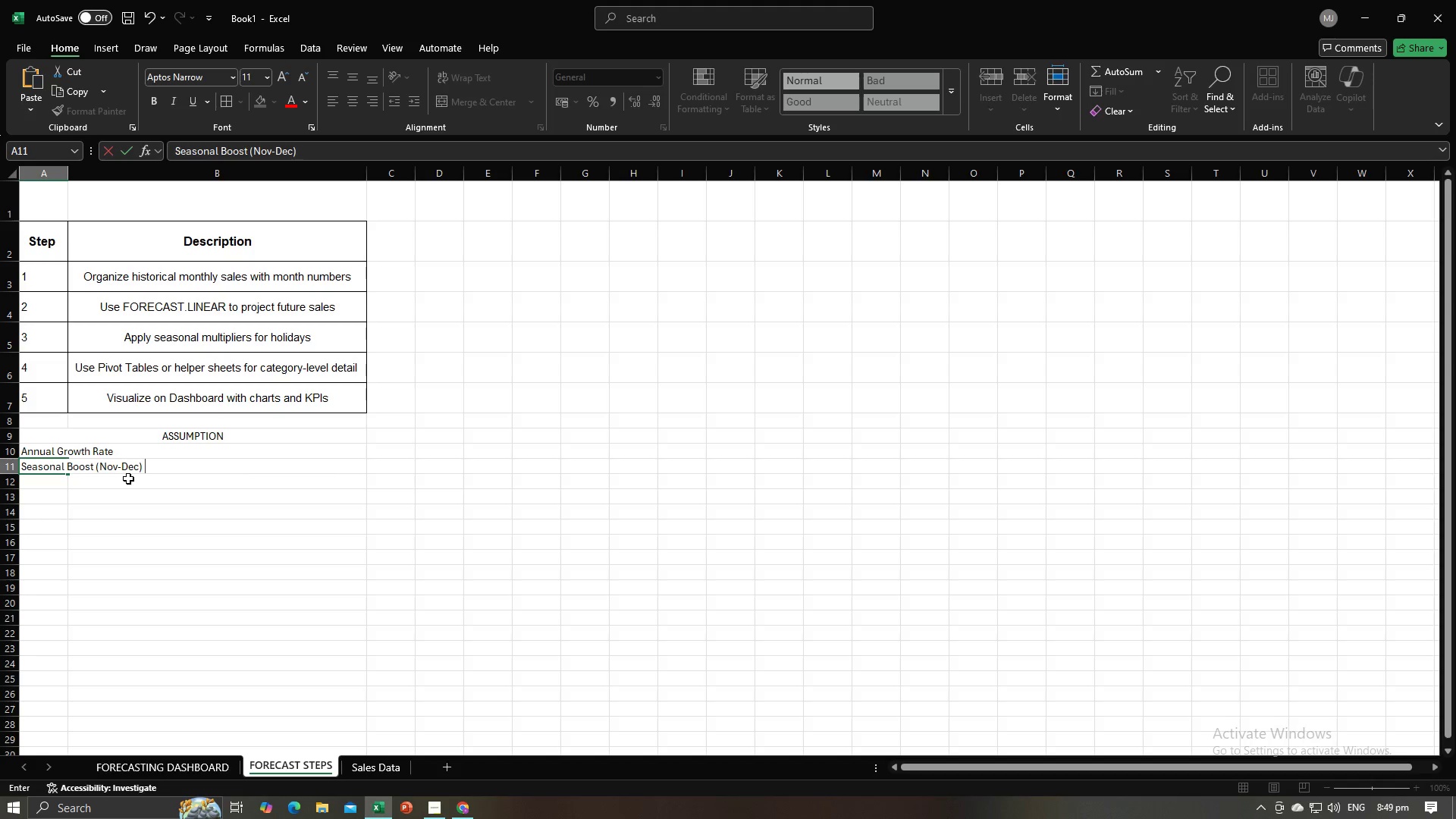 
key(Alt+AltLeft)
 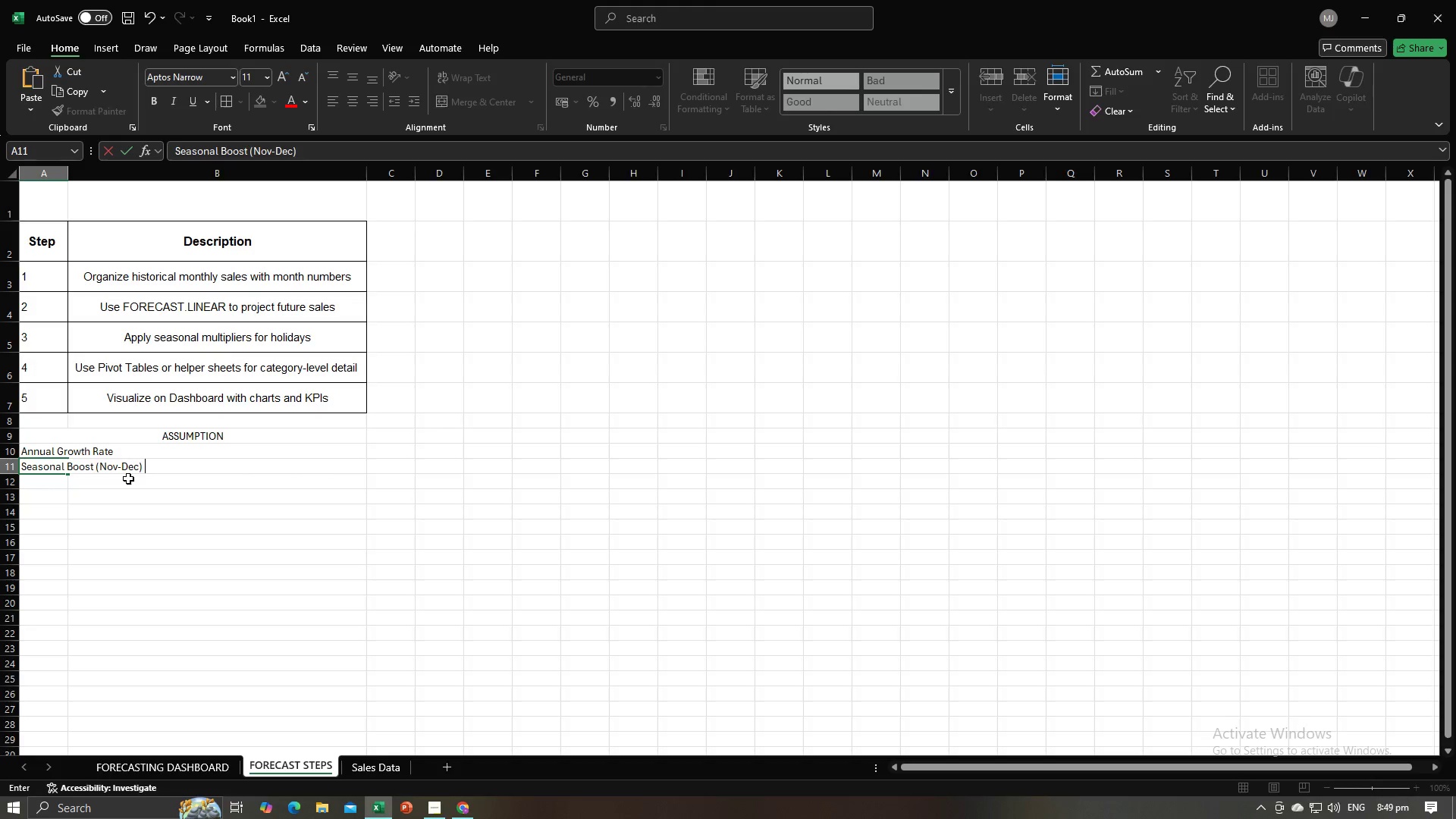 
key(Alt+Tab)
 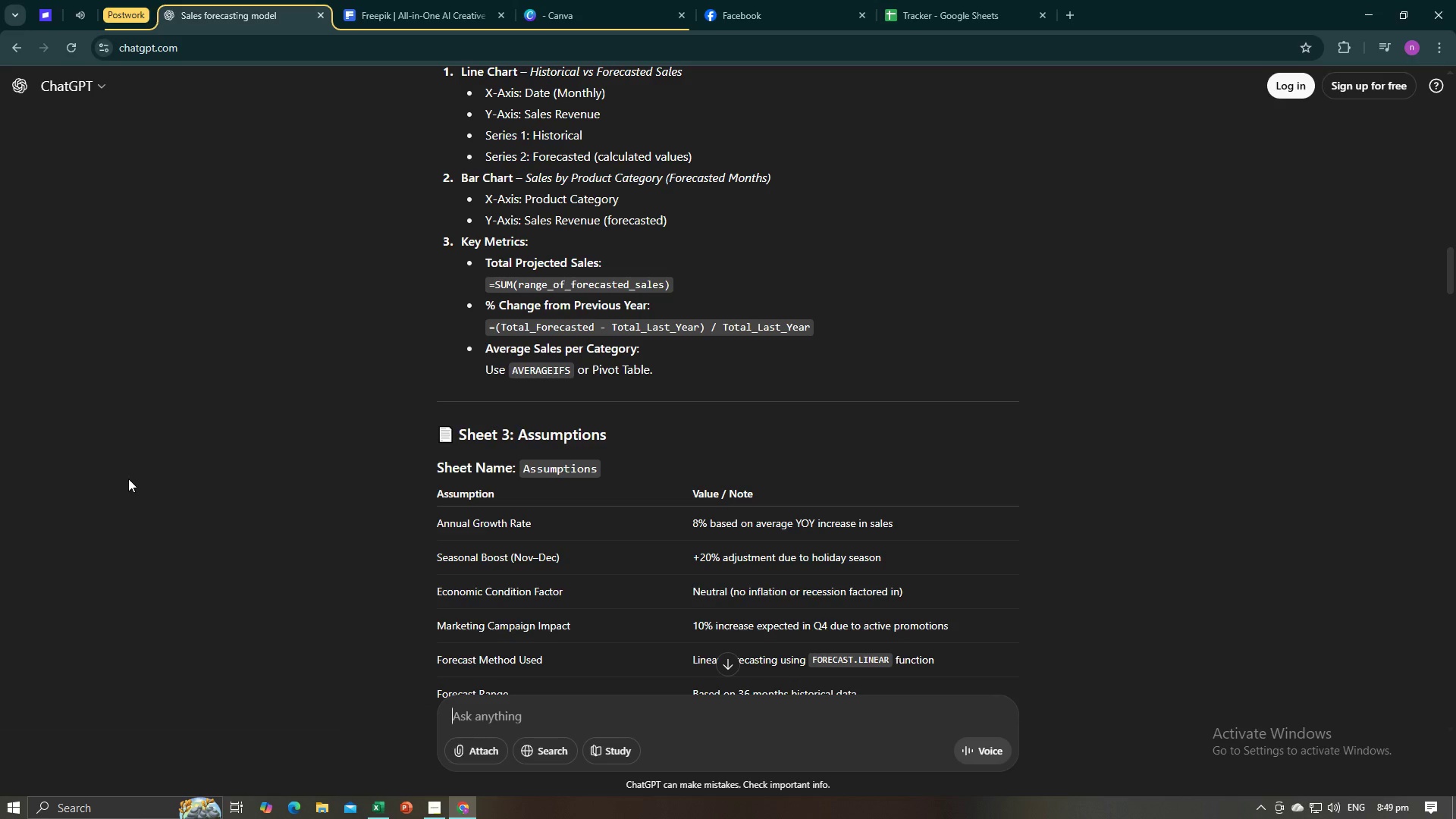 
key(Alt+AltLeft)
 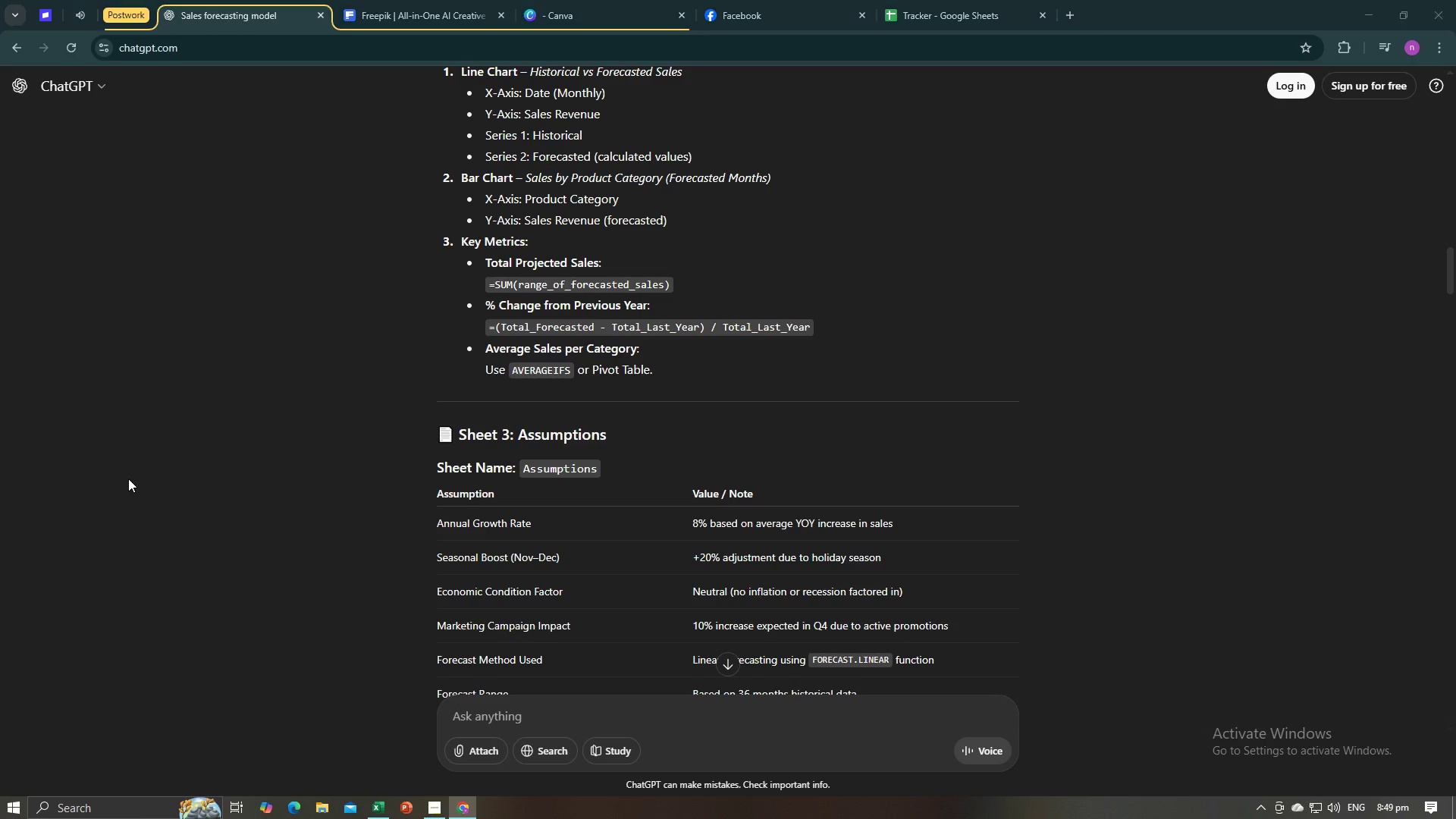 
key(Alt+Tab)
 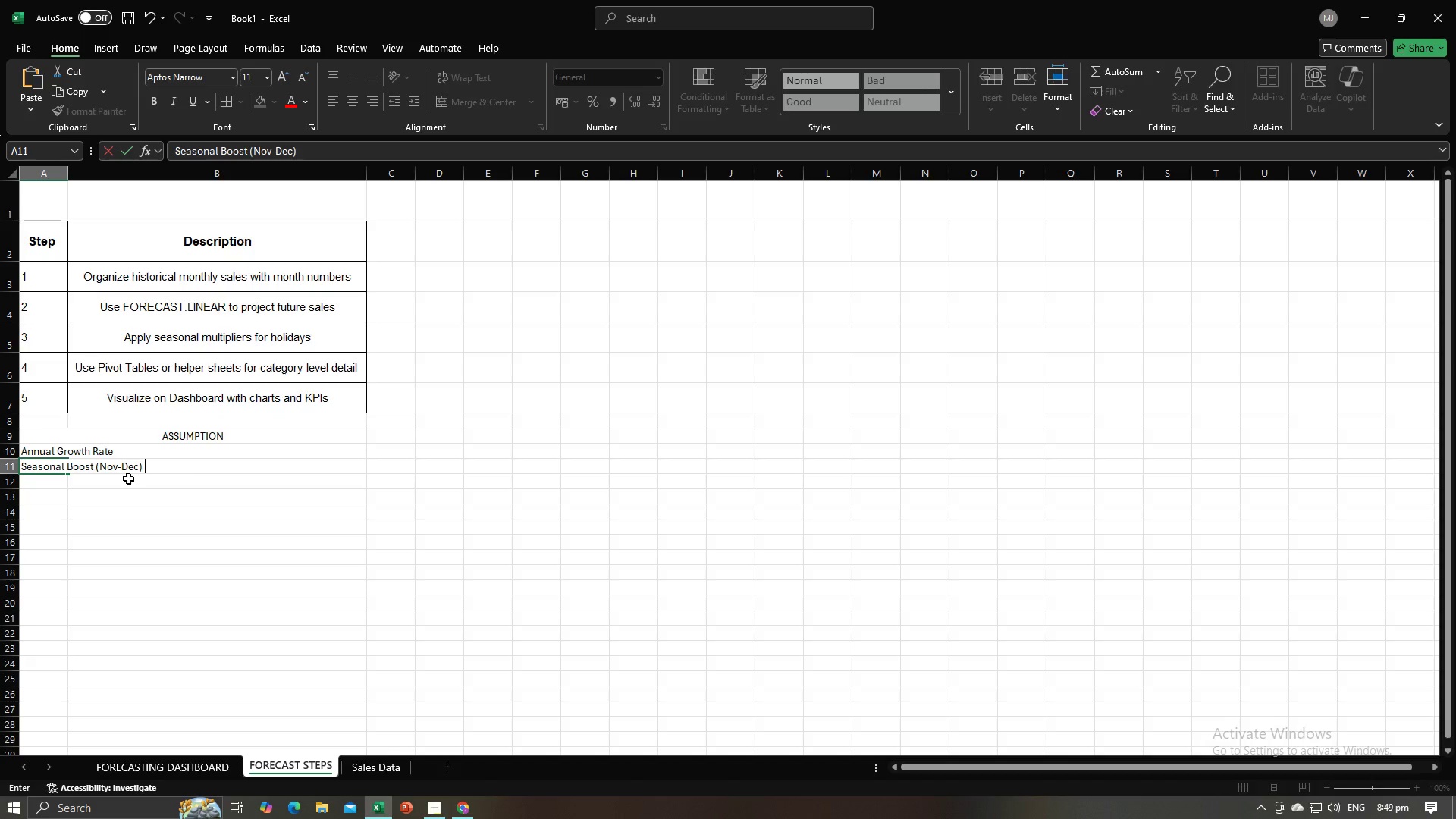 
key(Enter)
 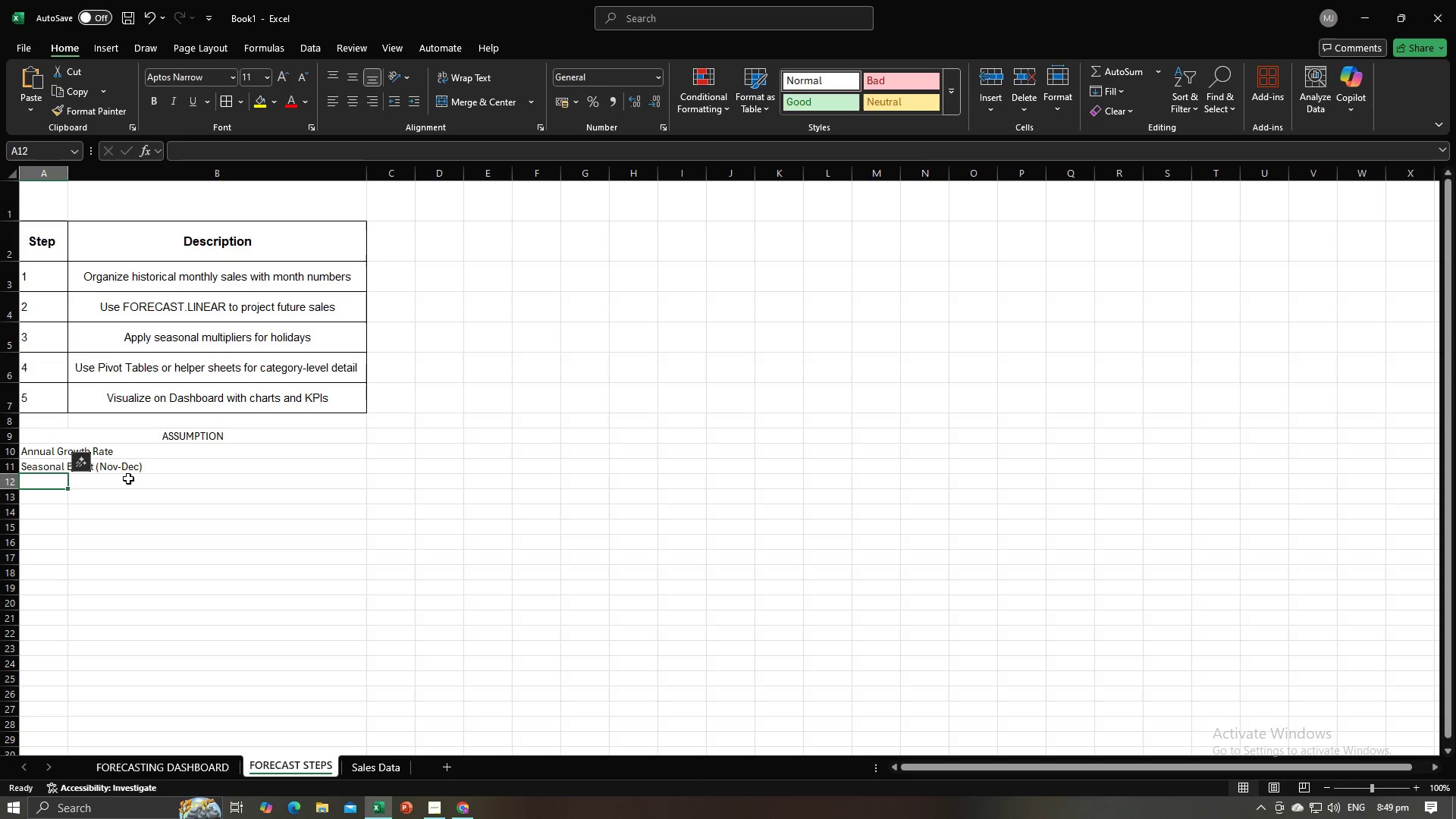 
type(Economic )
 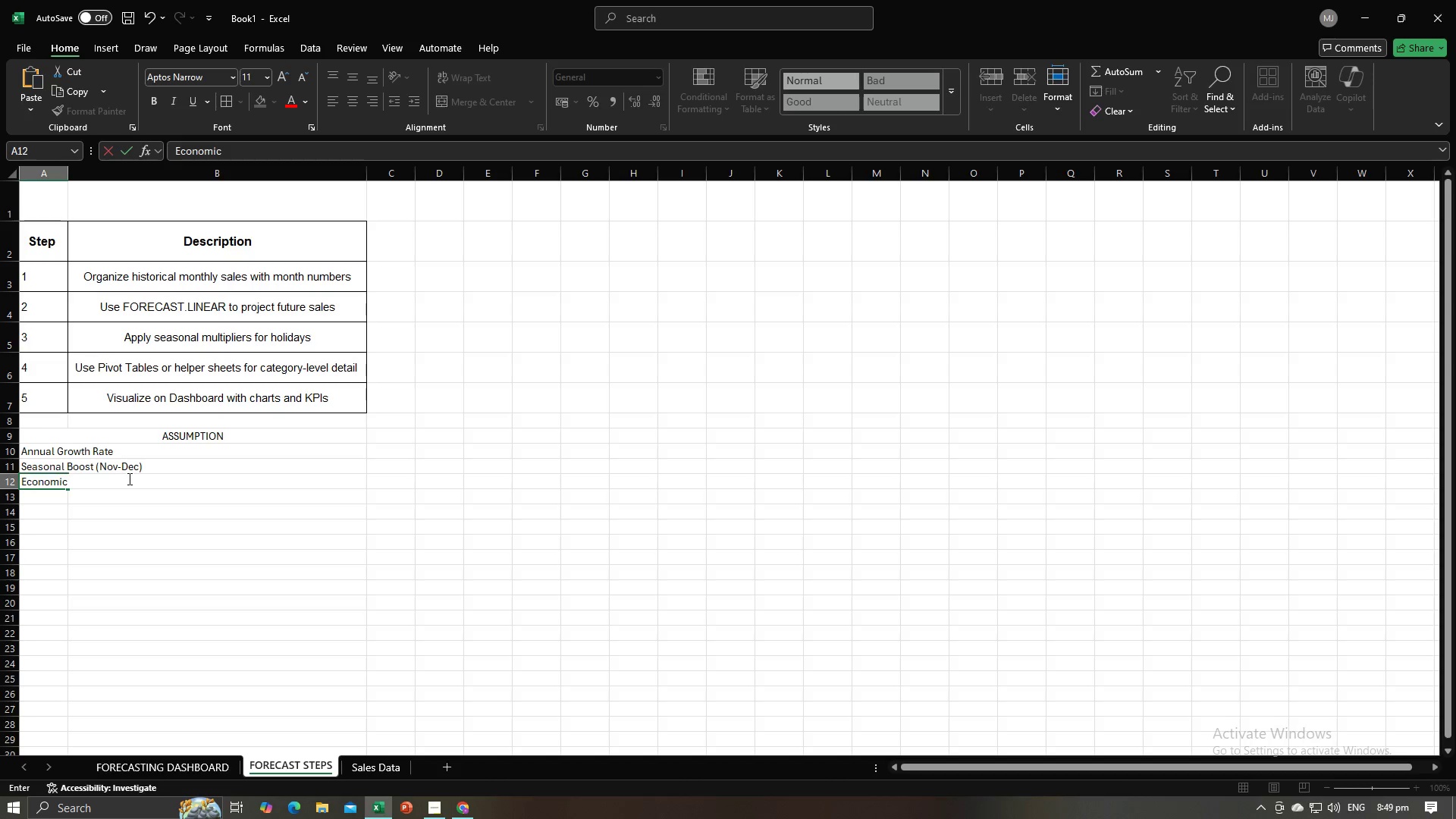 
key(Alt+AltLeft)
 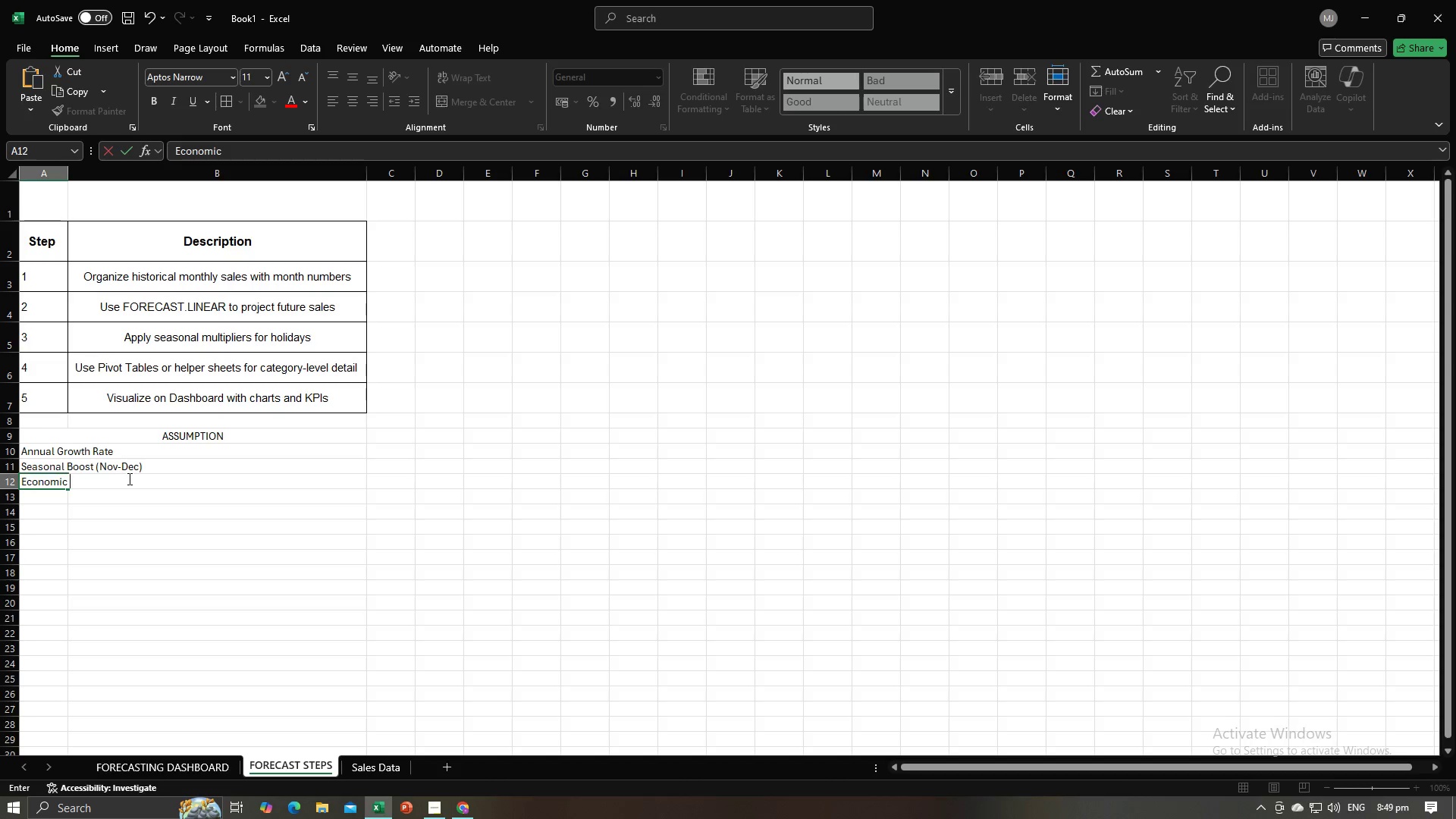 
key(Alt+Tab)
 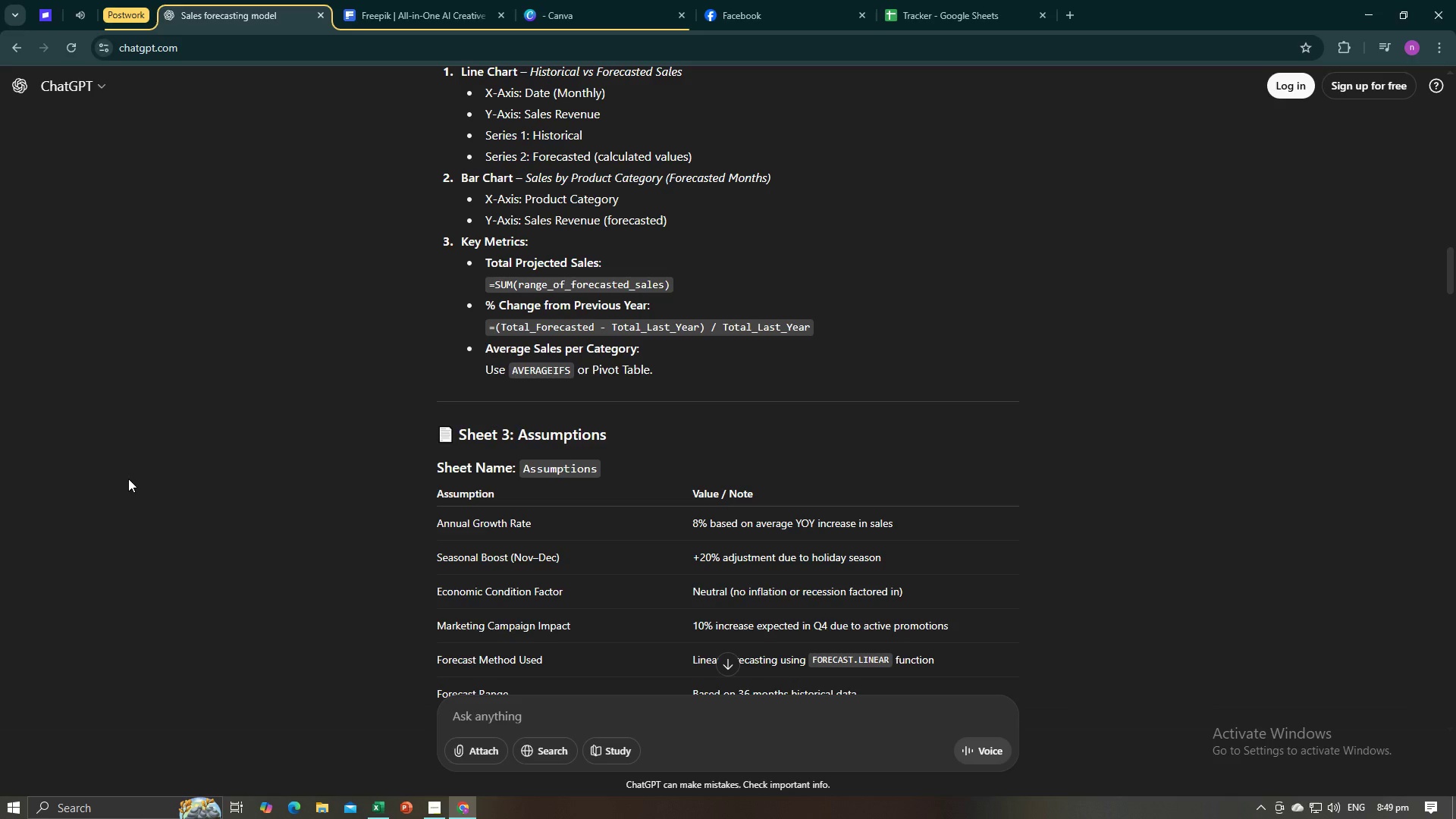 
key(Alt+AltLeft)
 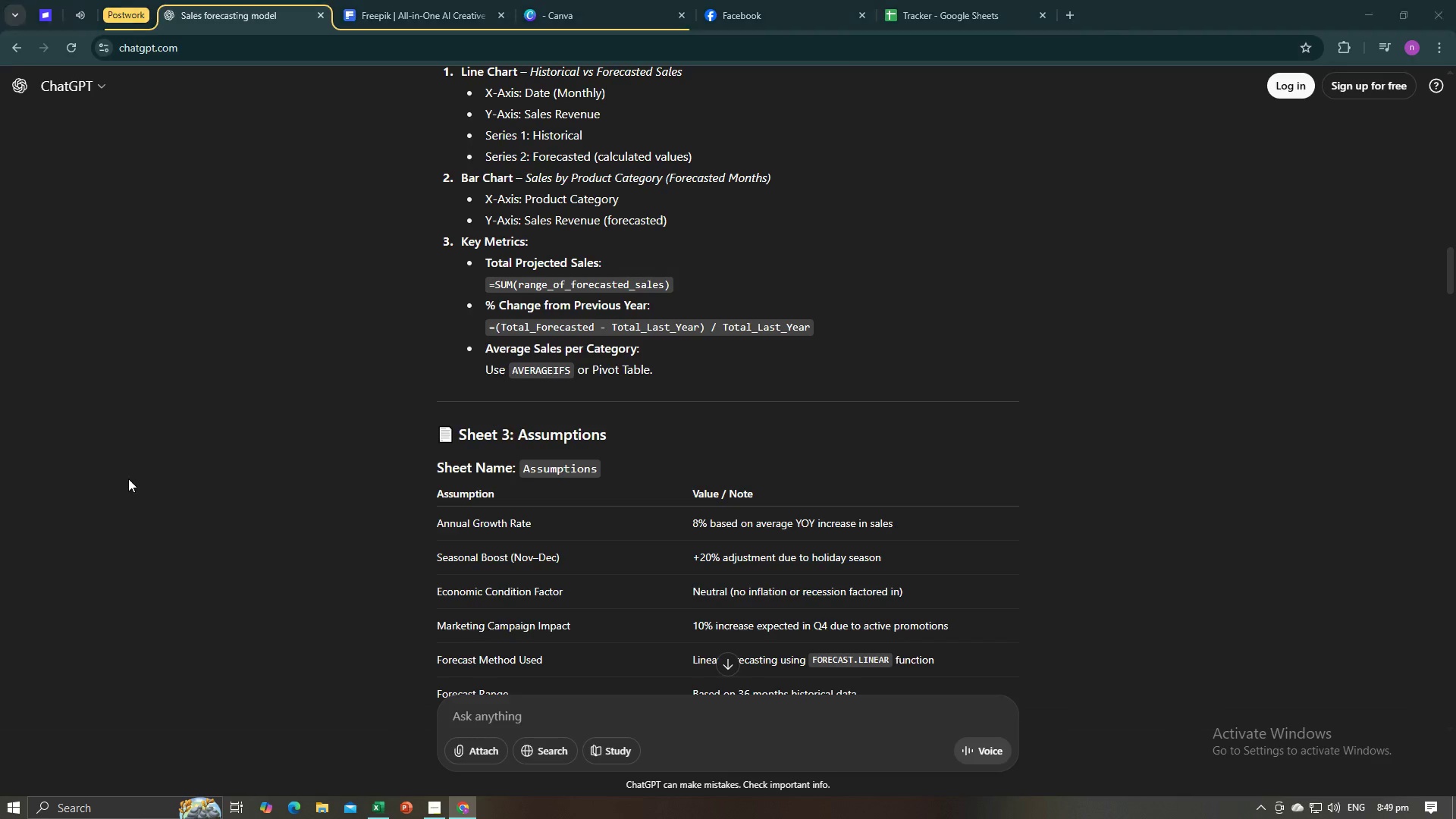 
key(Tab)
type(Condition )
 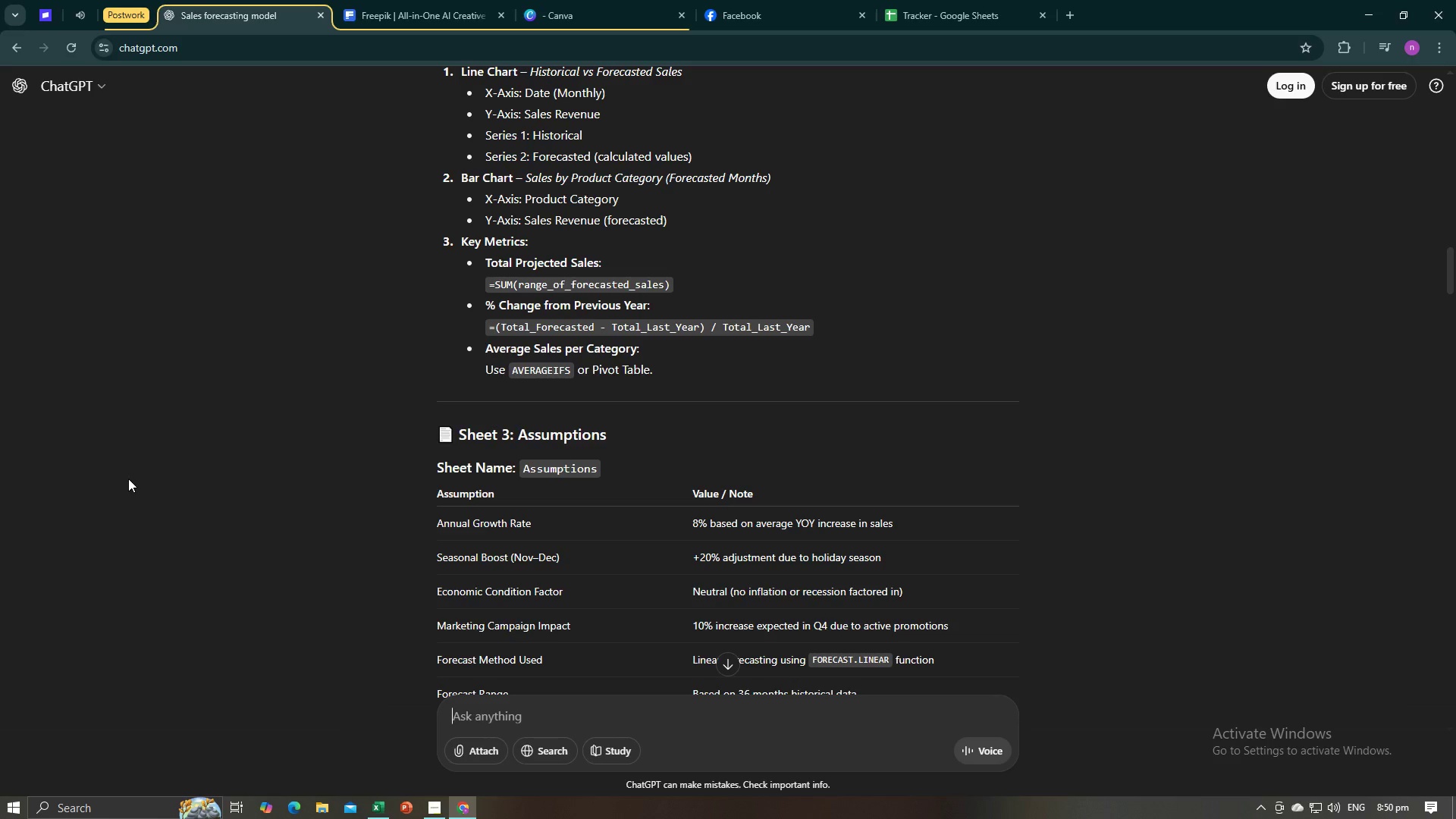 
 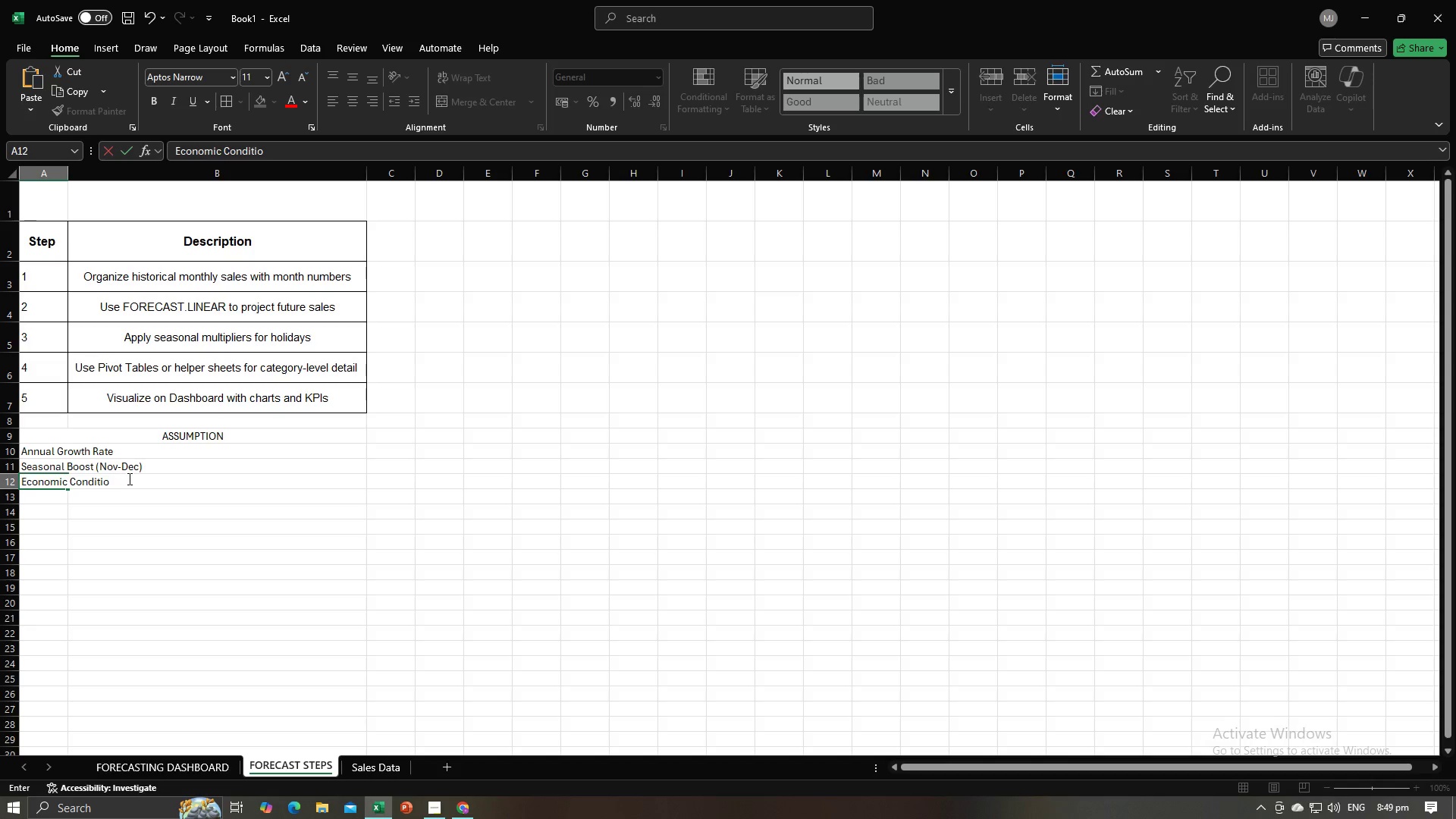 
key(Alt+AltLeft)
 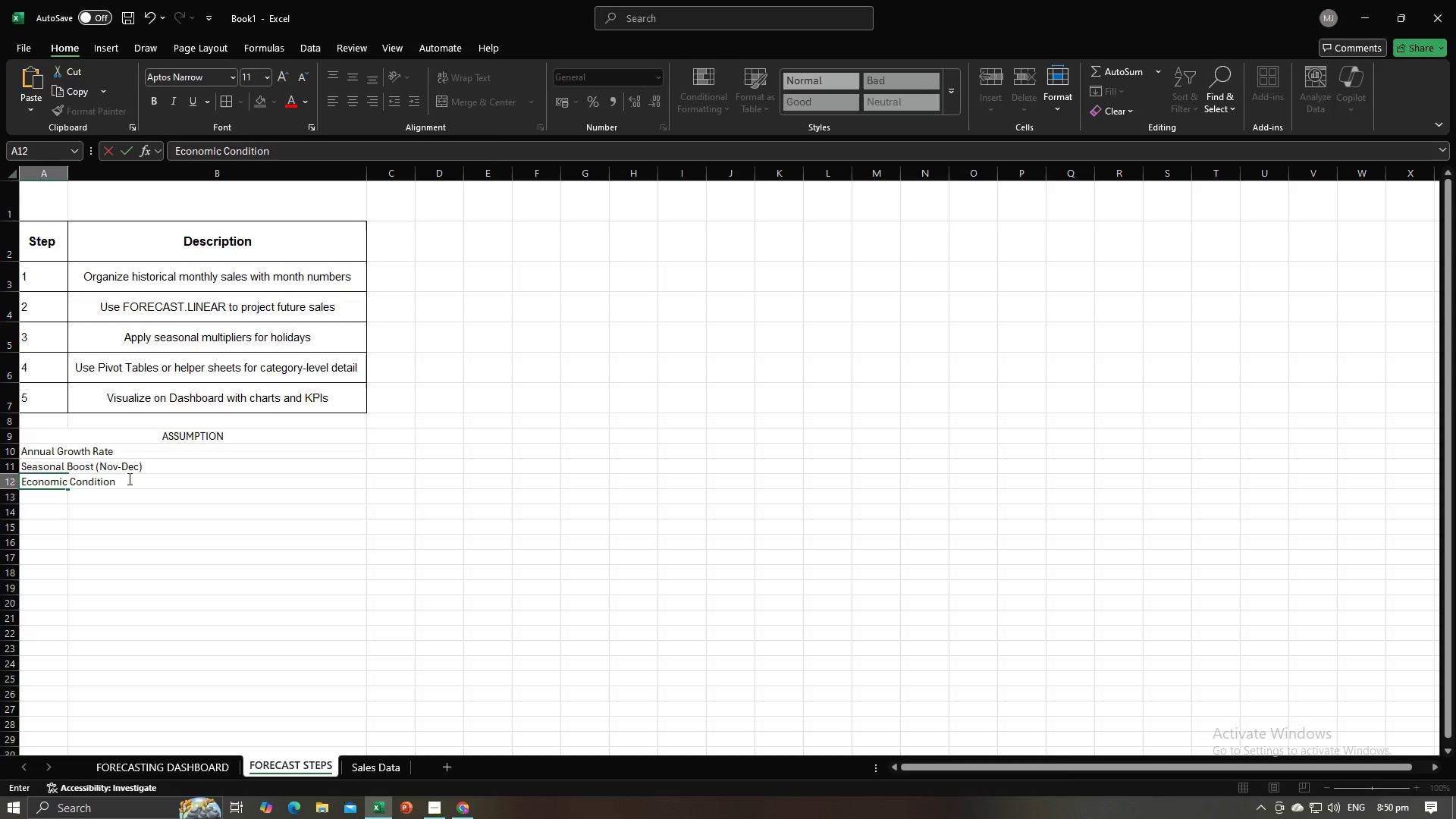 
key(Alt+Tab)
 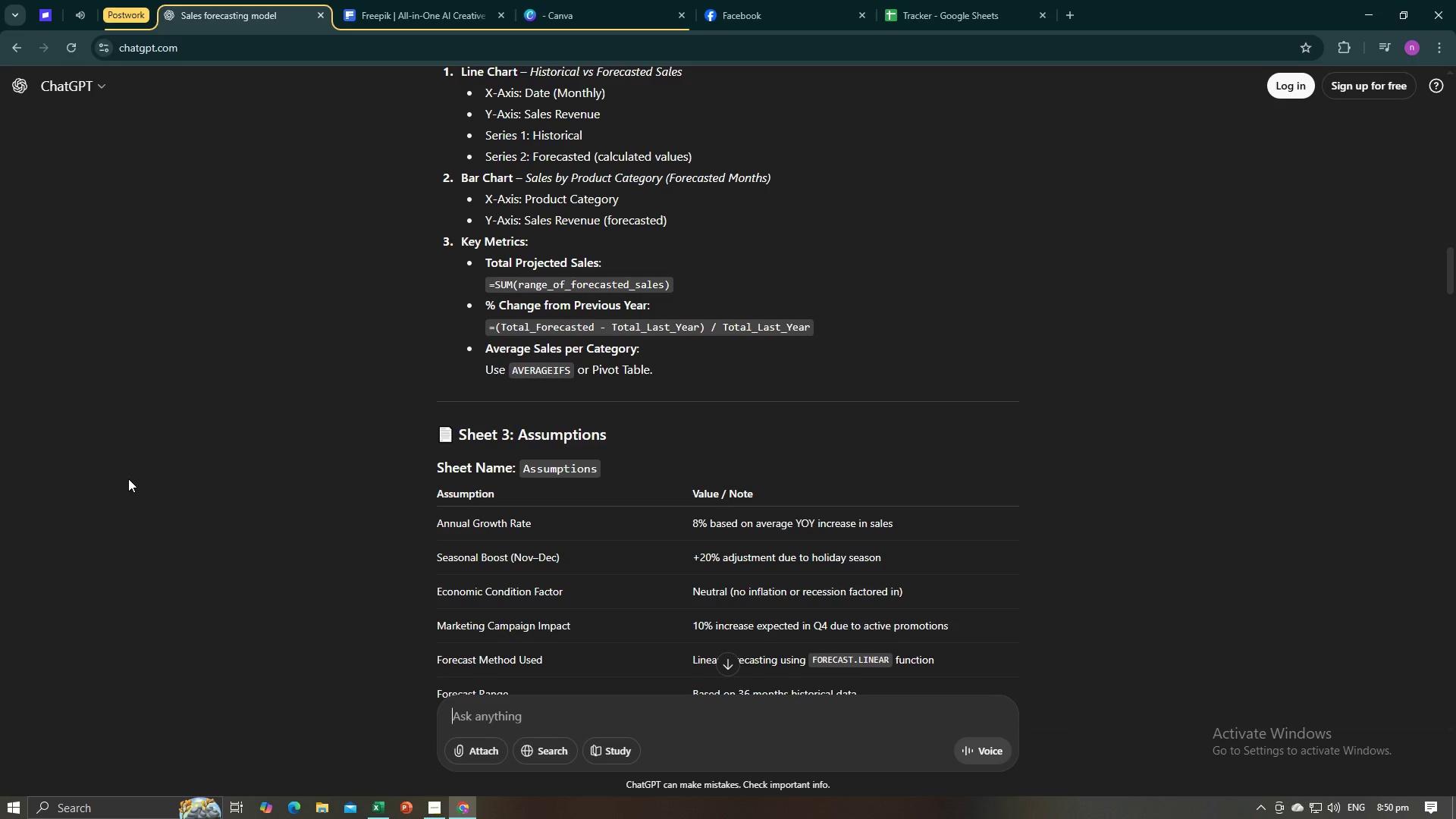 
key(Alt+AltLeft)
 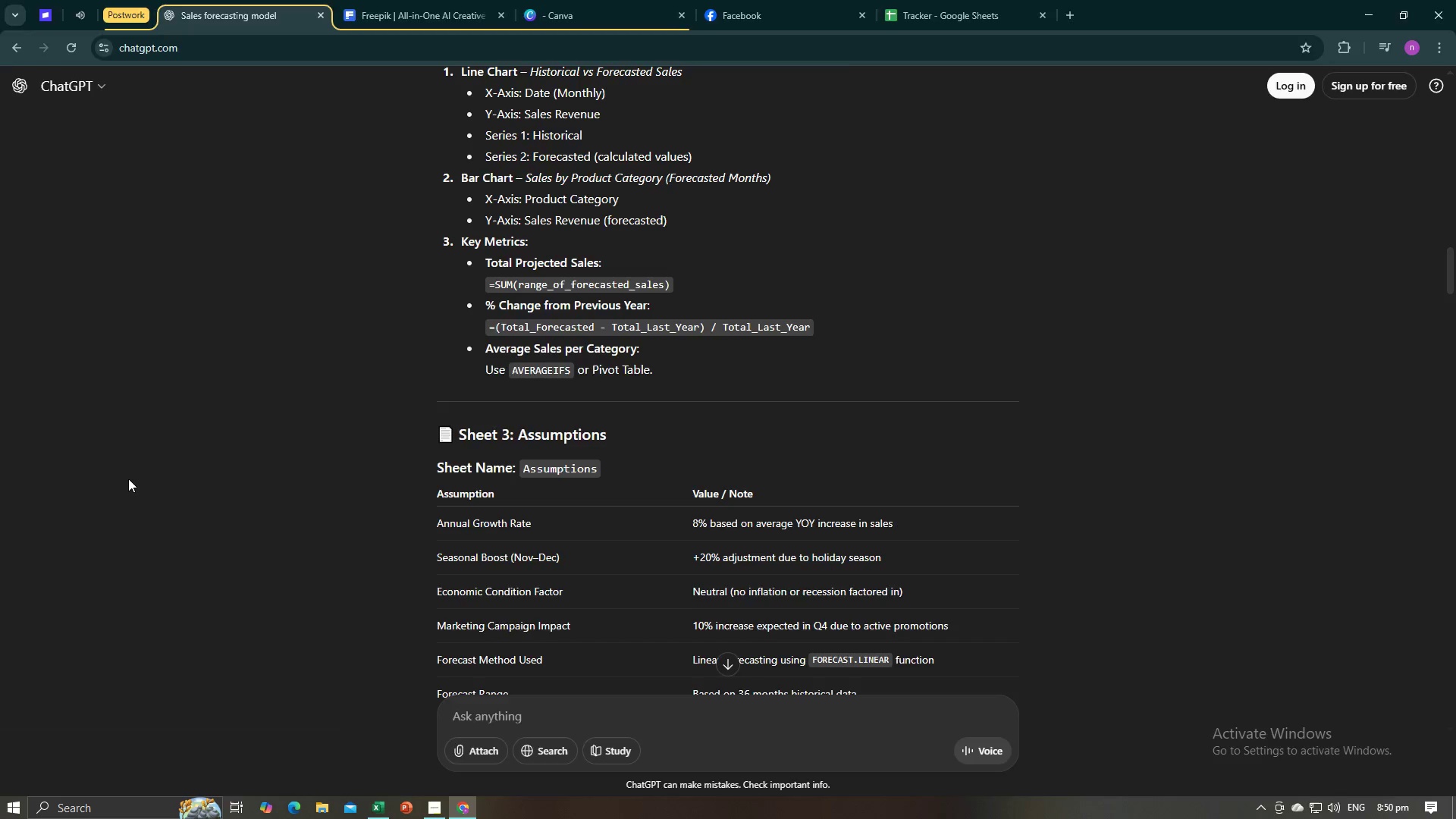 
key(Tab)
type(G)
key(Backspace)
type(Factor)
 